 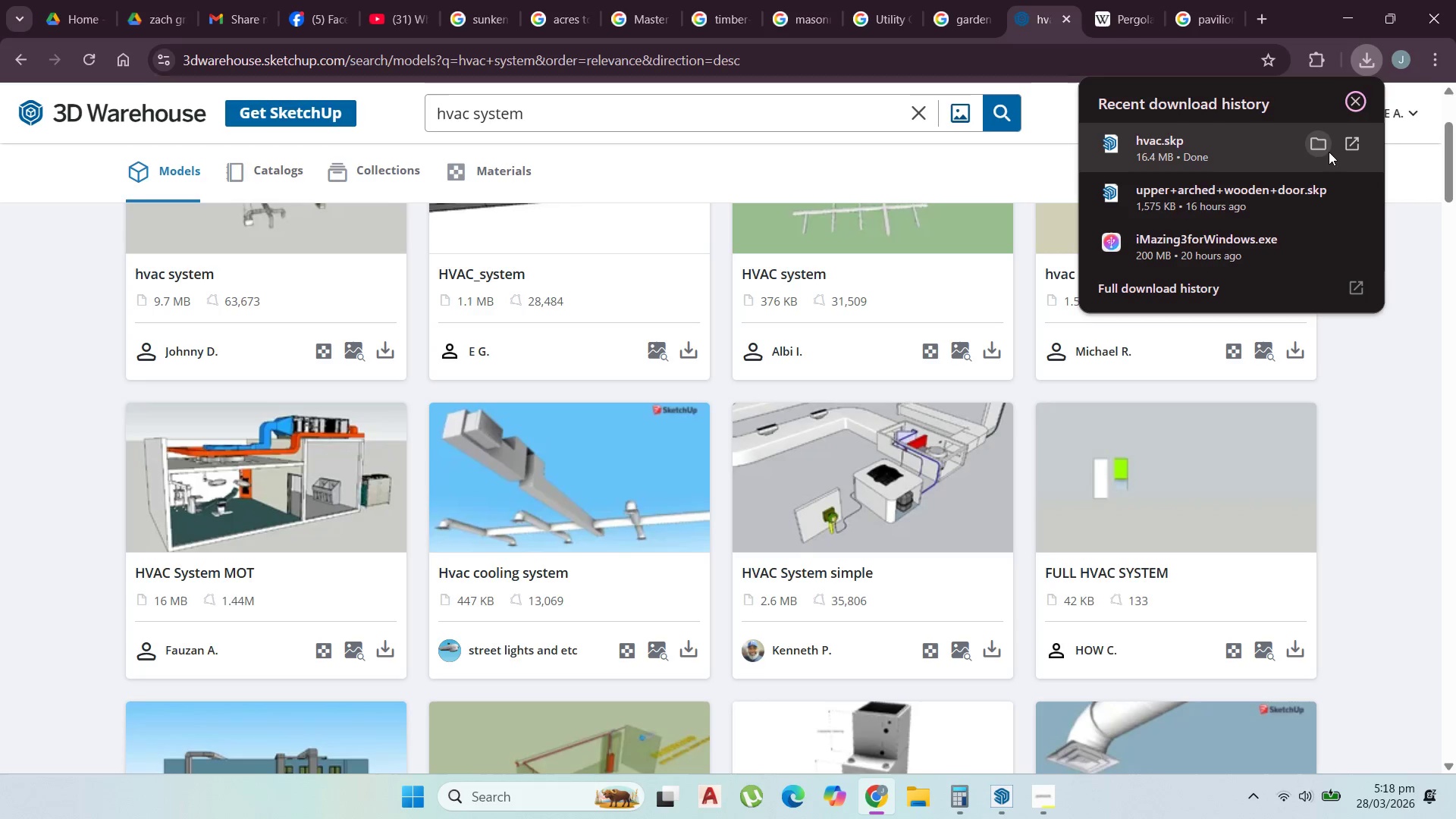 
left_click([1263, 146])
 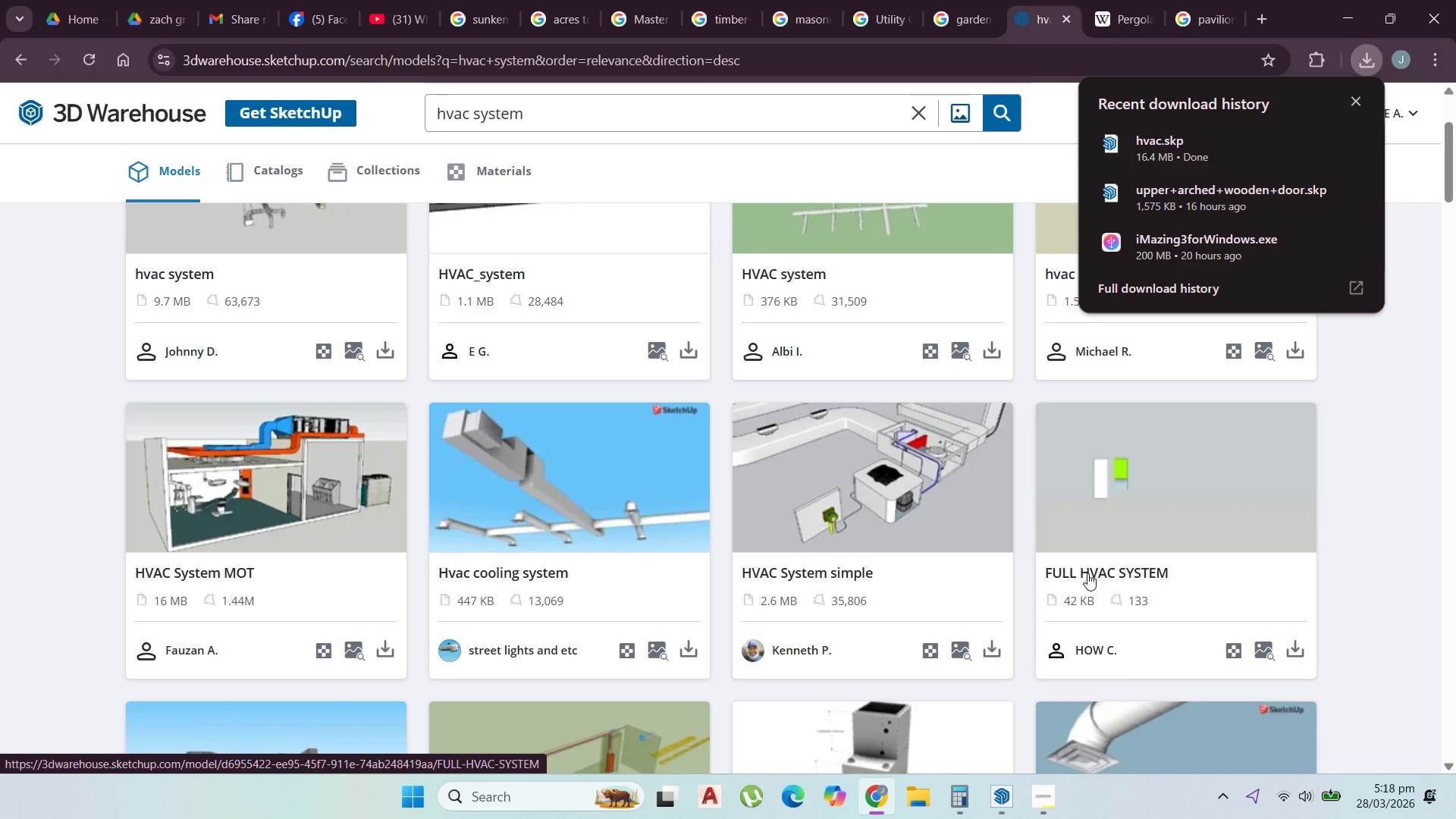 
wait(10.19)
 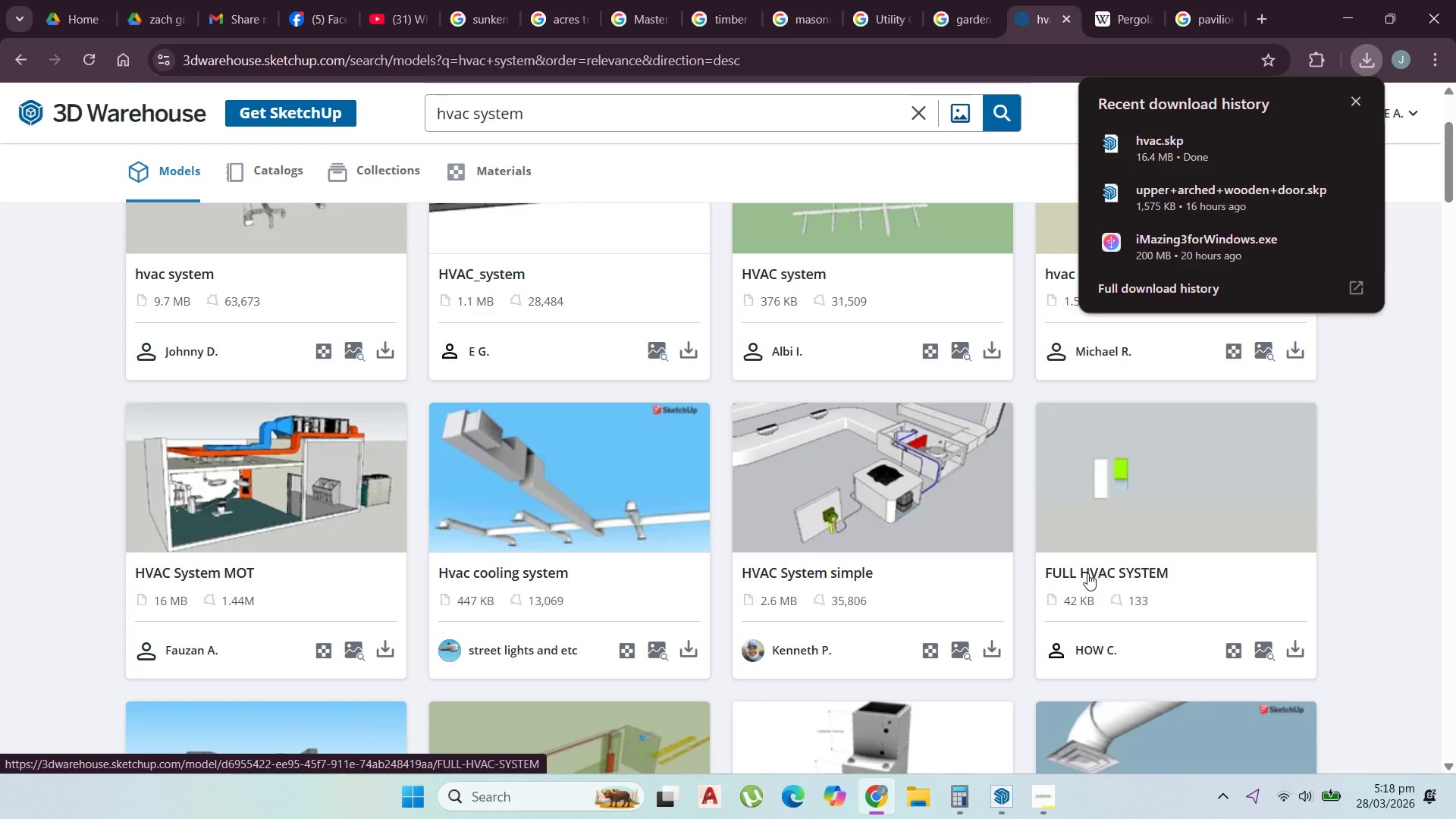 
mouse_move([711, 824])
 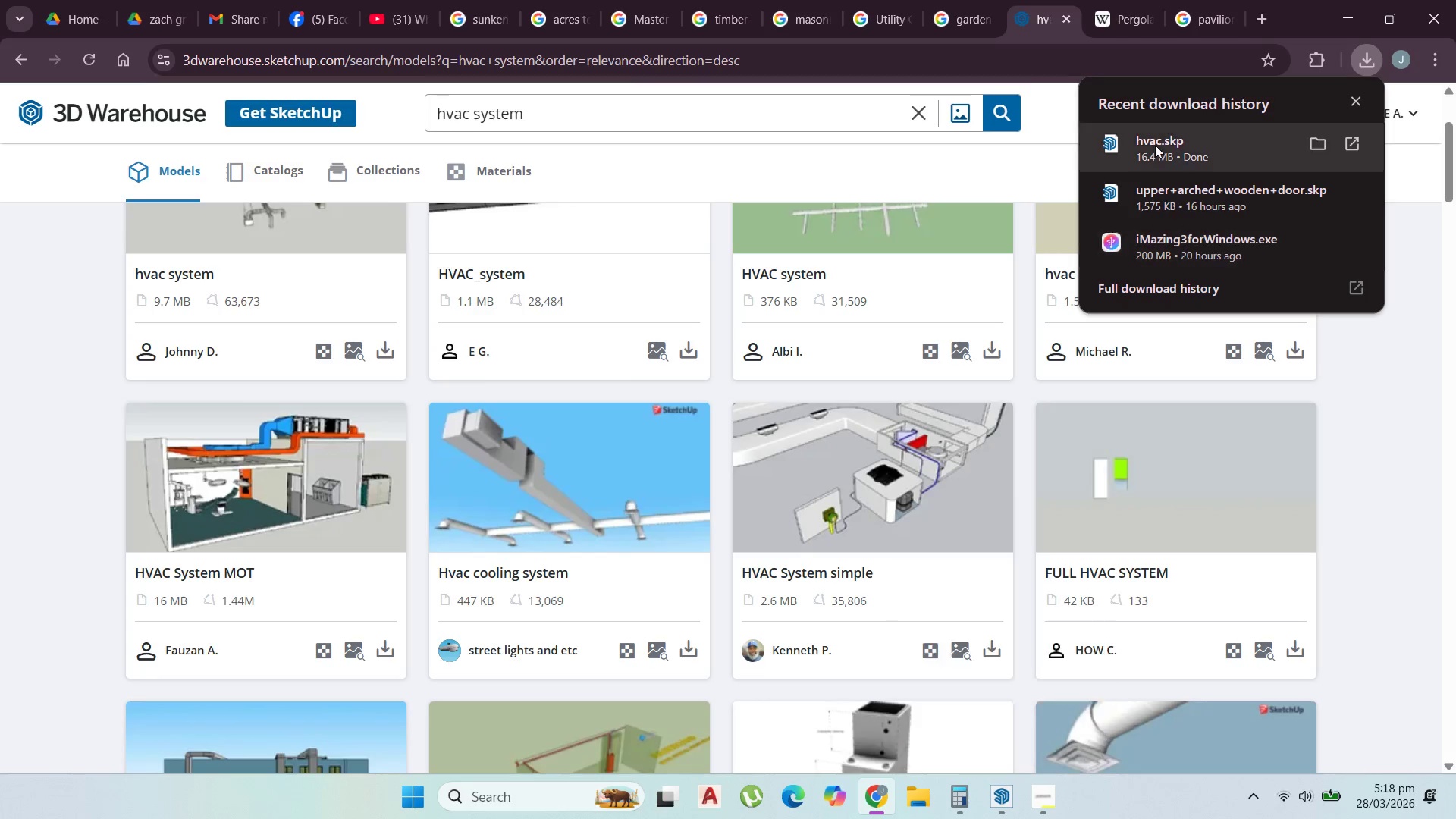 
left_click([1364, 457])
 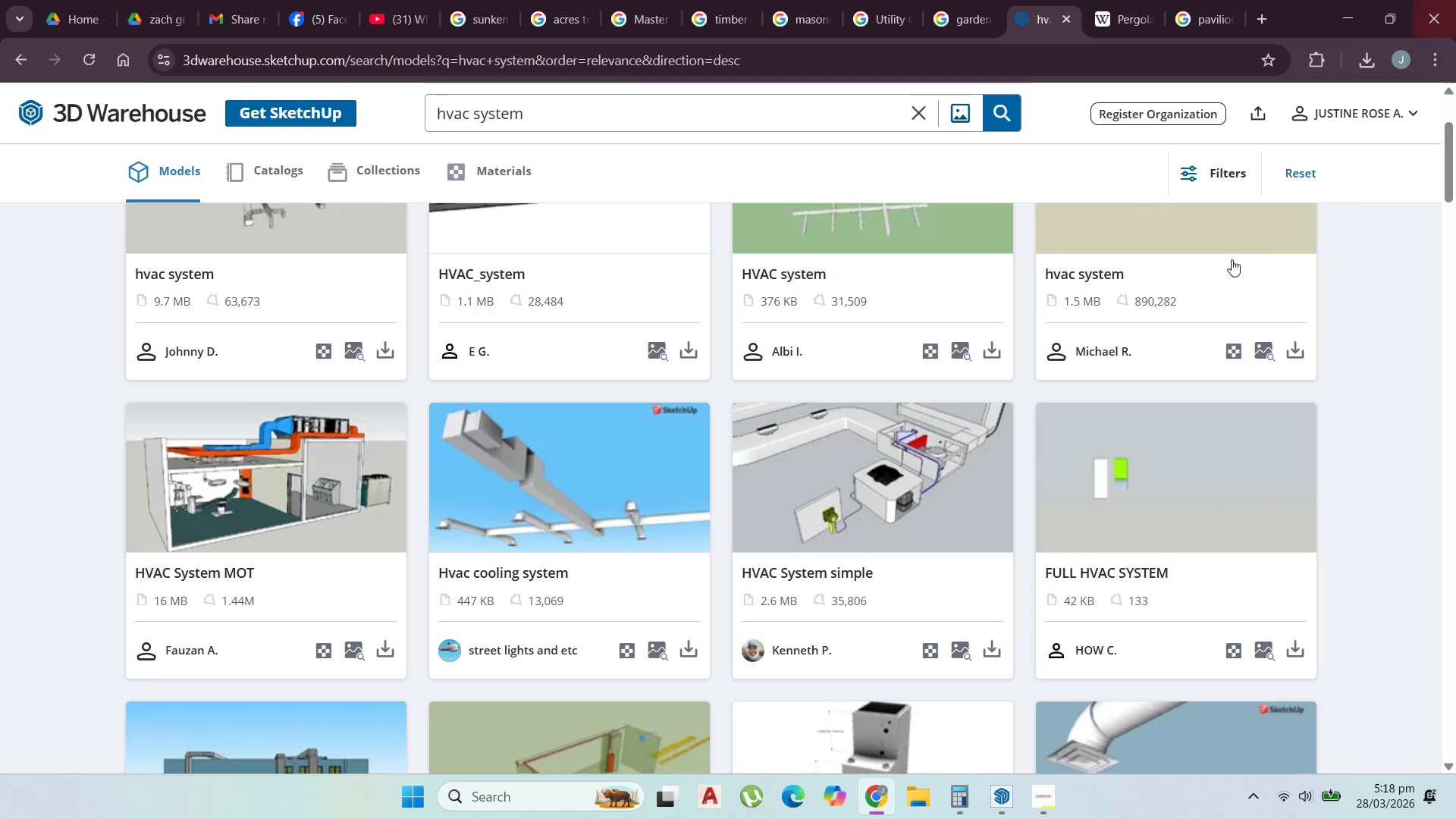 
scroll: coordinate [850, 456], scroll_direction: down, amount: 1.0
 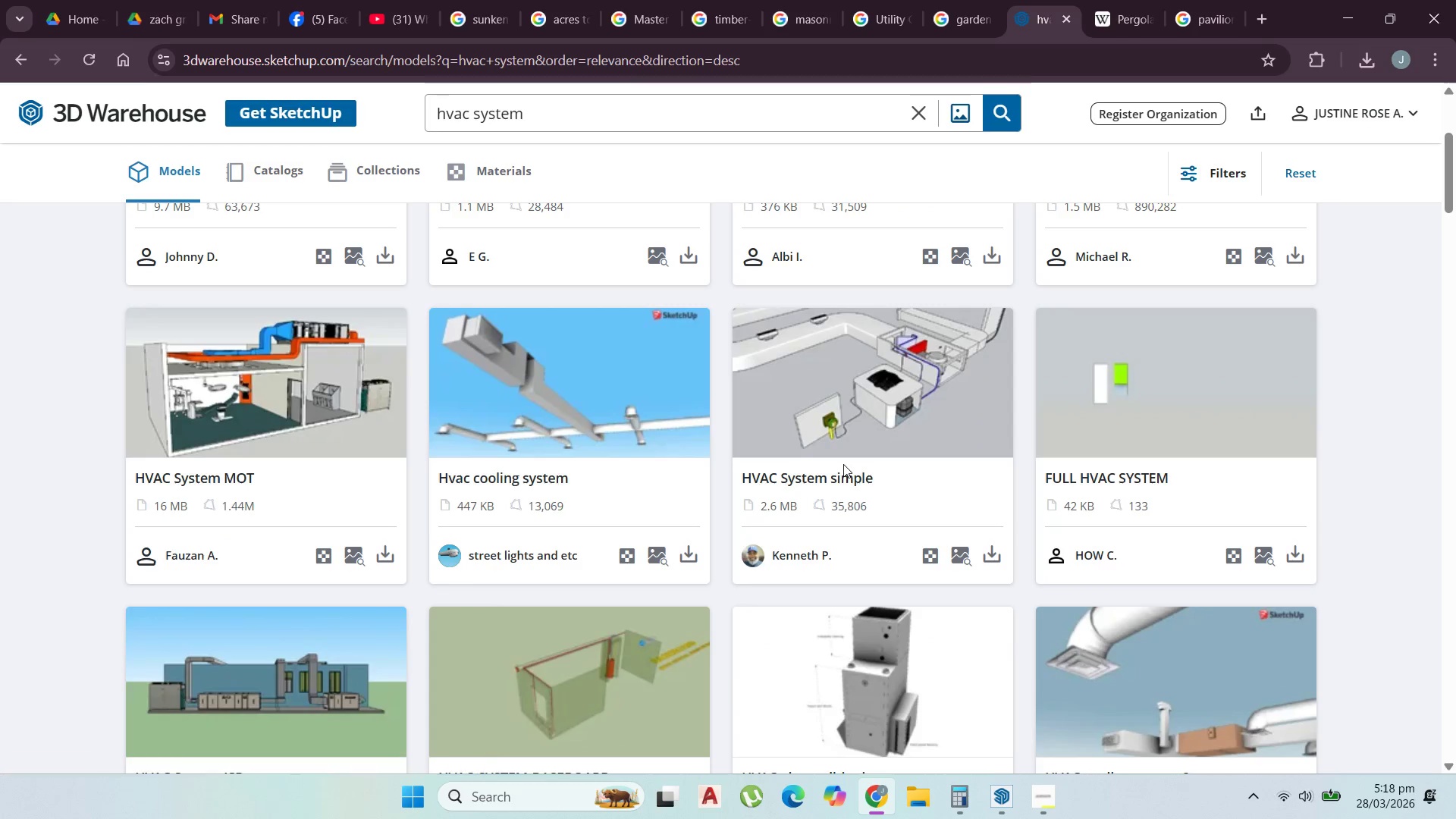 
scroll: coordinate [843, 468], scroll_direction: up, amount: 6.0
 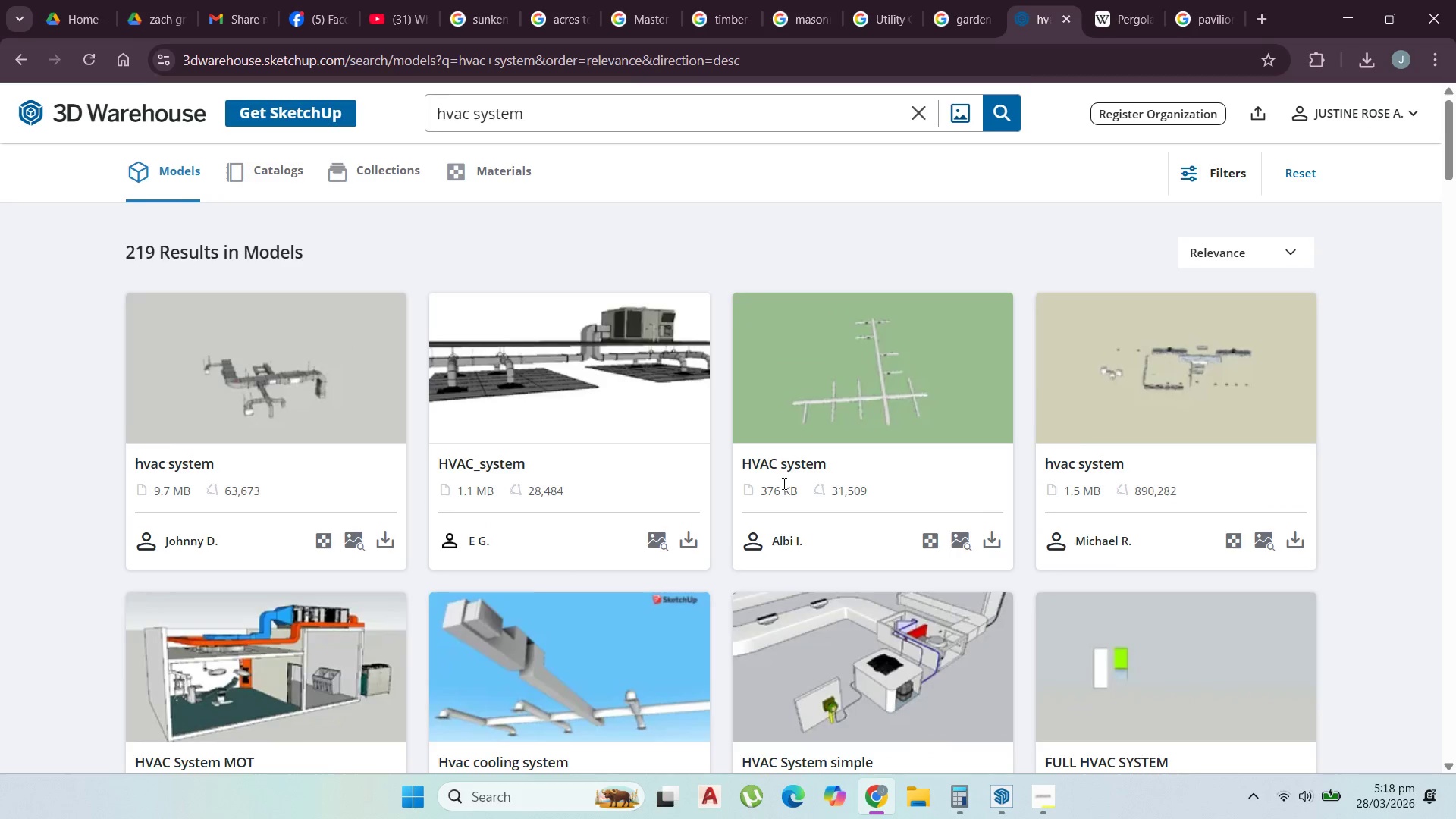 
scroll: coordinate [839, 538], scroll_direction: down, amount: 7.0
 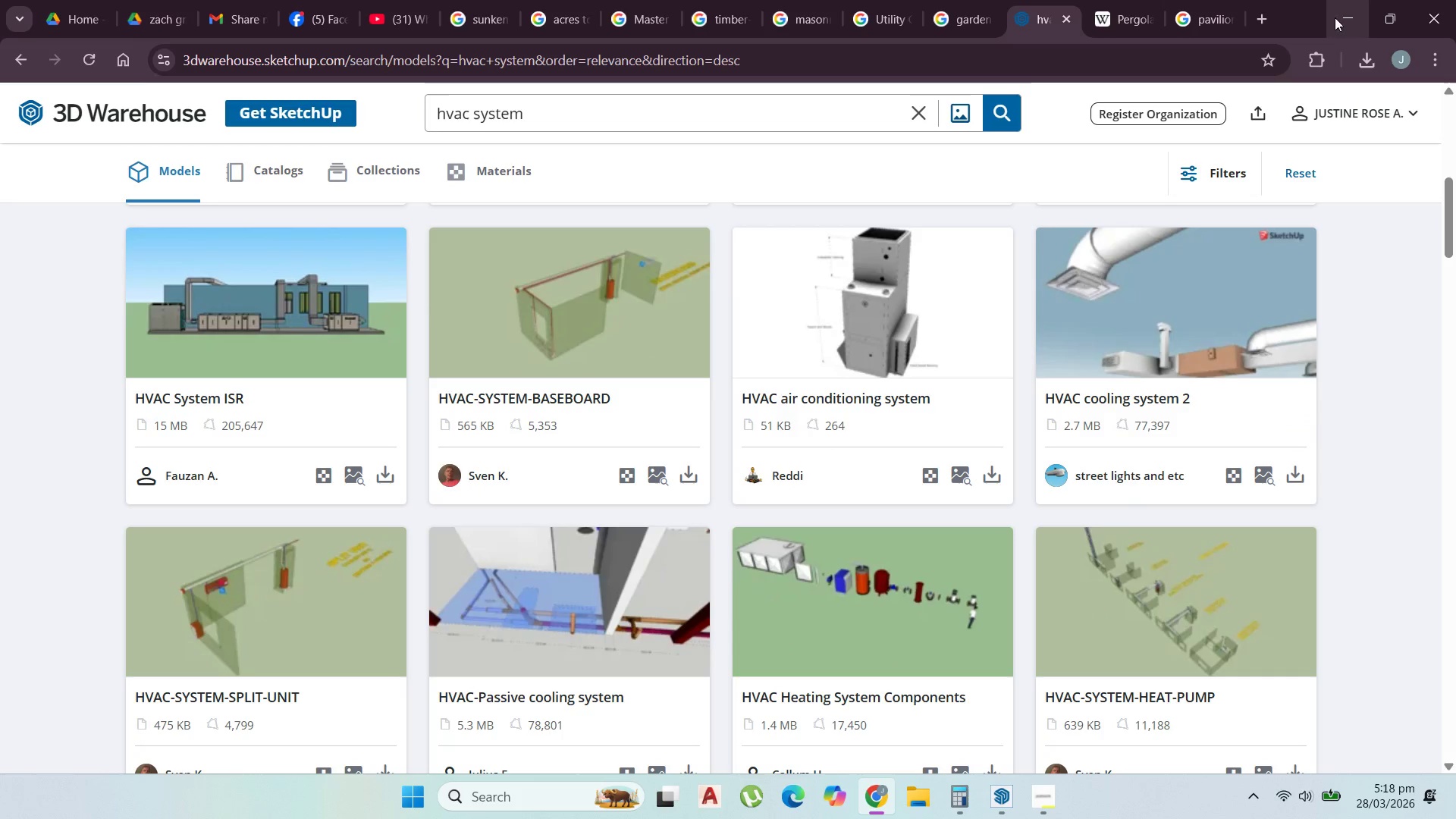 
left_click([1346, 19])
 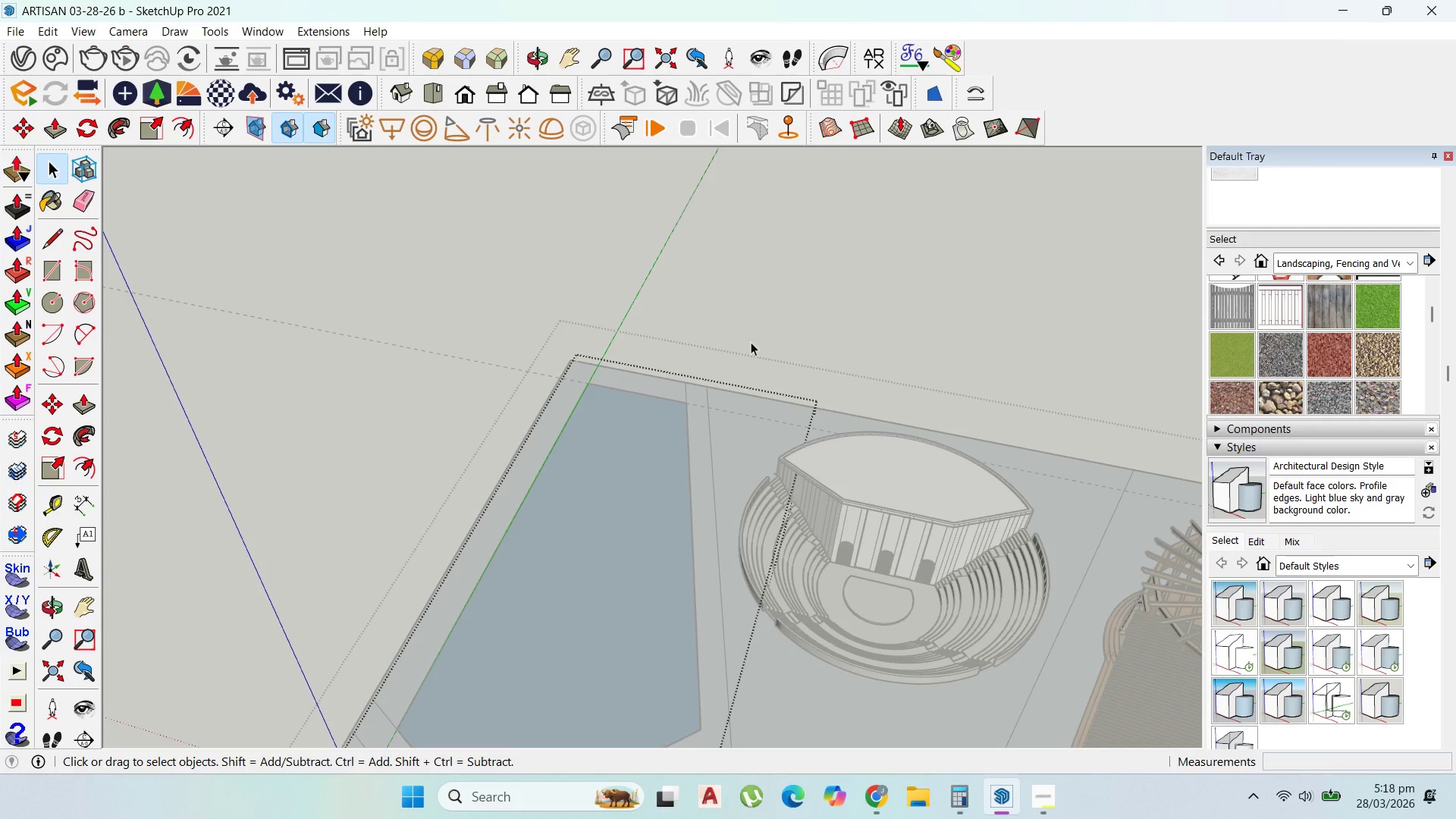 
double_click([826, 360])
 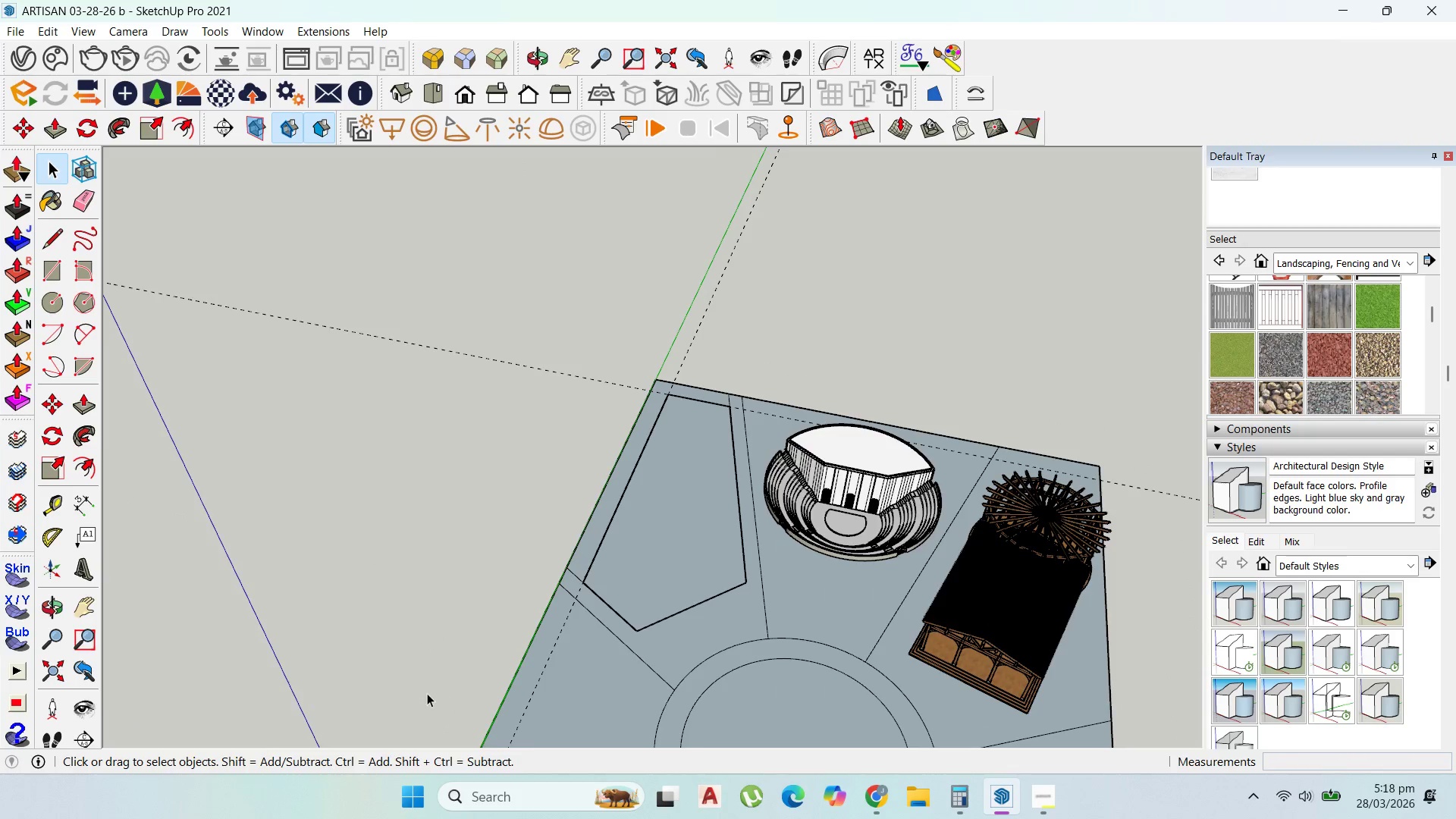 
scroll: coordinate [799, 404], scroll_direction: down, amount: 7.0
 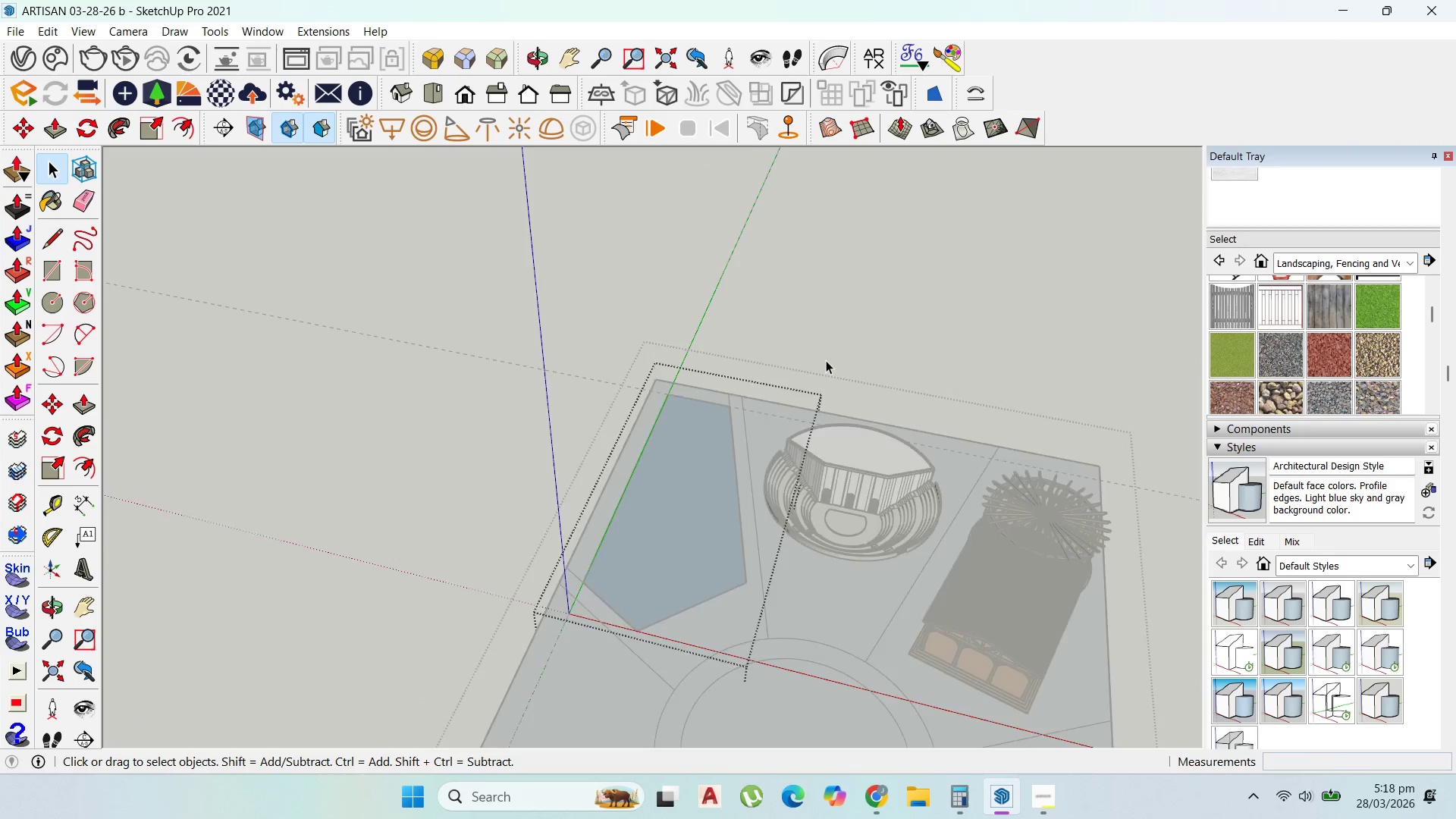 
scroll: coordinate [817, 563], scroll_direction: up, amount: 14.0
 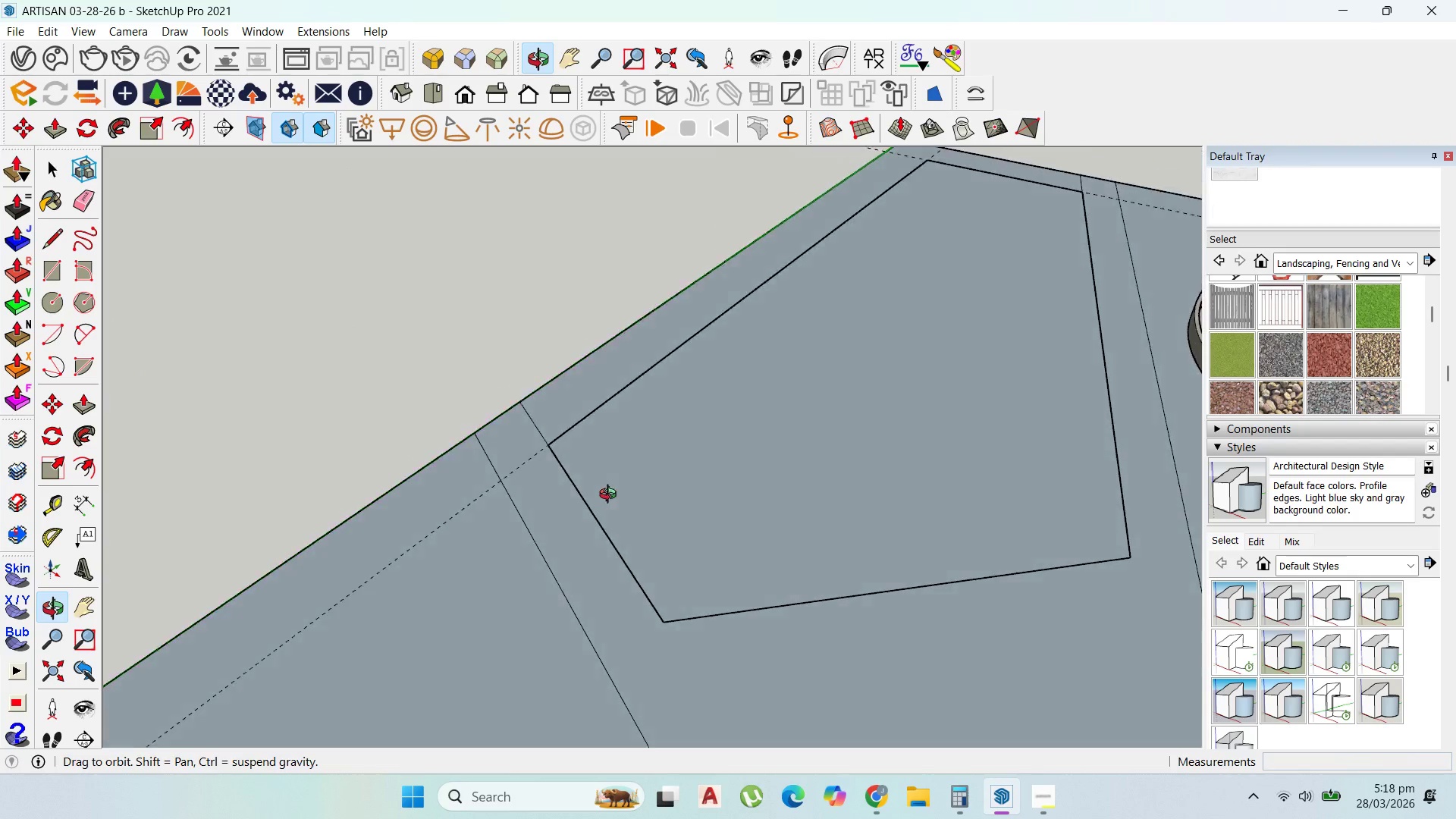 
scroll: coordinate [619, 526], scroll_direction: down, amount: 4.0
 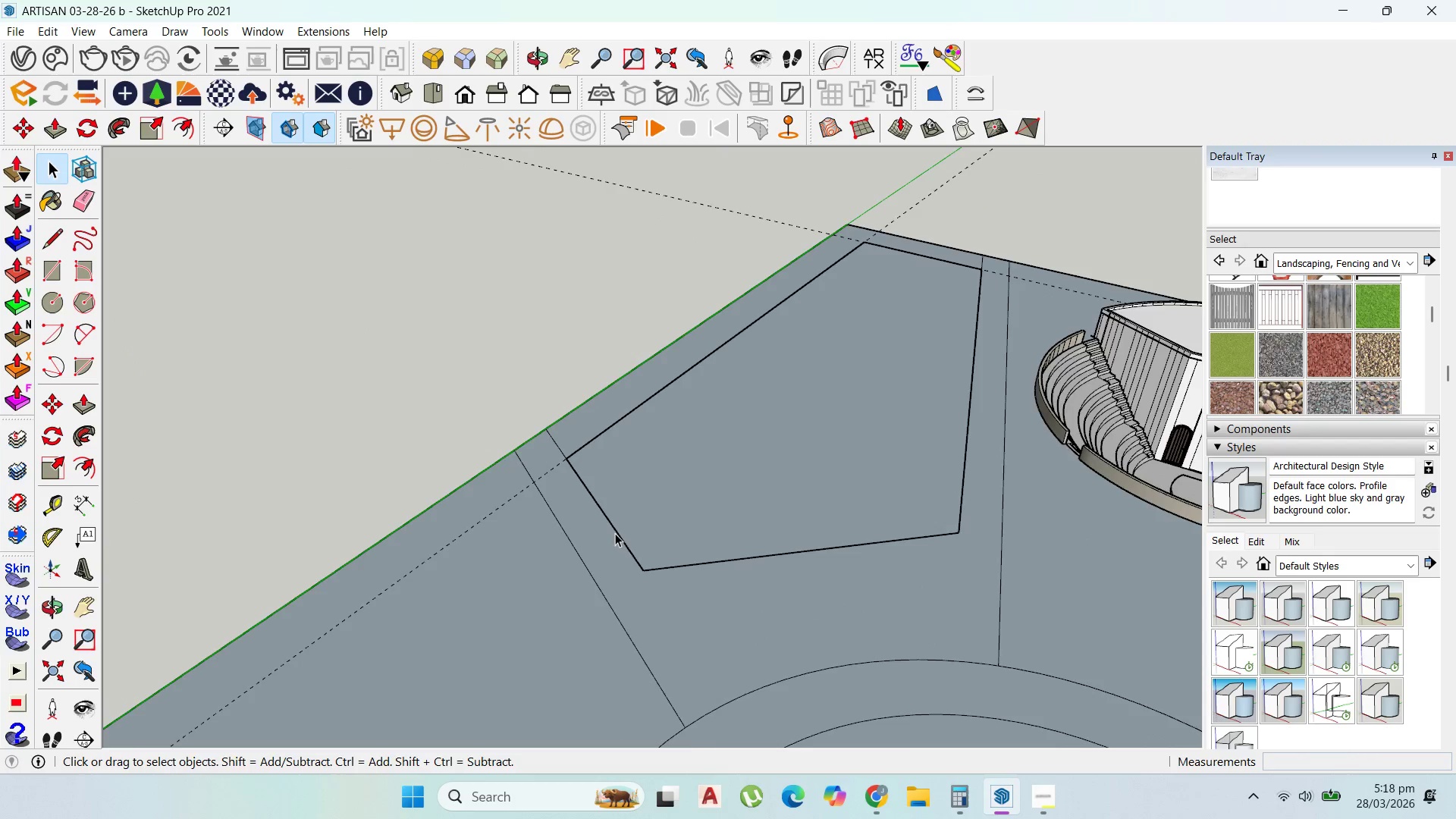 
scroll: coordinate [613, 535], scroll_direction: up, amount: 2.0
 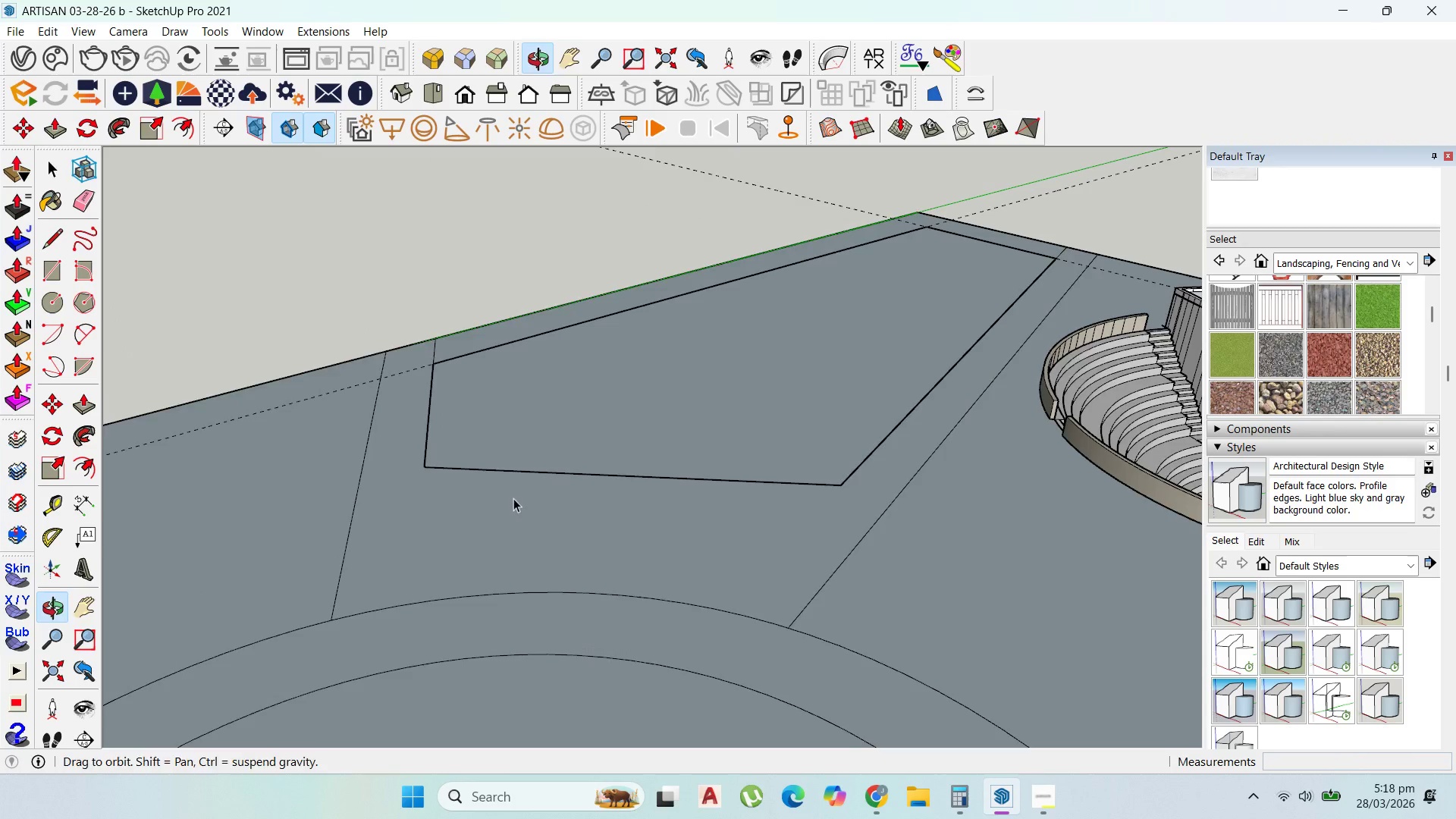 
scroll: coordinate [542, 516], scroll_direction: down, amount: 2.0
 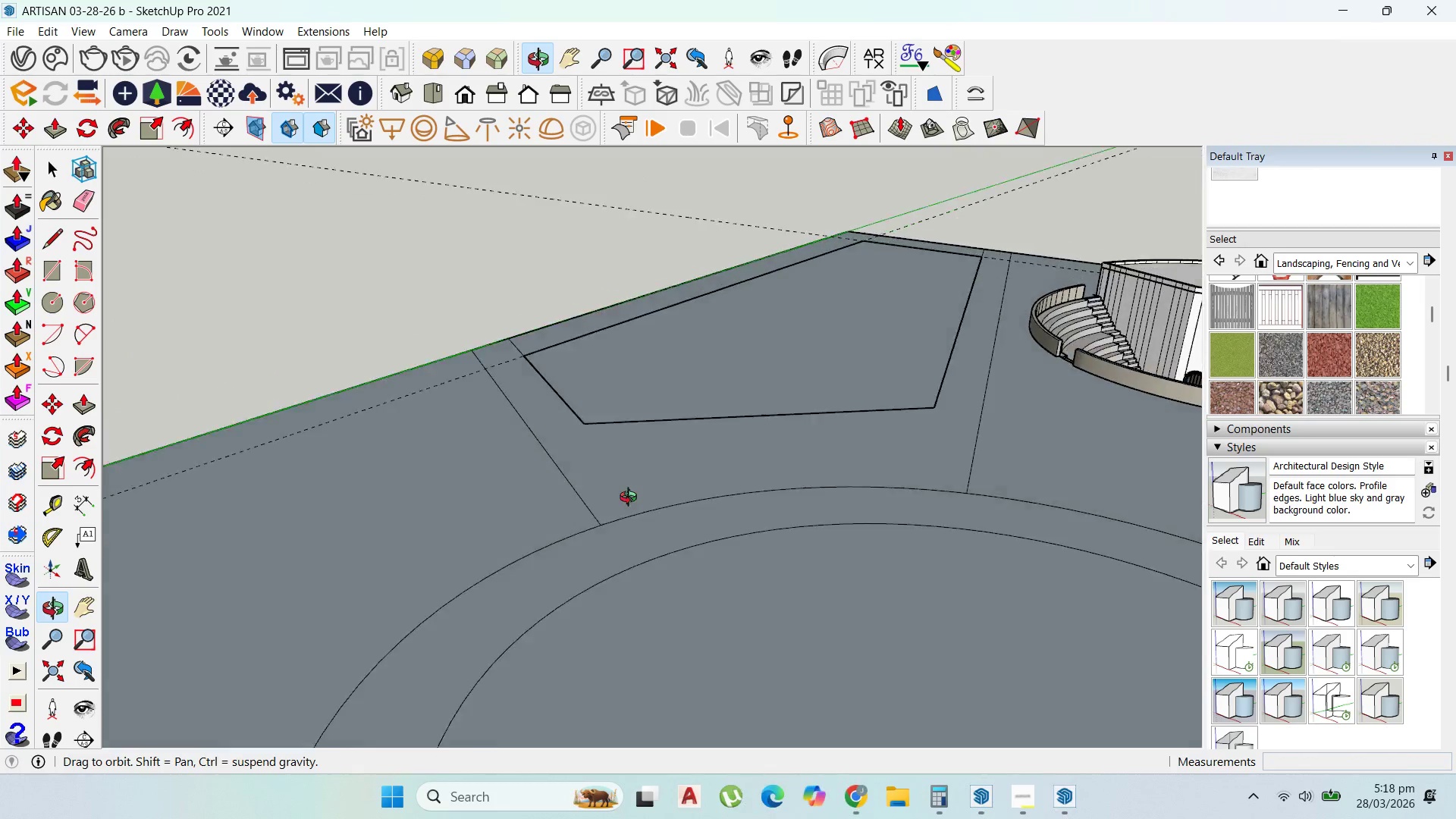 
scroll: coordinate [599, 479], scroll_direction: up, amount: 2.0
 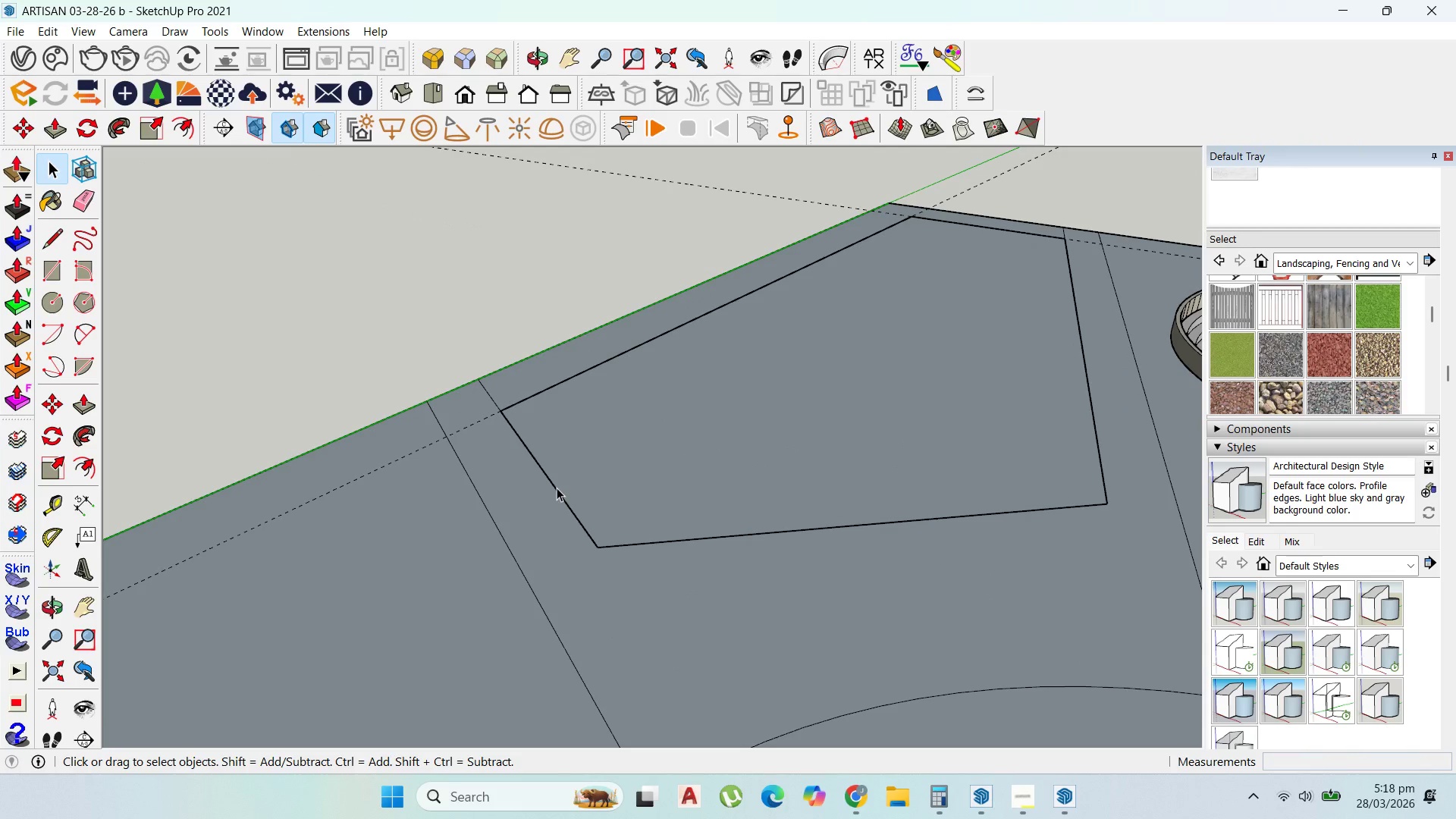 
double_click([557, 488])
 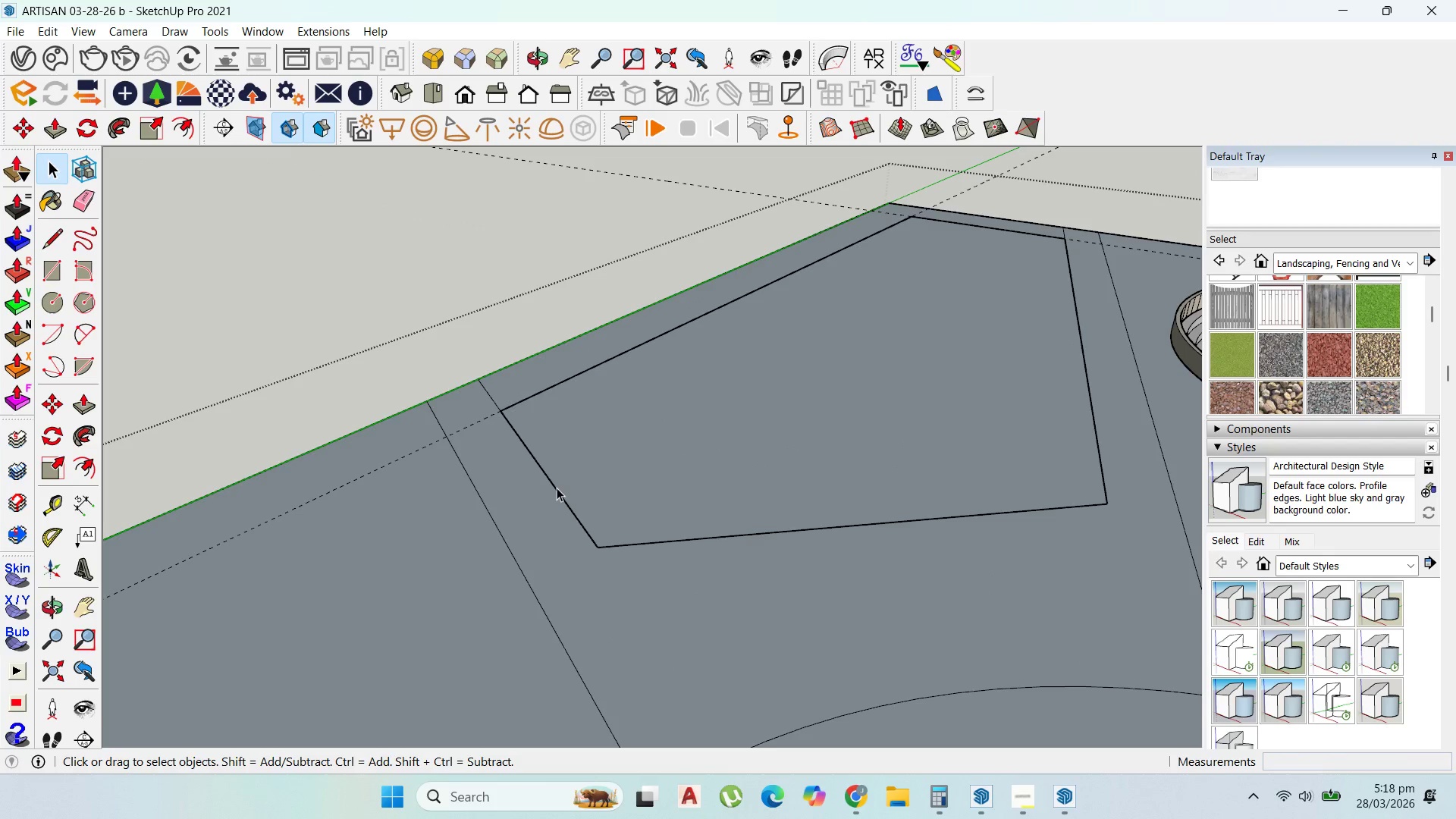 
triple_click([557, 488])
 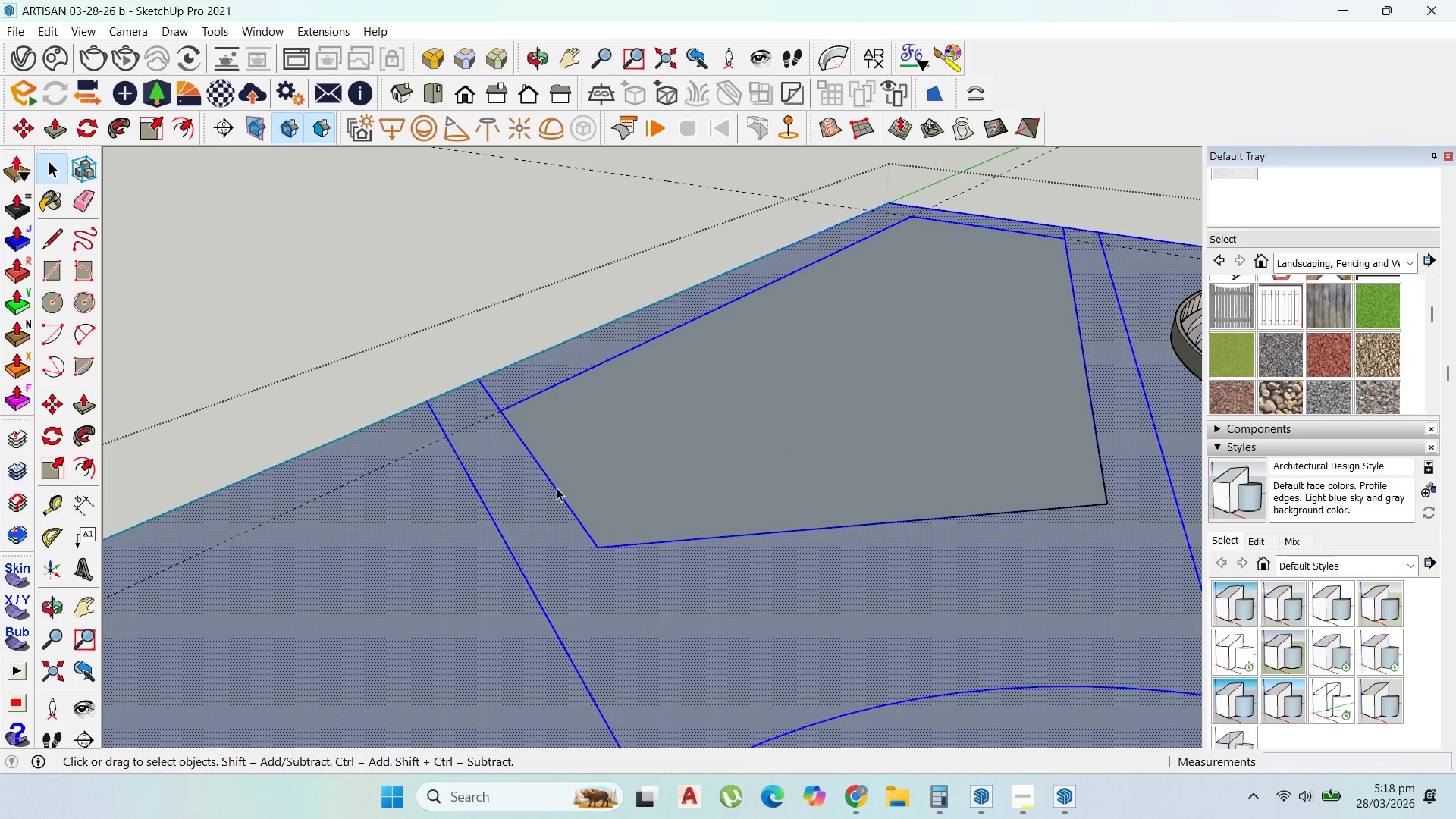 
triple_click([557, 488])
 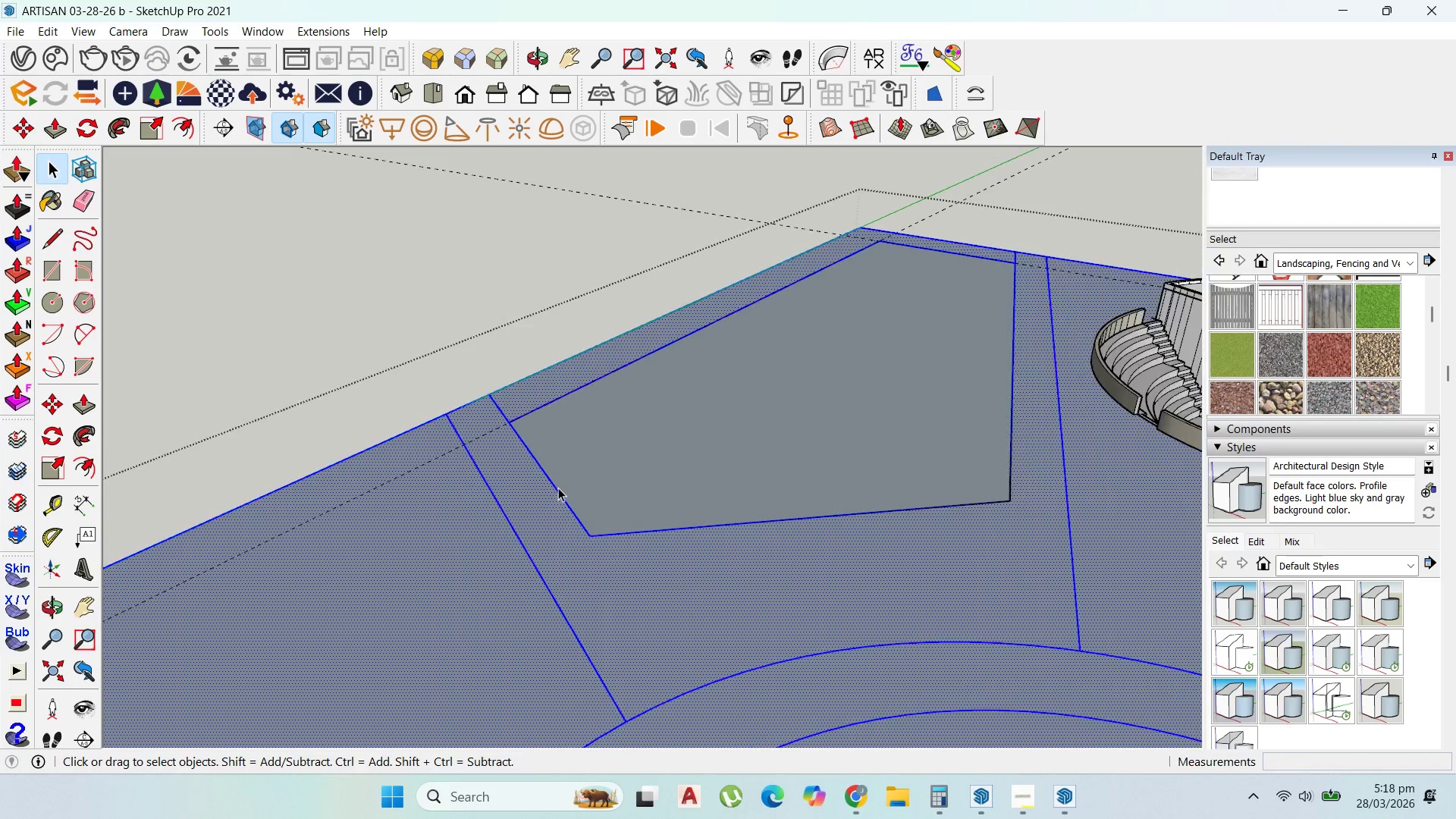 
scroll: coordinate [560, 490], scroll_direction: down, amount: 5.0
 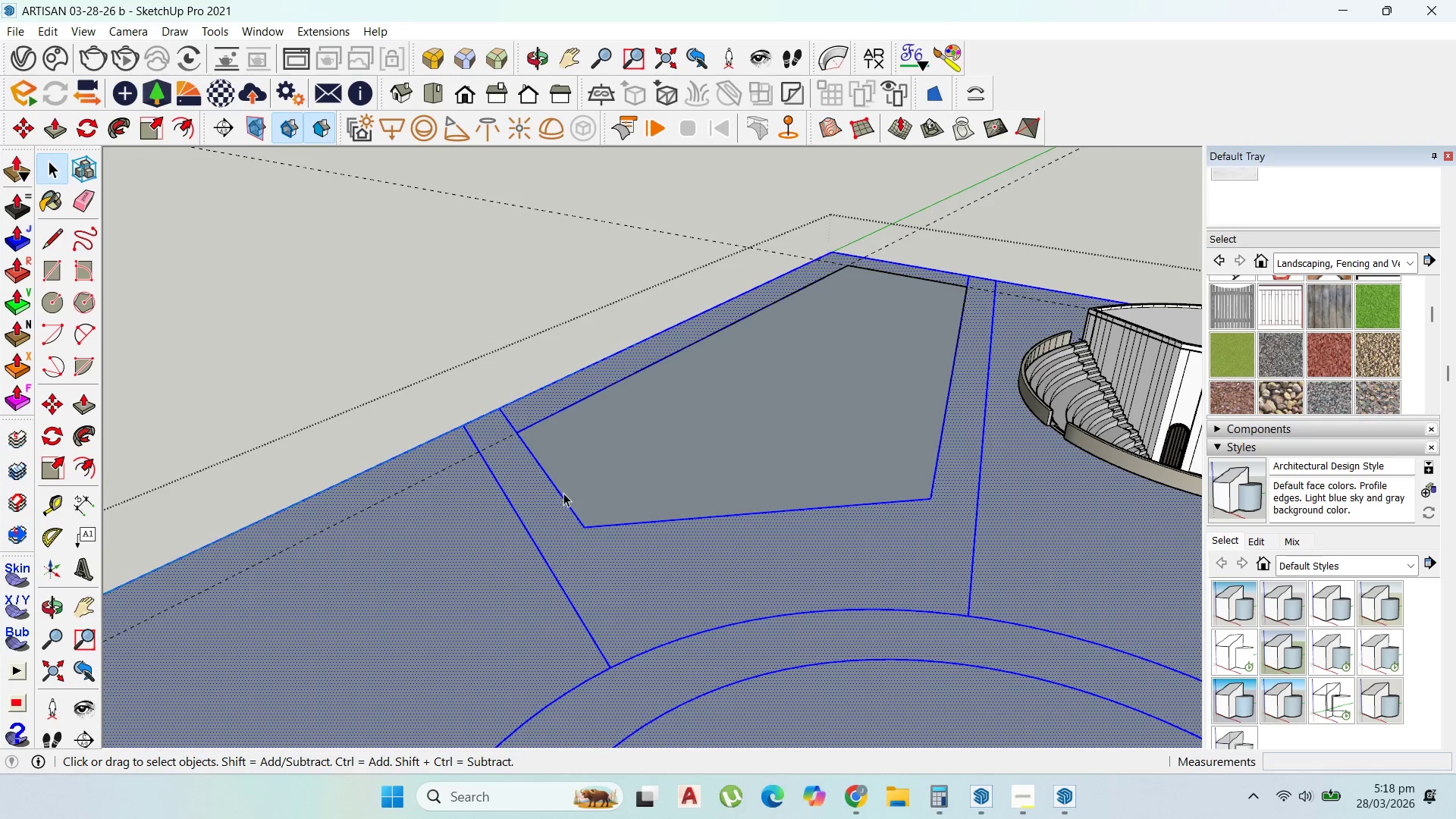 
scroll: coordinate [564, 494], scroll_direction: up, amount: 3.0
 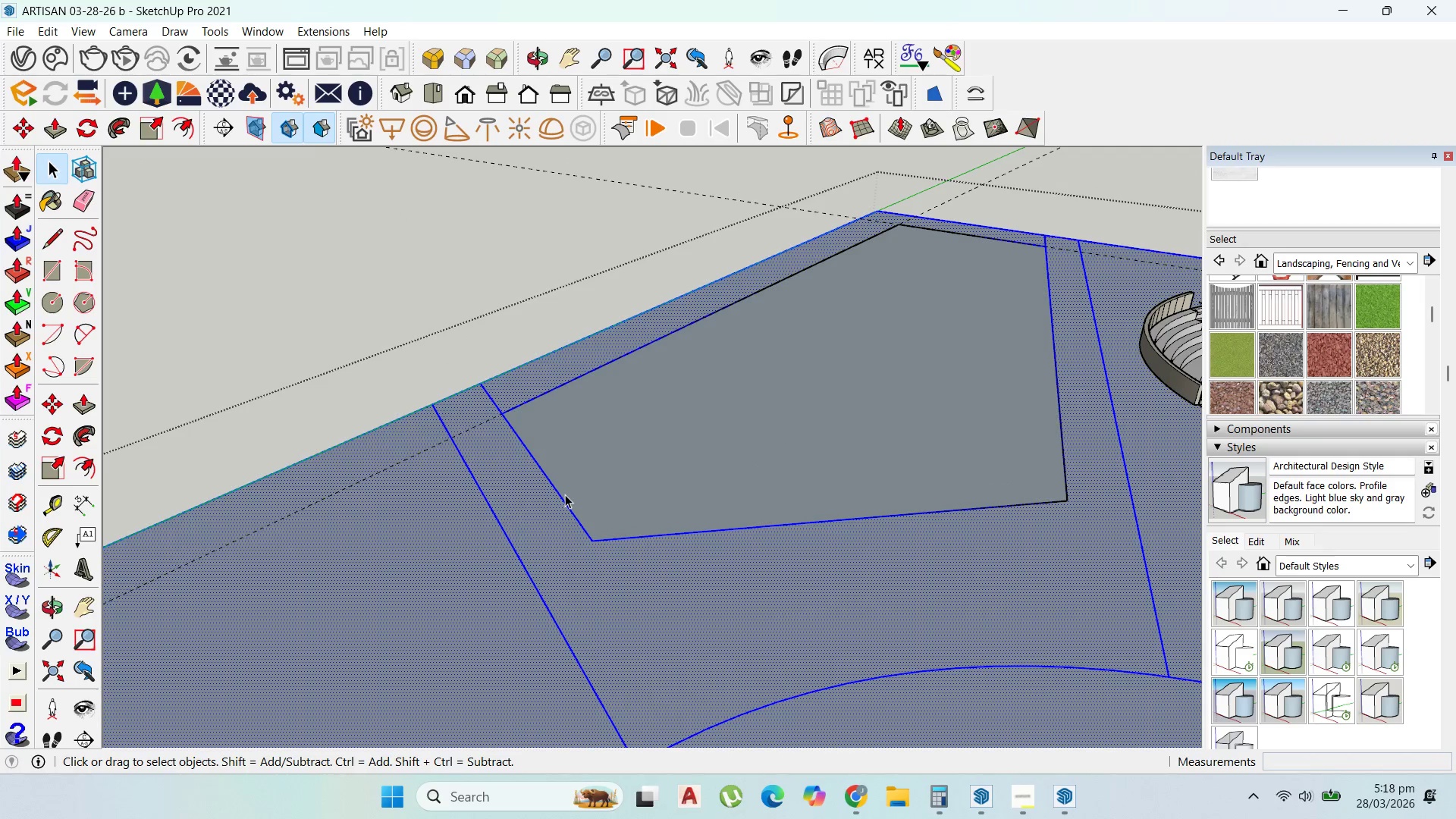 
scroll: coordinate [566, 494], scroll_direction: down, amount: 8.0
 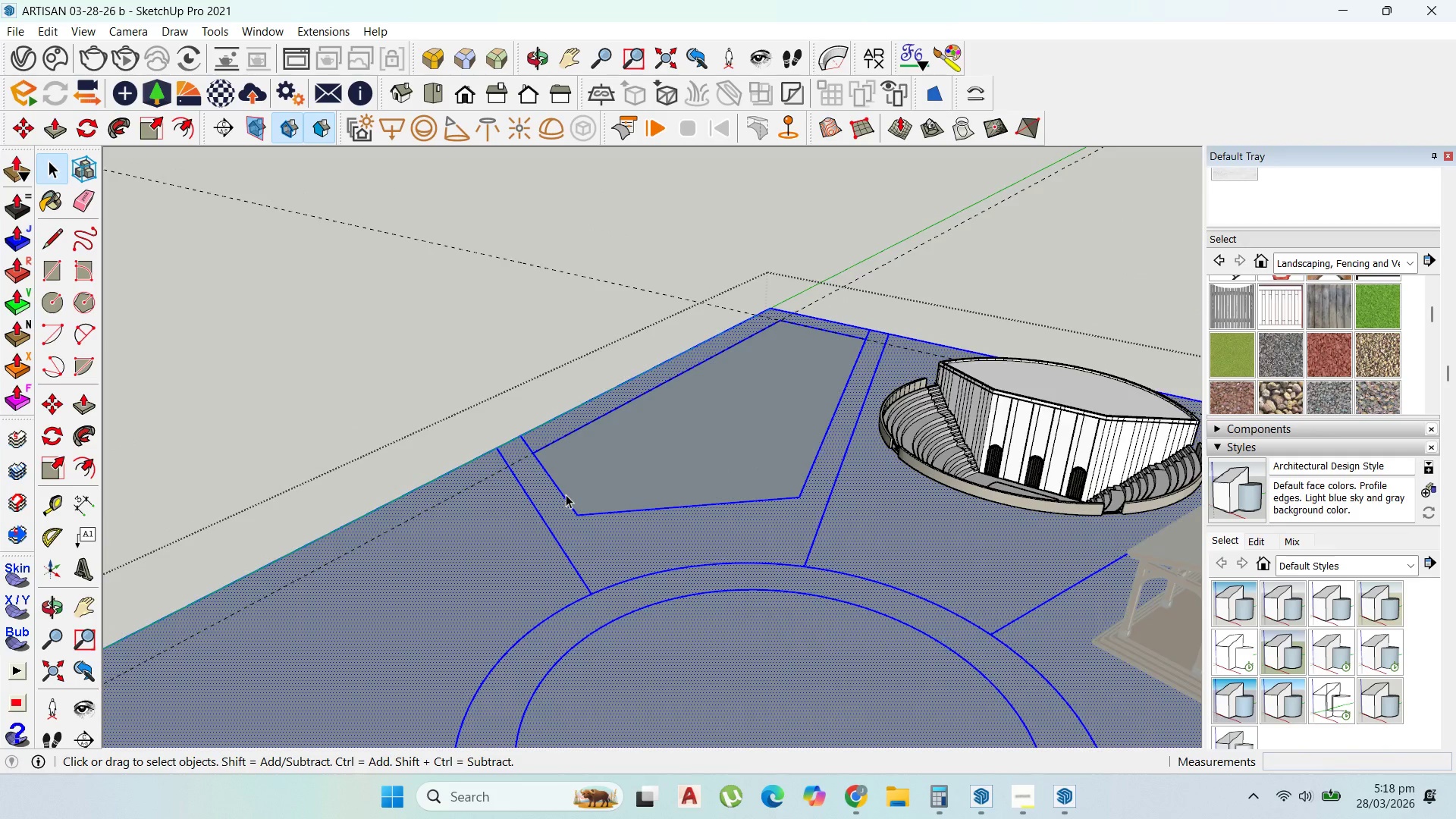 
scroll: coordinate [569, 494], scroll_direction: up, amount: 3.0
 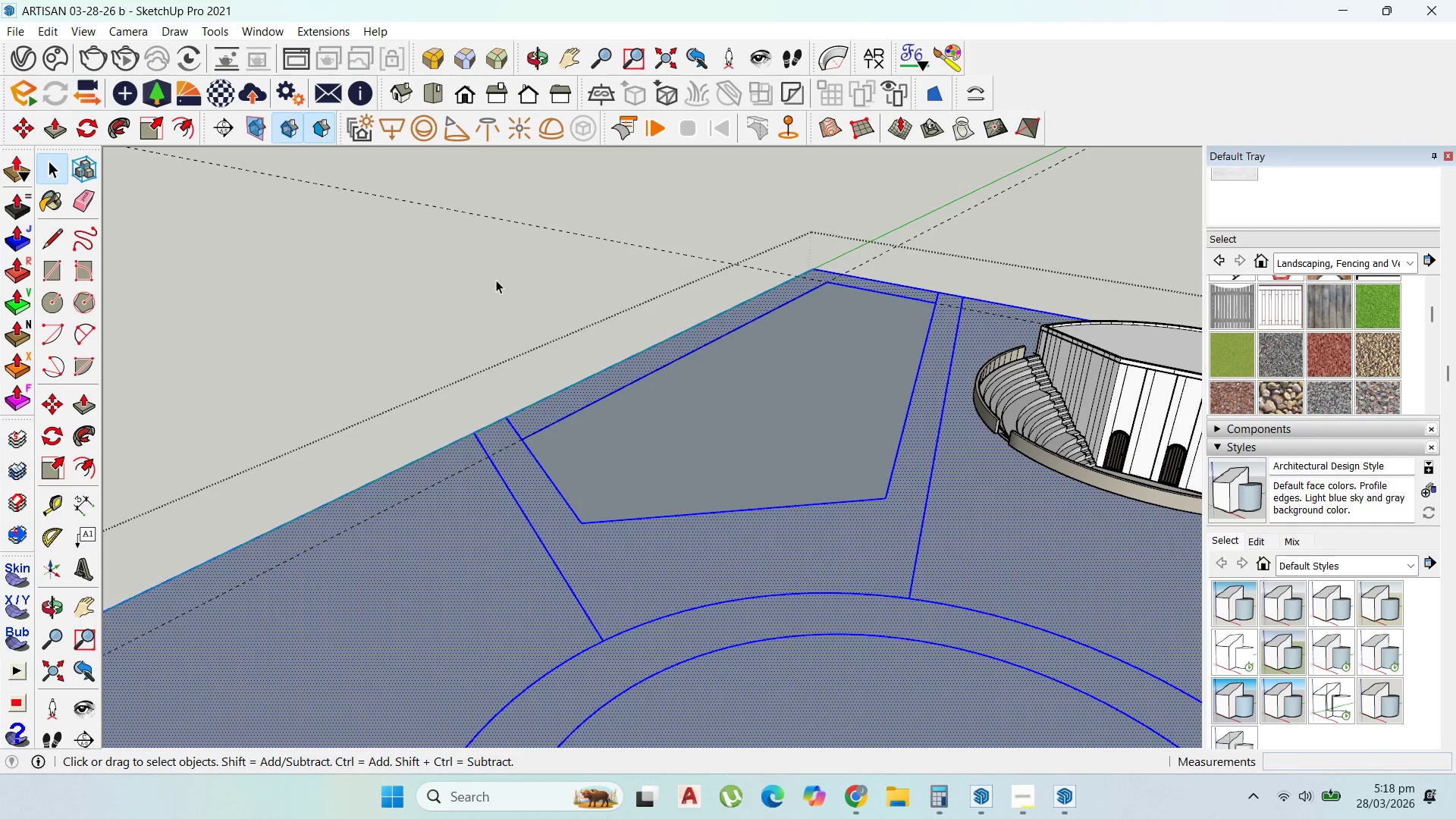 
double_click([497, 281])
 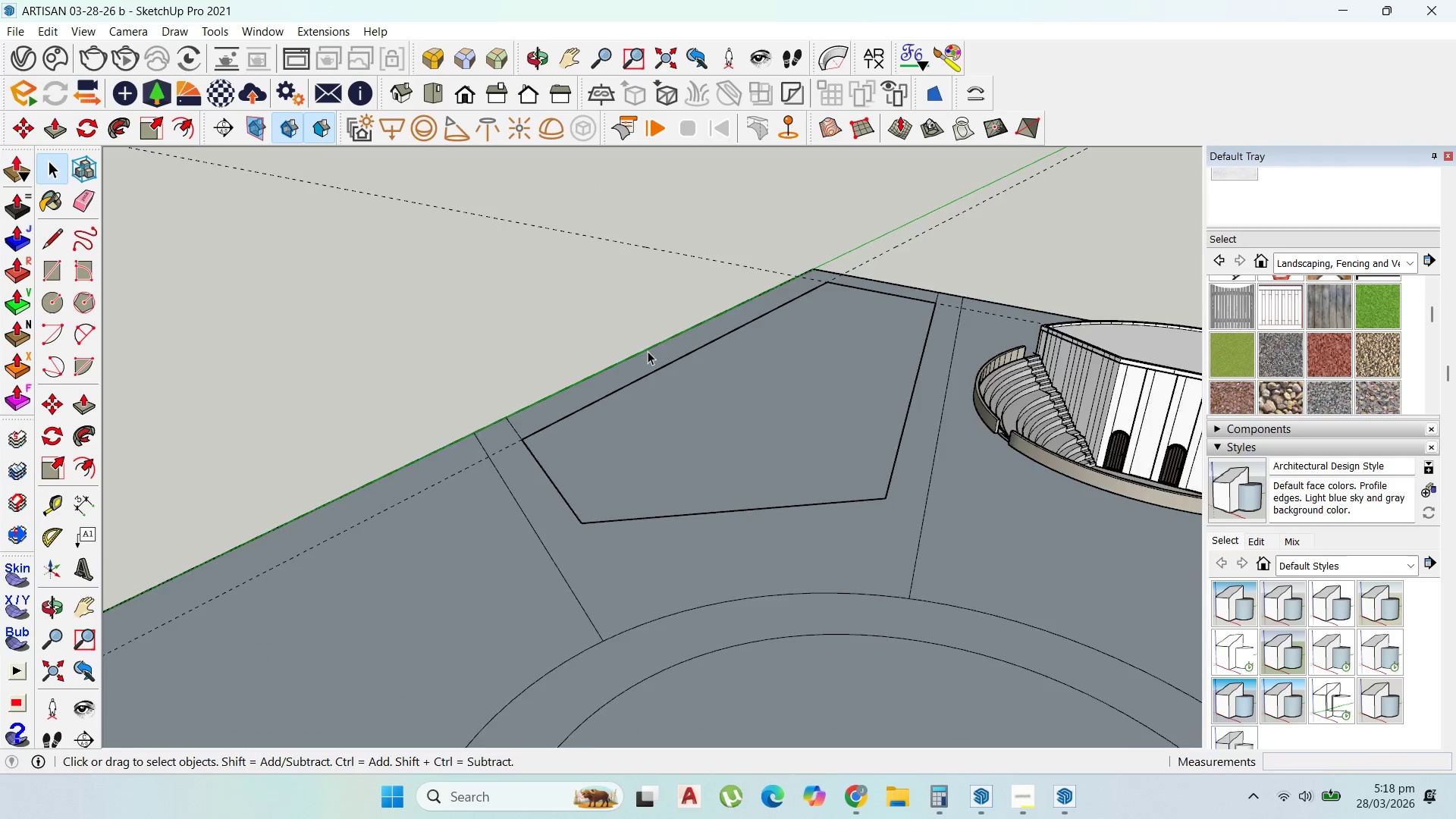 
scroll: coordinate [706, 386], scroll_direction: up, amount: 2.0
 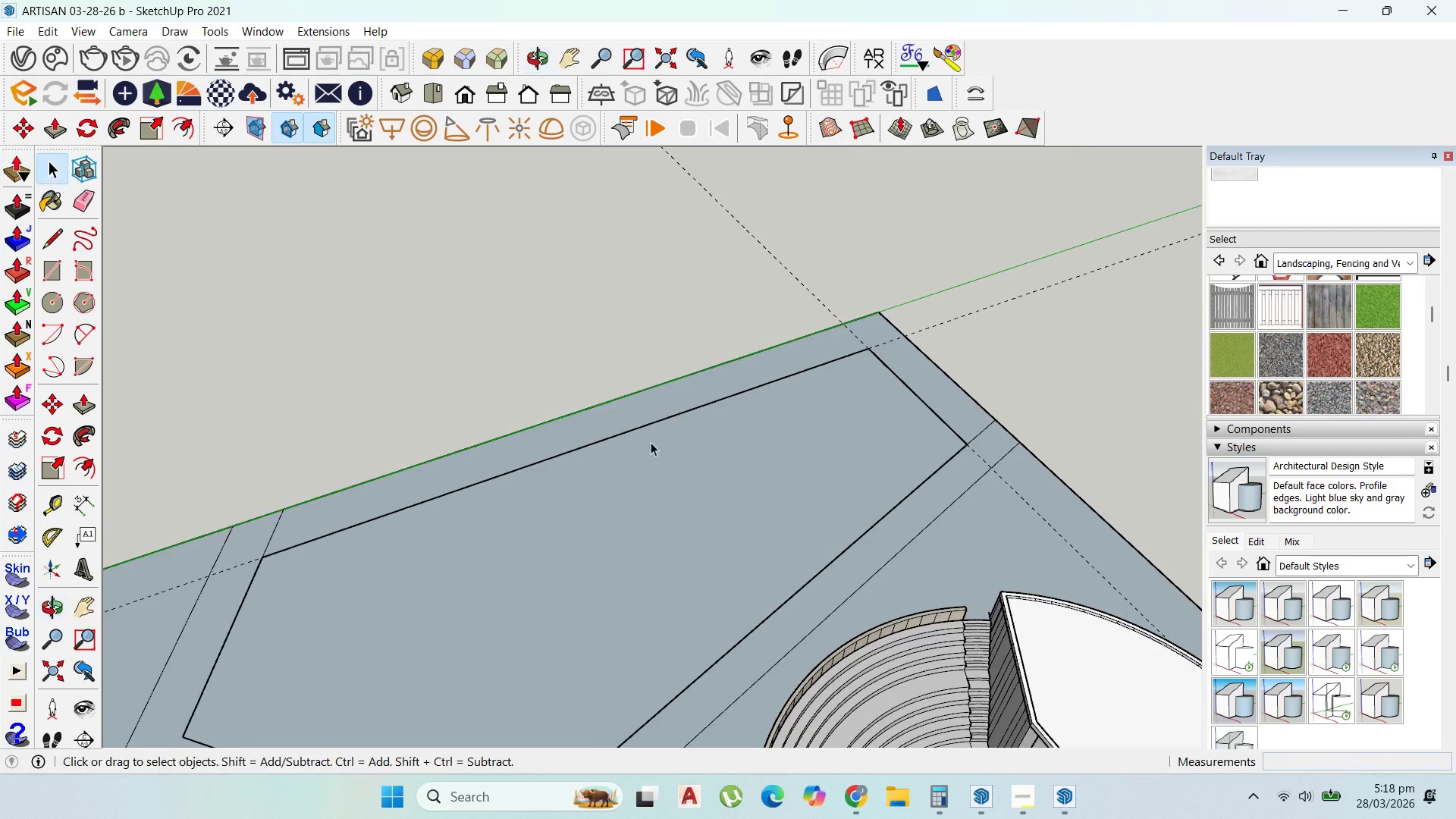 
scroll: coordinate [612, 434], scroll_direction: down, amount: 9.0
 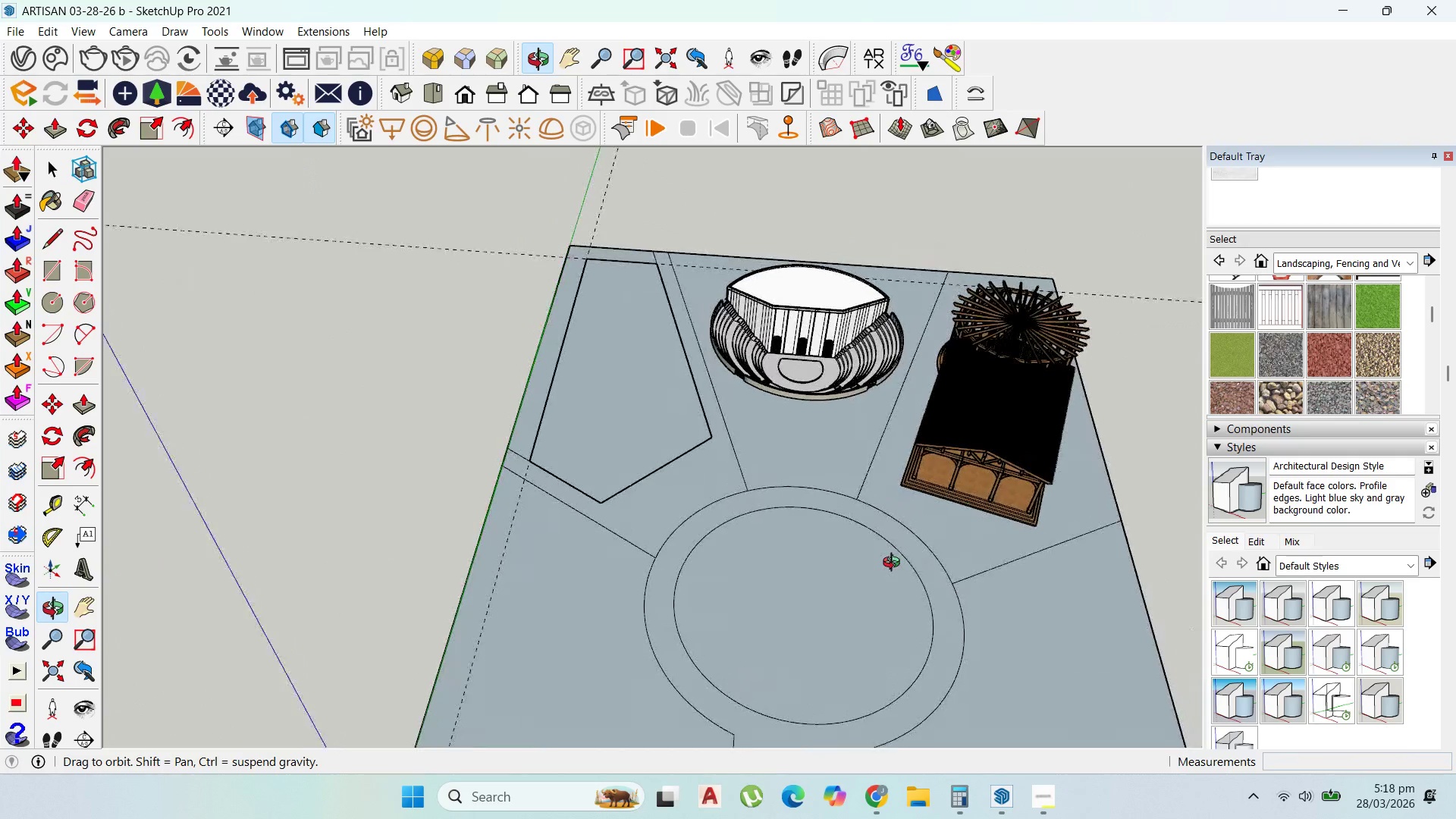 
scroll: coordinate [805, 554], scroll_direction: up, amount: 4.0
 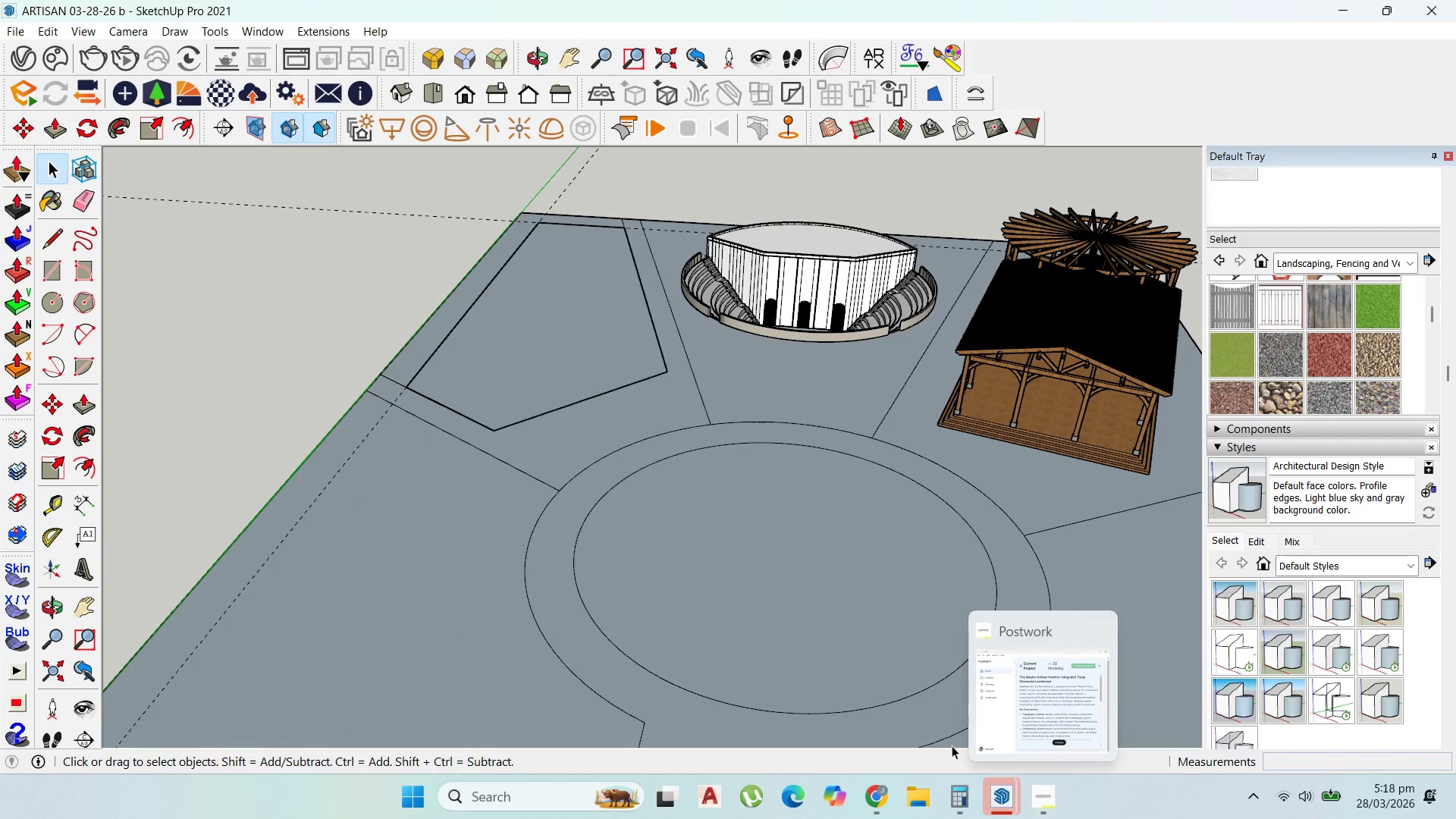 
scroll: coordinate [659, 389], scroll_direction: down, amount: 3.0
 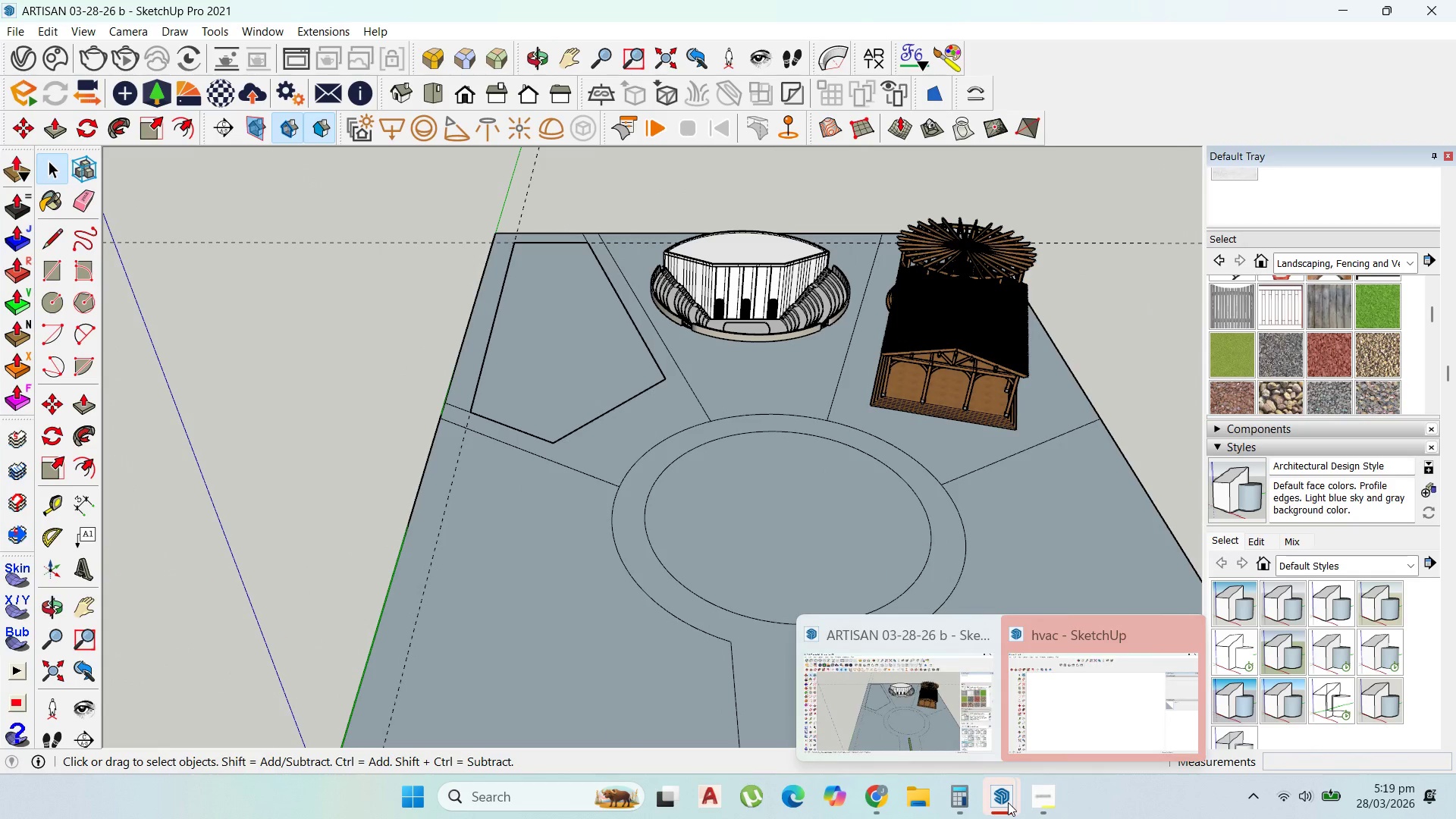 
scroll: coordinate [793, 578], scroll_direction: up, amount: 4.0
 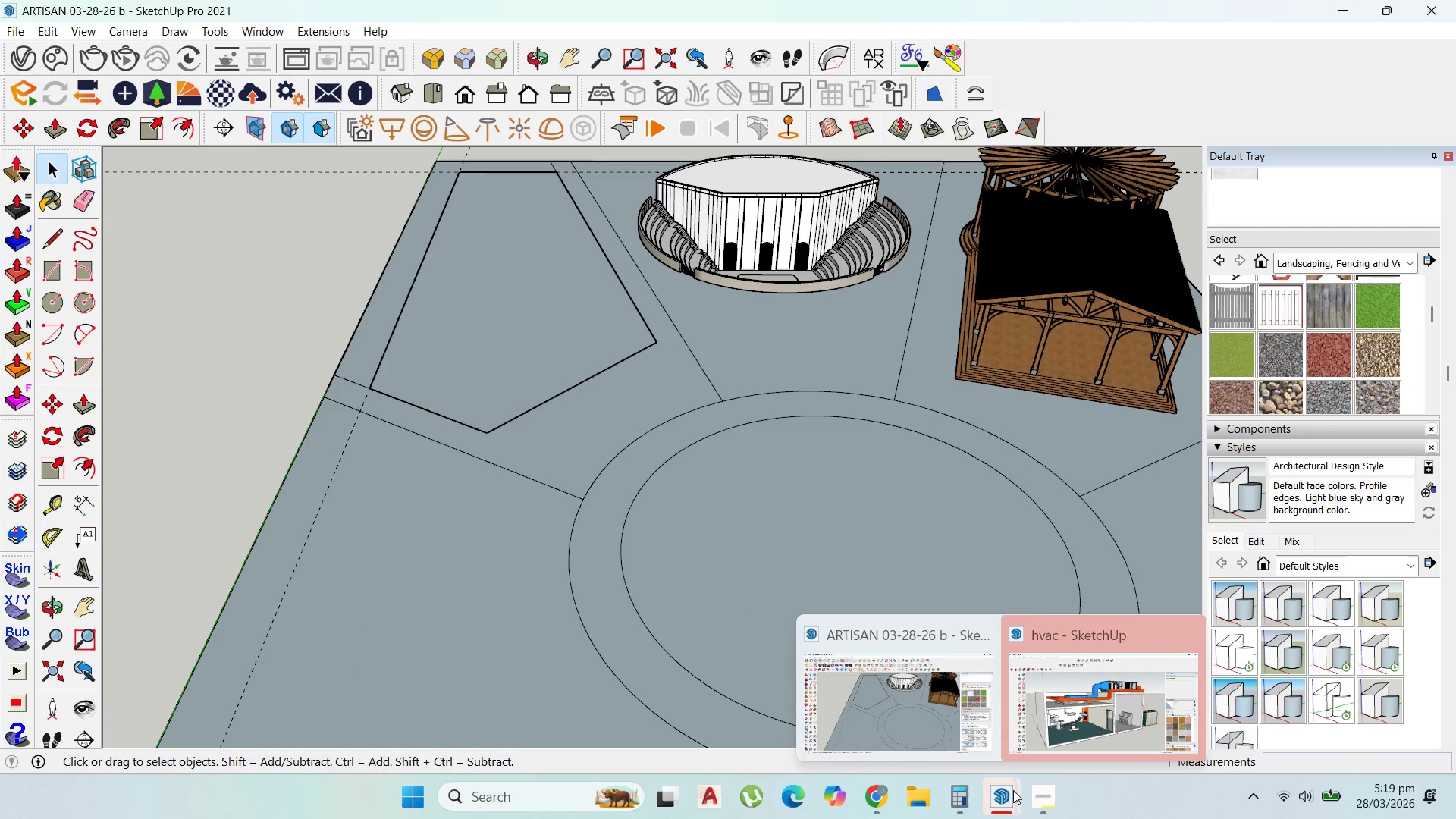 
scroll: coordinate [677, 448], scroll_direction: down, amount: 6.0
 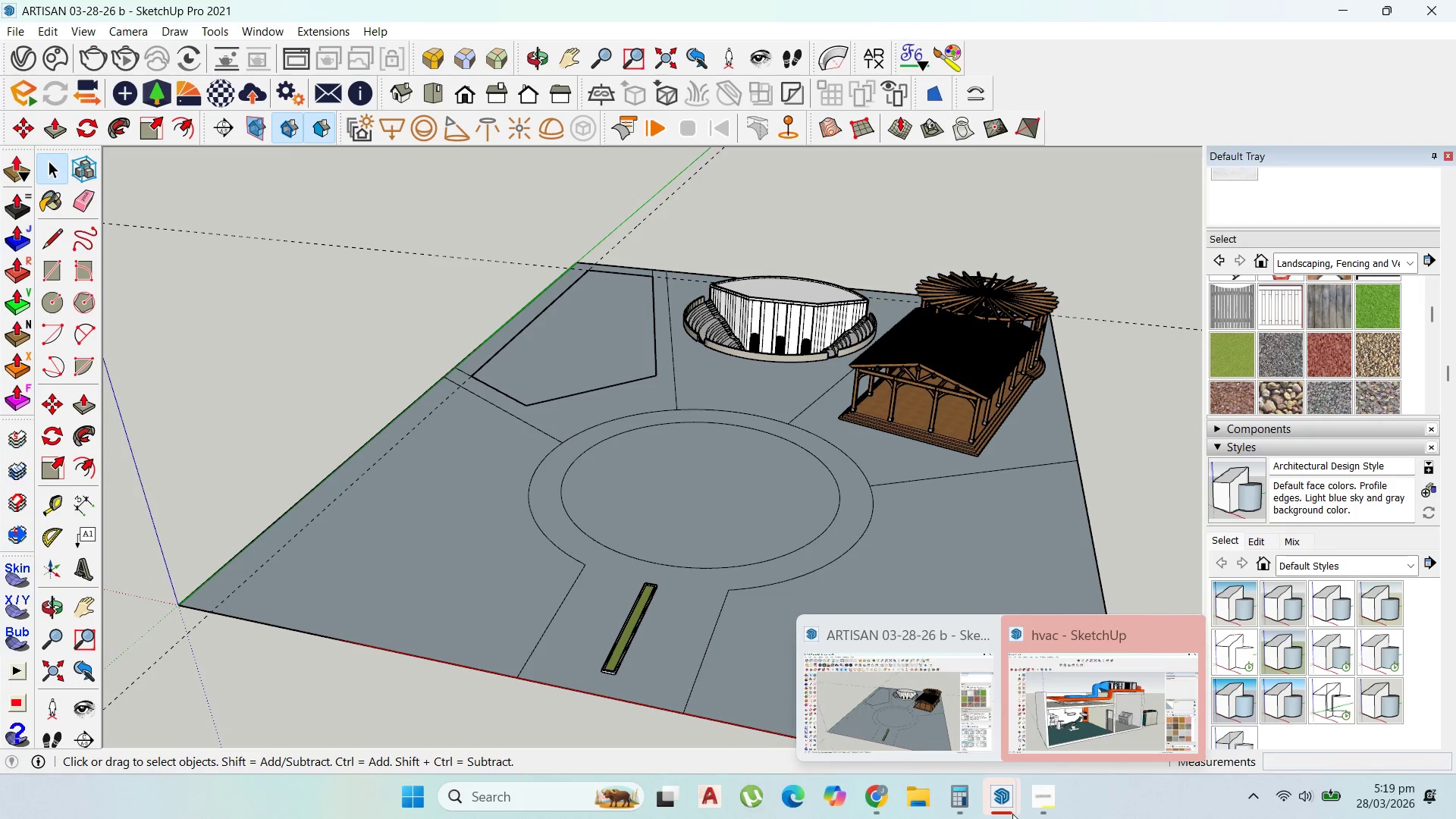 
left_click([1102, 729])
 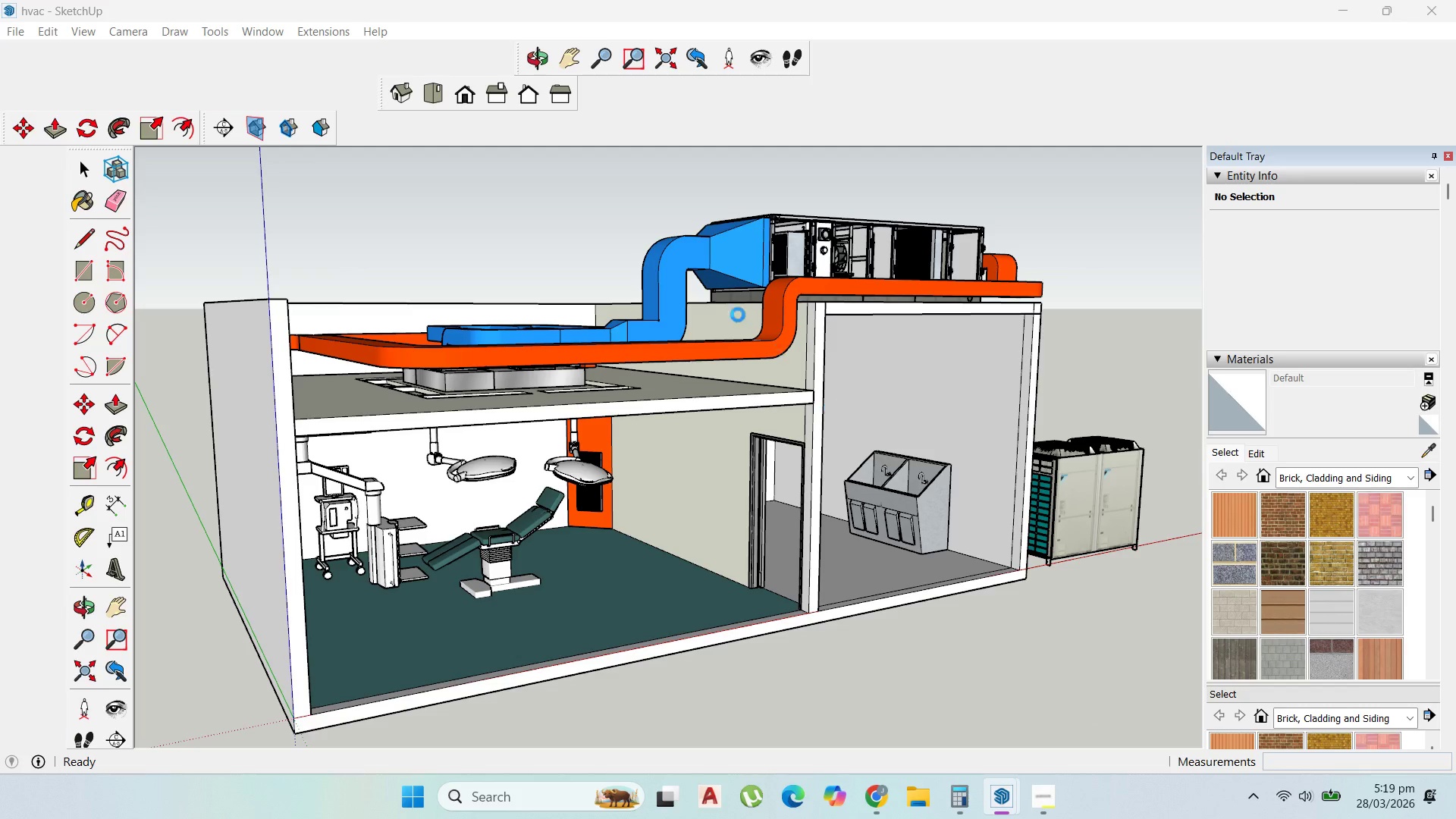 
scroll: coordinate [971, 436], scroll_direction: up, amount: 5.0
 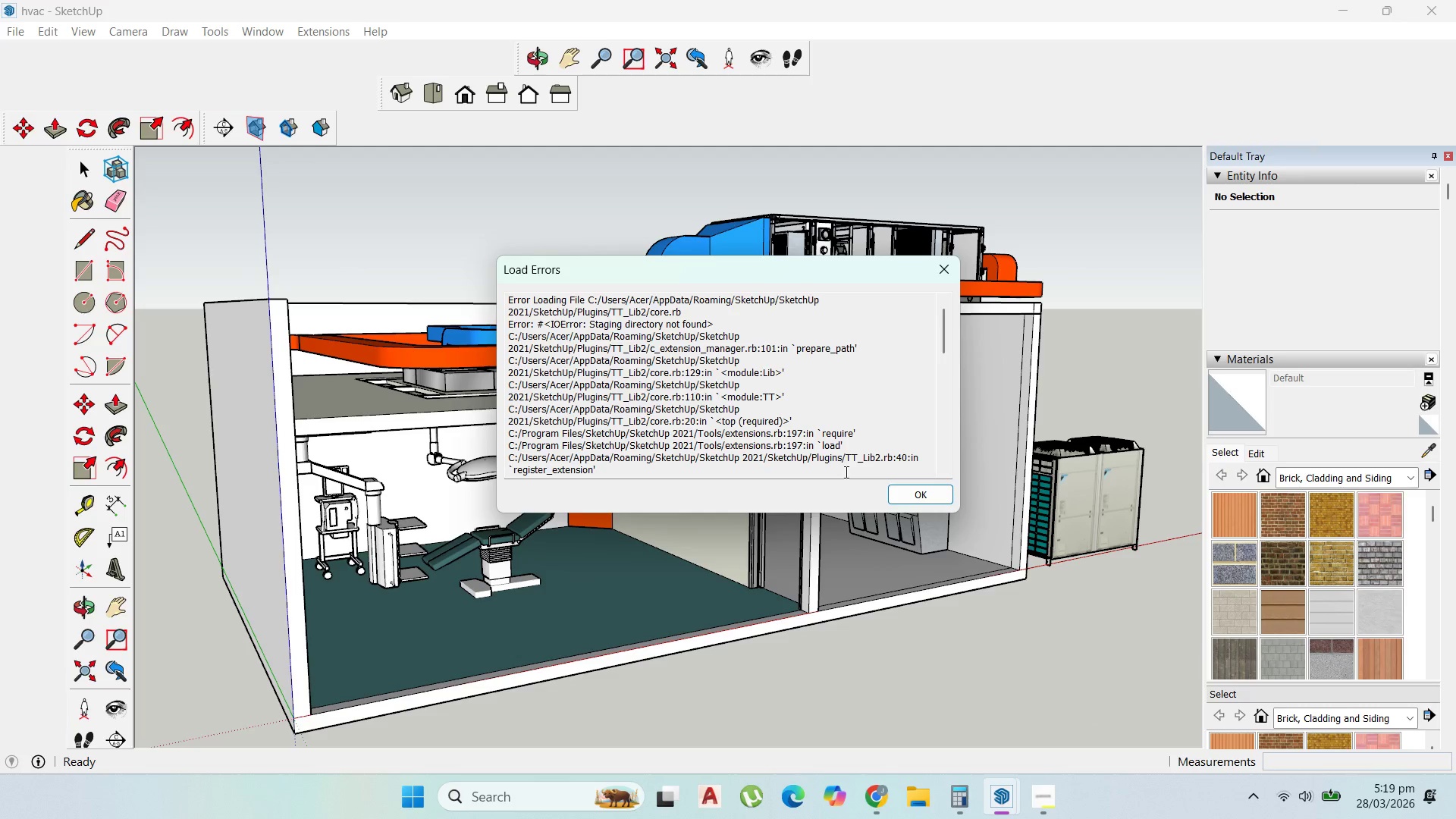 
left_click([937, 490])
 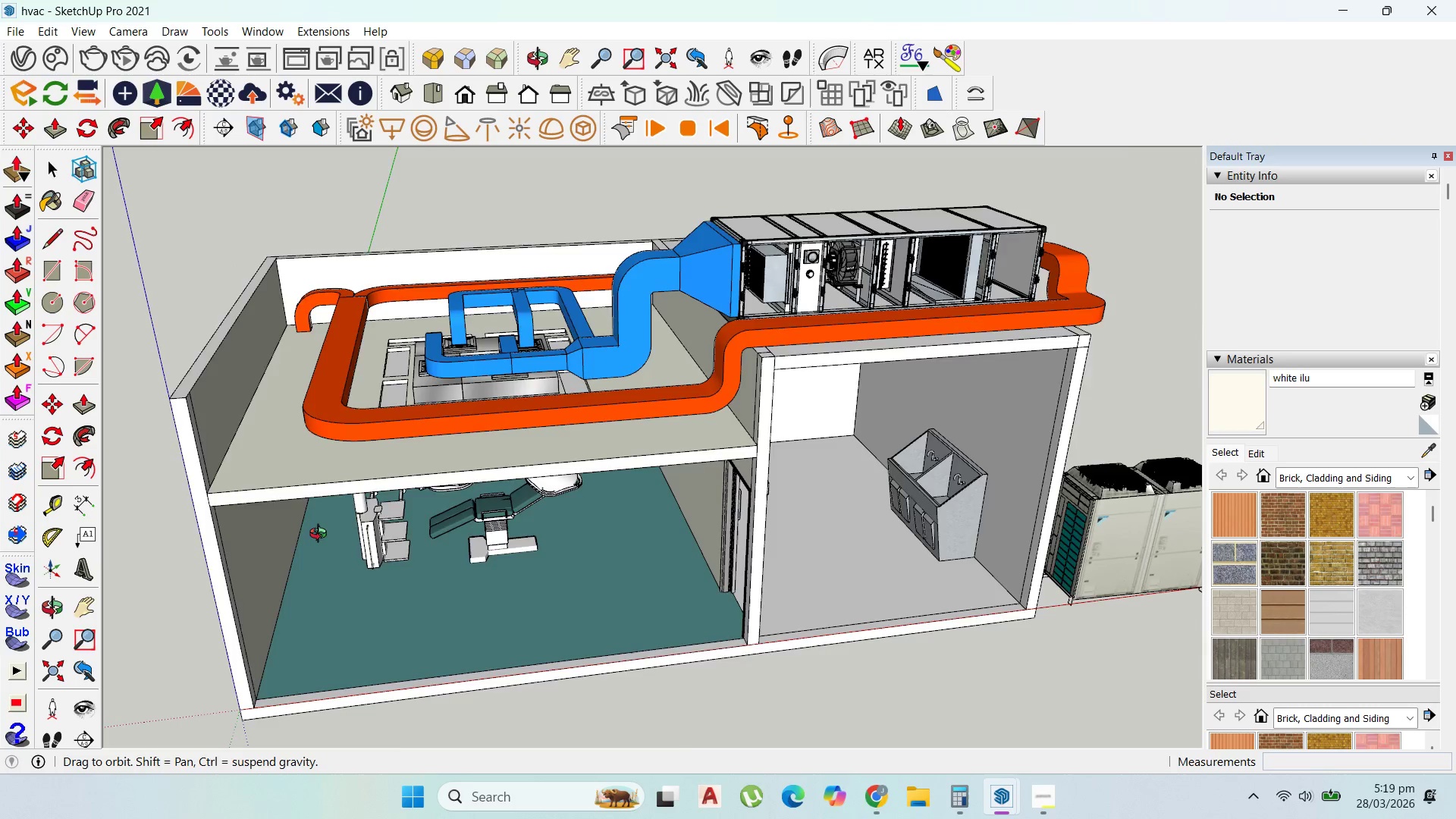 
scroll: coordinate [701, 375], scroll_direction: up, amount: 10.0
 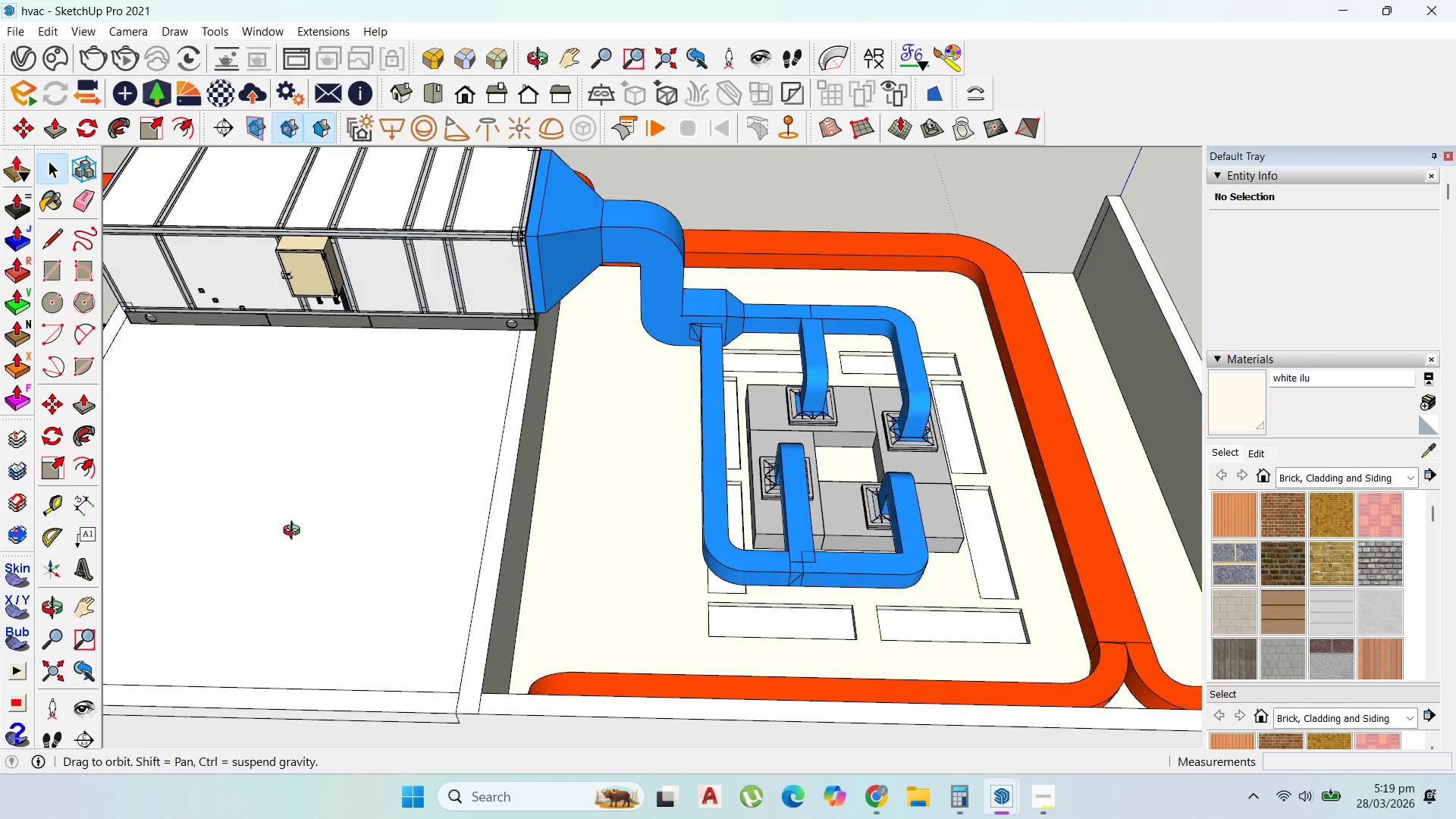 
scroll: coordinate [679, 384], scroll_direction: down, amount: 10.0
 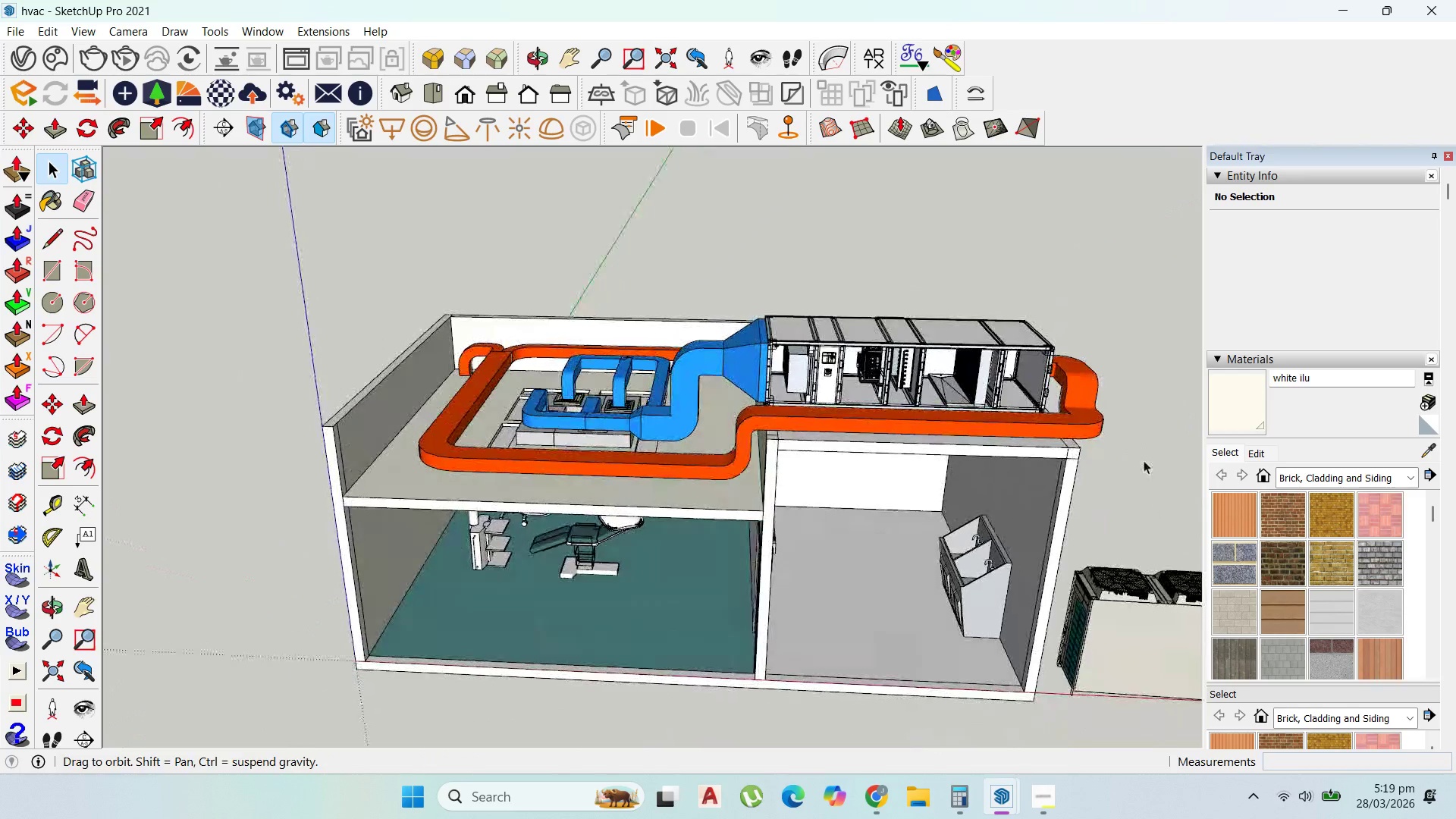 
scroll: coordinate [800, 457], scroll_direction: up, amount: 4.0
 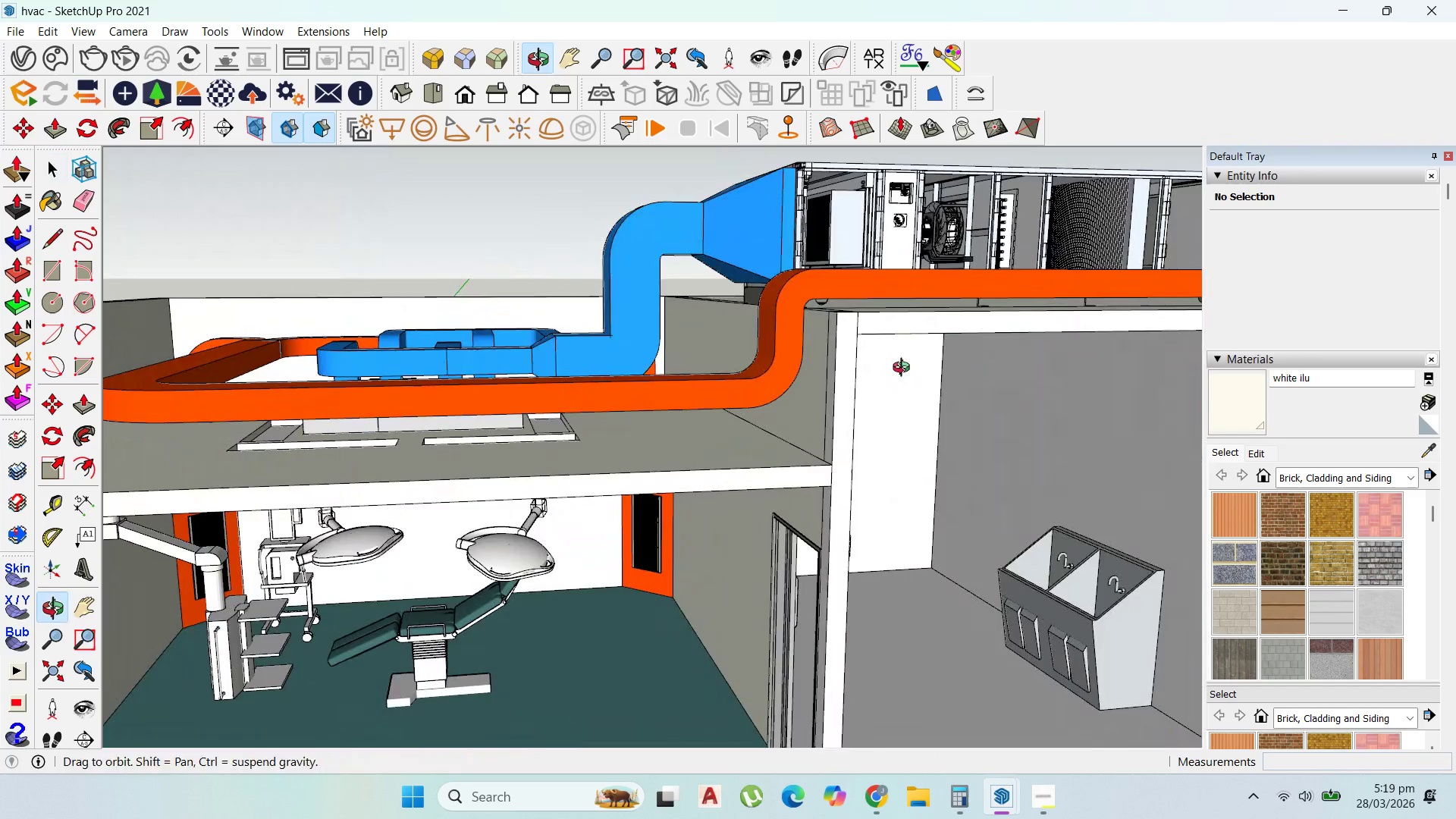 
scroll: coordinate [568, 462], scroll_direction: down, amount: 9.0
 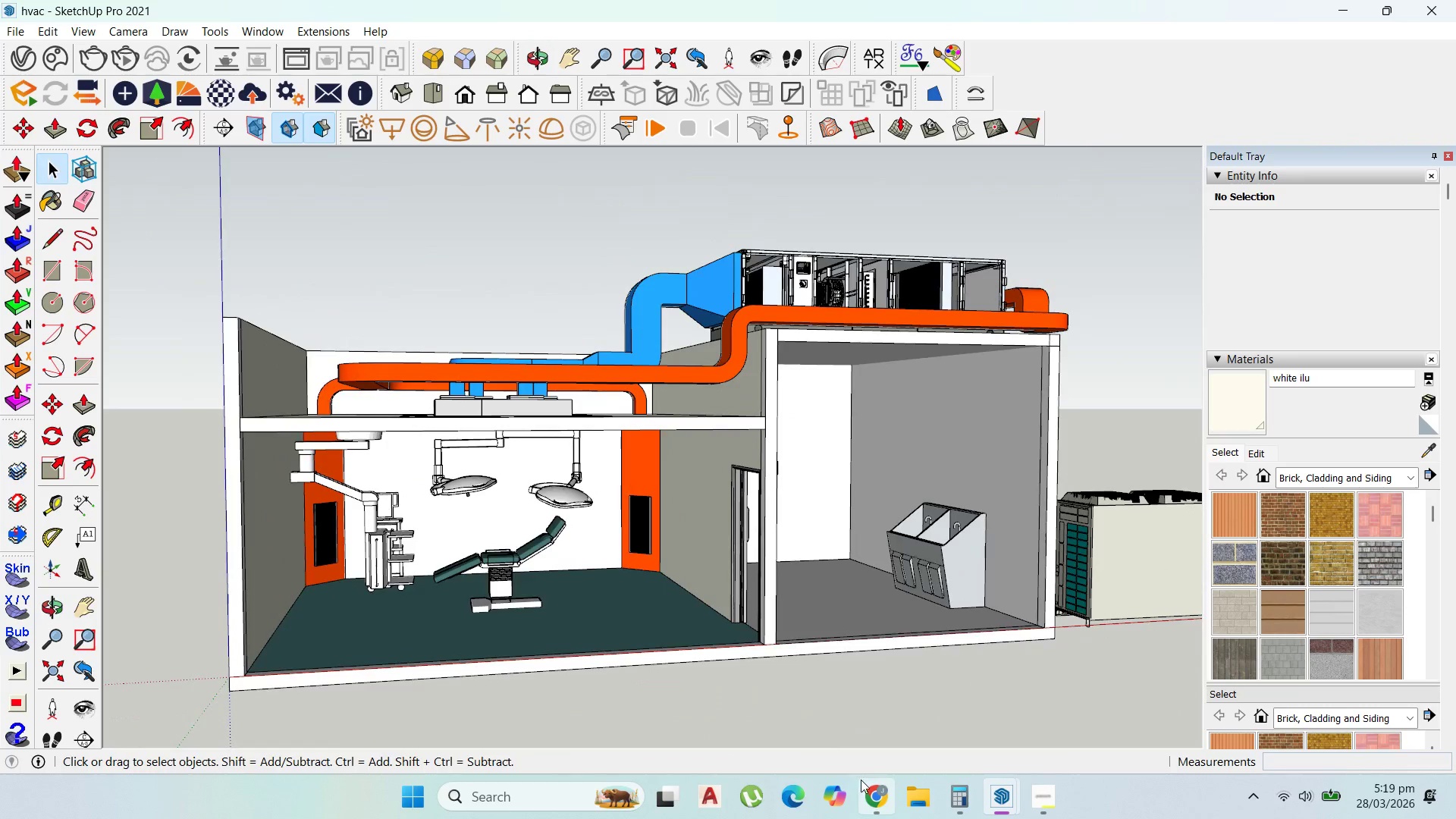 
left_click([861, 780])
 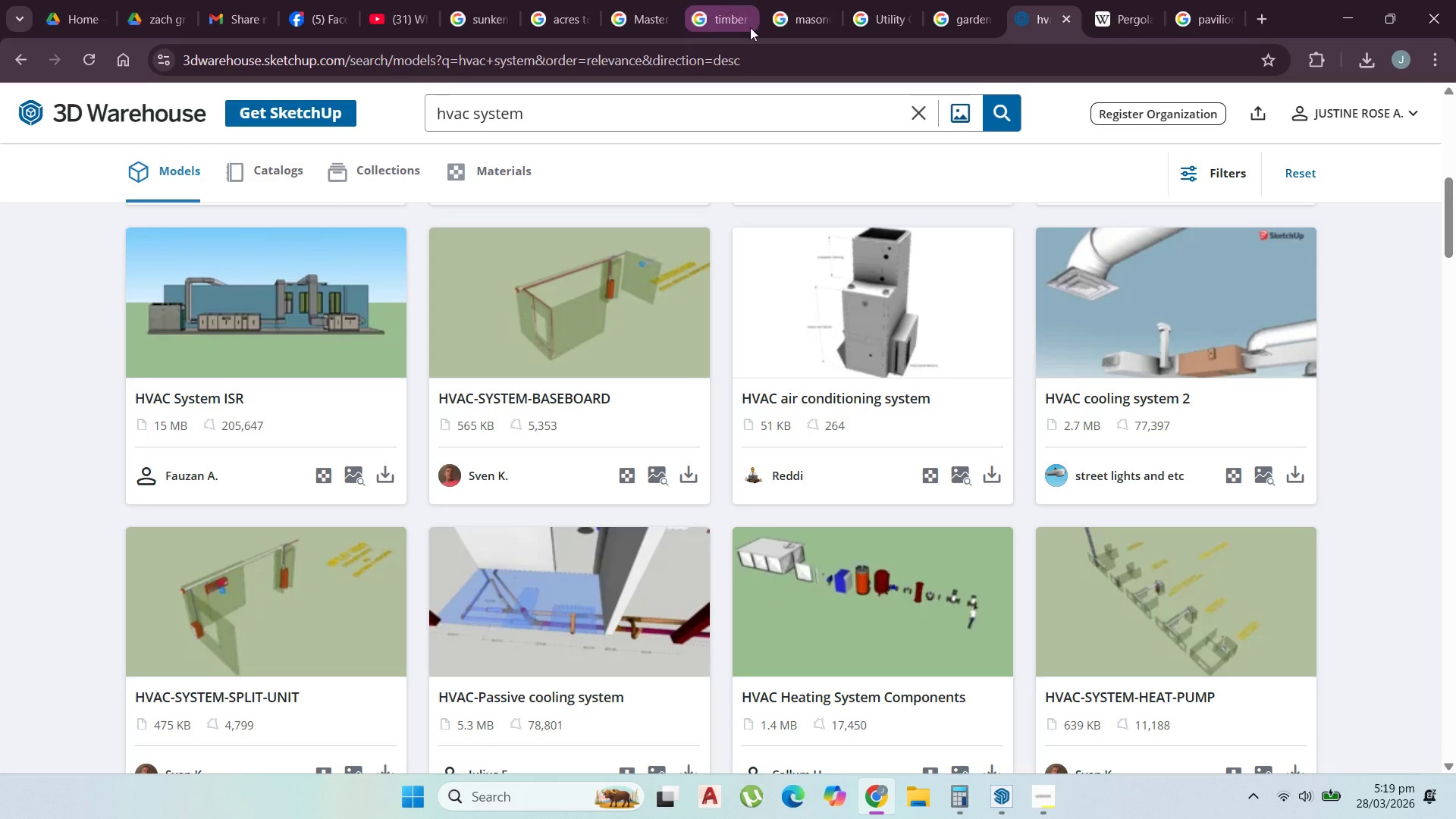 
scroll: coordinate [648, 397], scroll_direction: up, amount: 4.0
 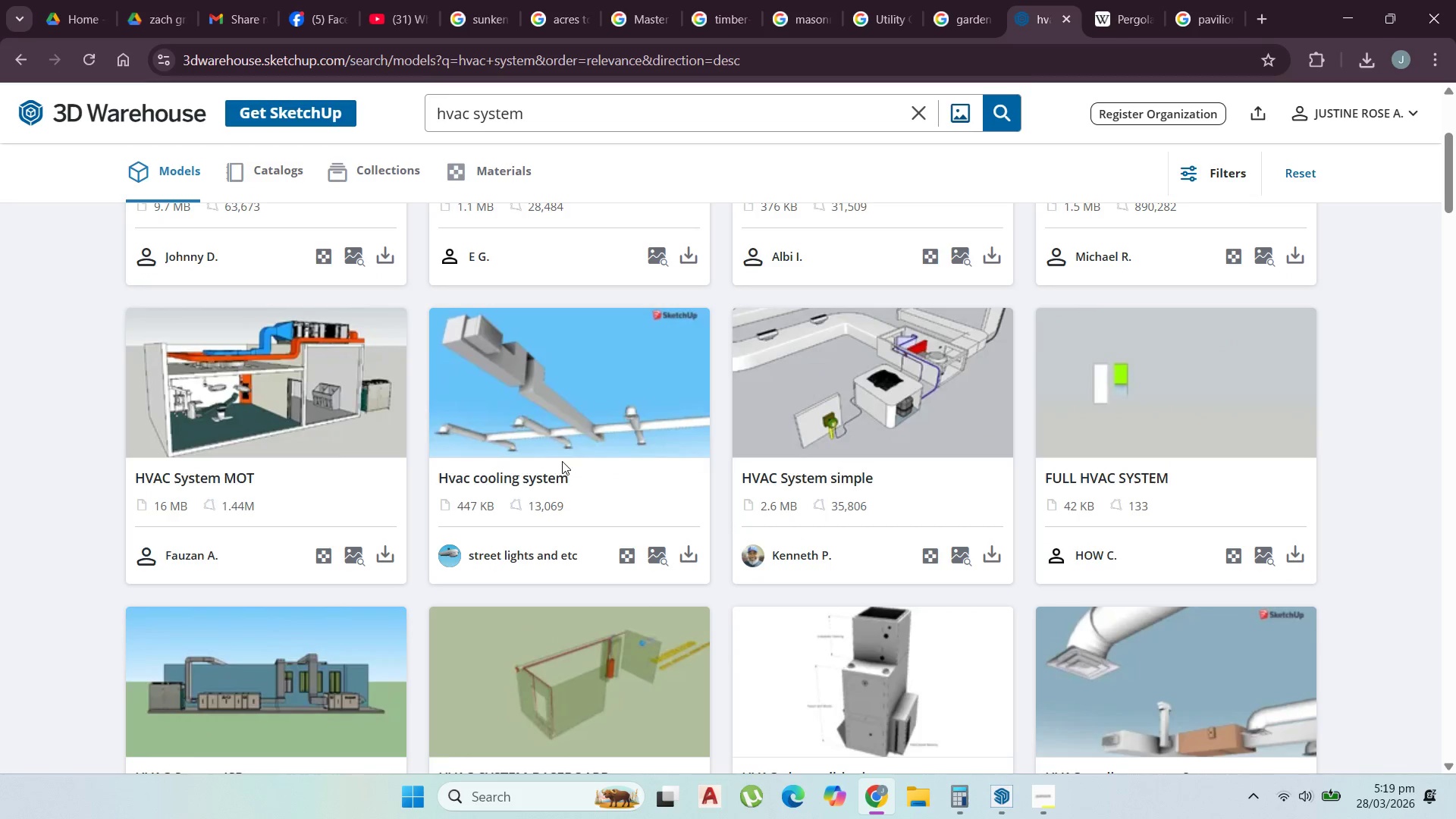 
scroll: coordinate [557, 463], scroll_direction: down, amount: 2.0
 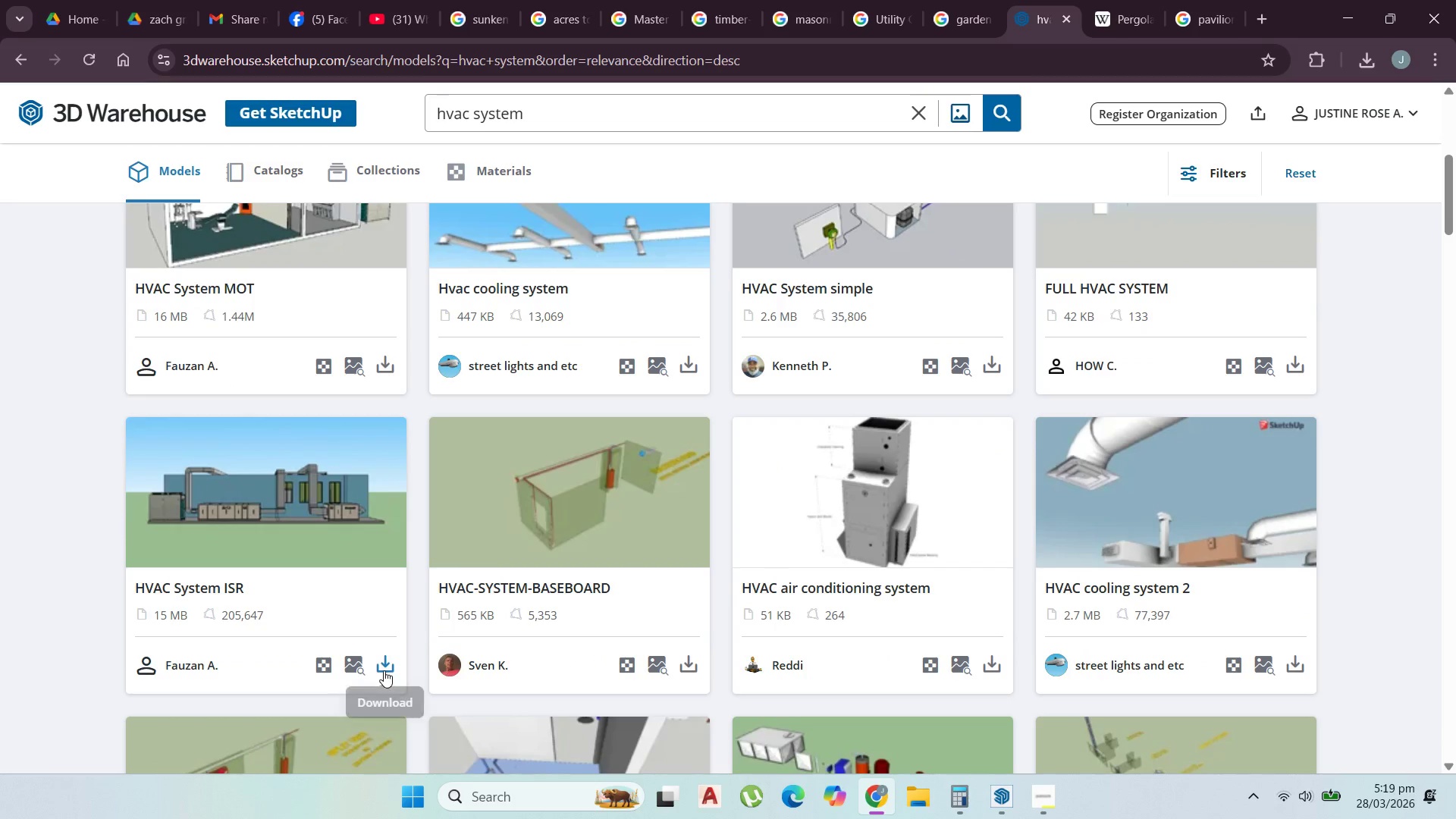 
left_click([384, 670])
 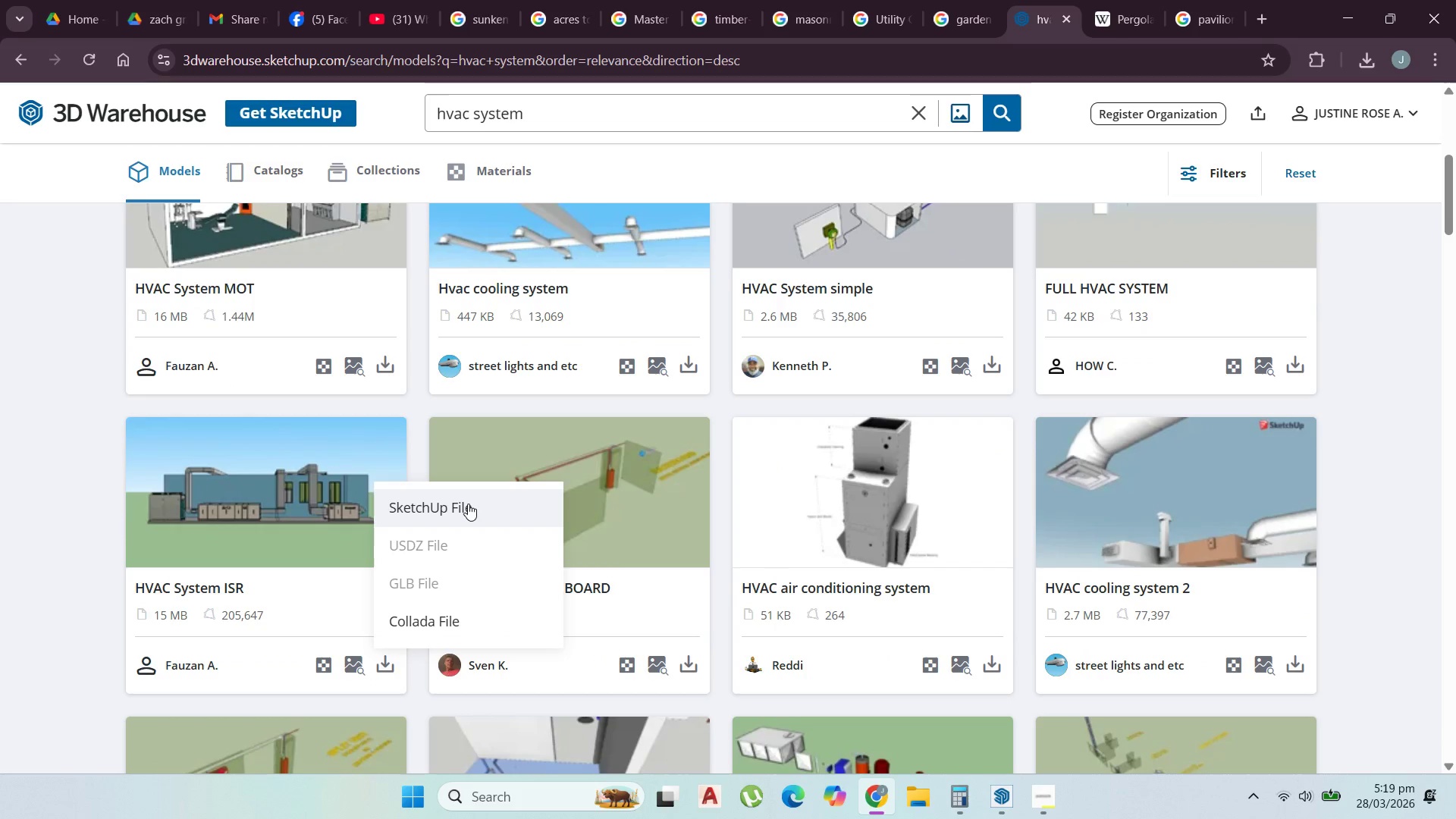 
left_click([468, 490])
 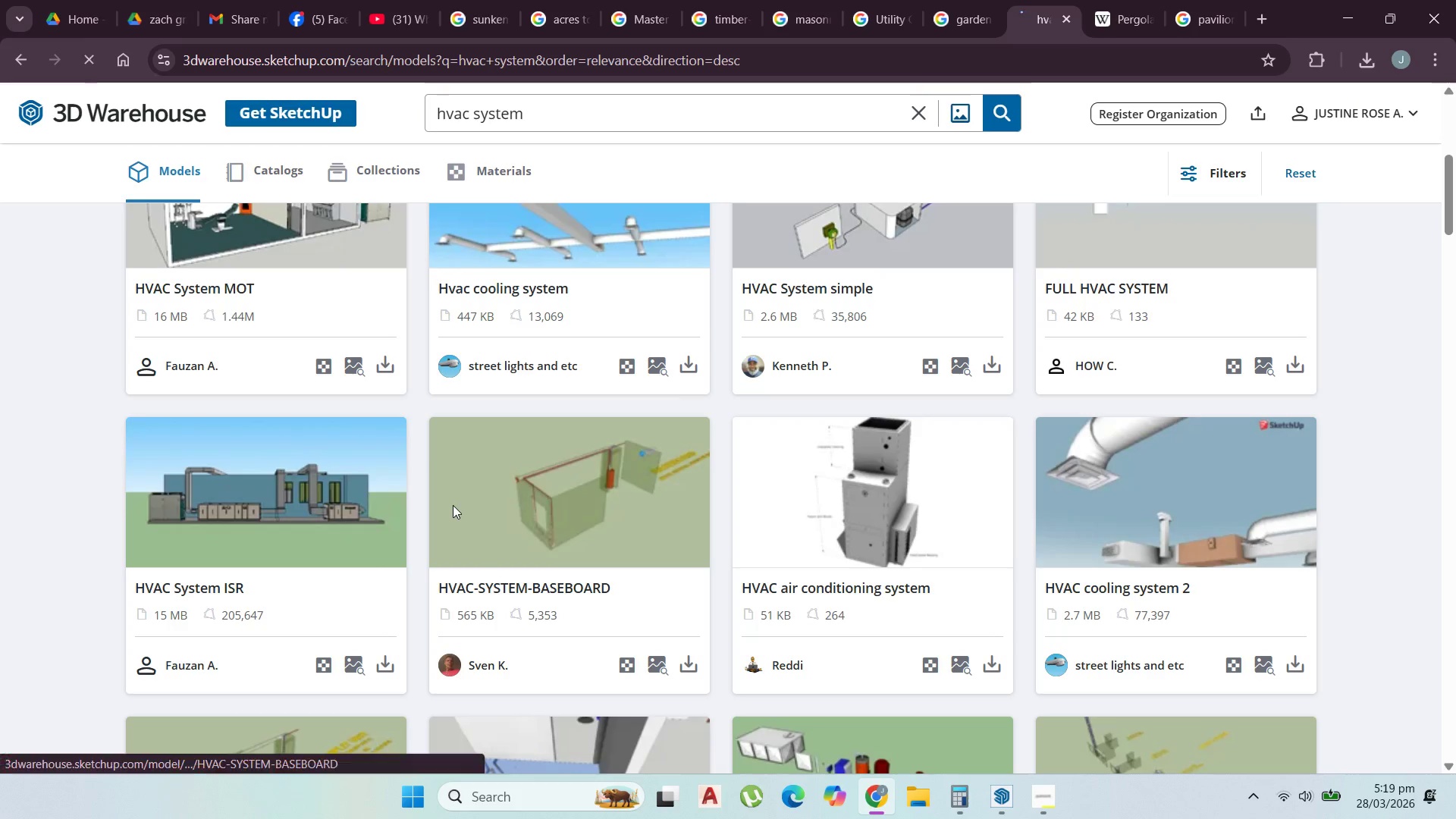 
scroll: coordinate [846, 466], scroll_direction: up, amount: 7.0
 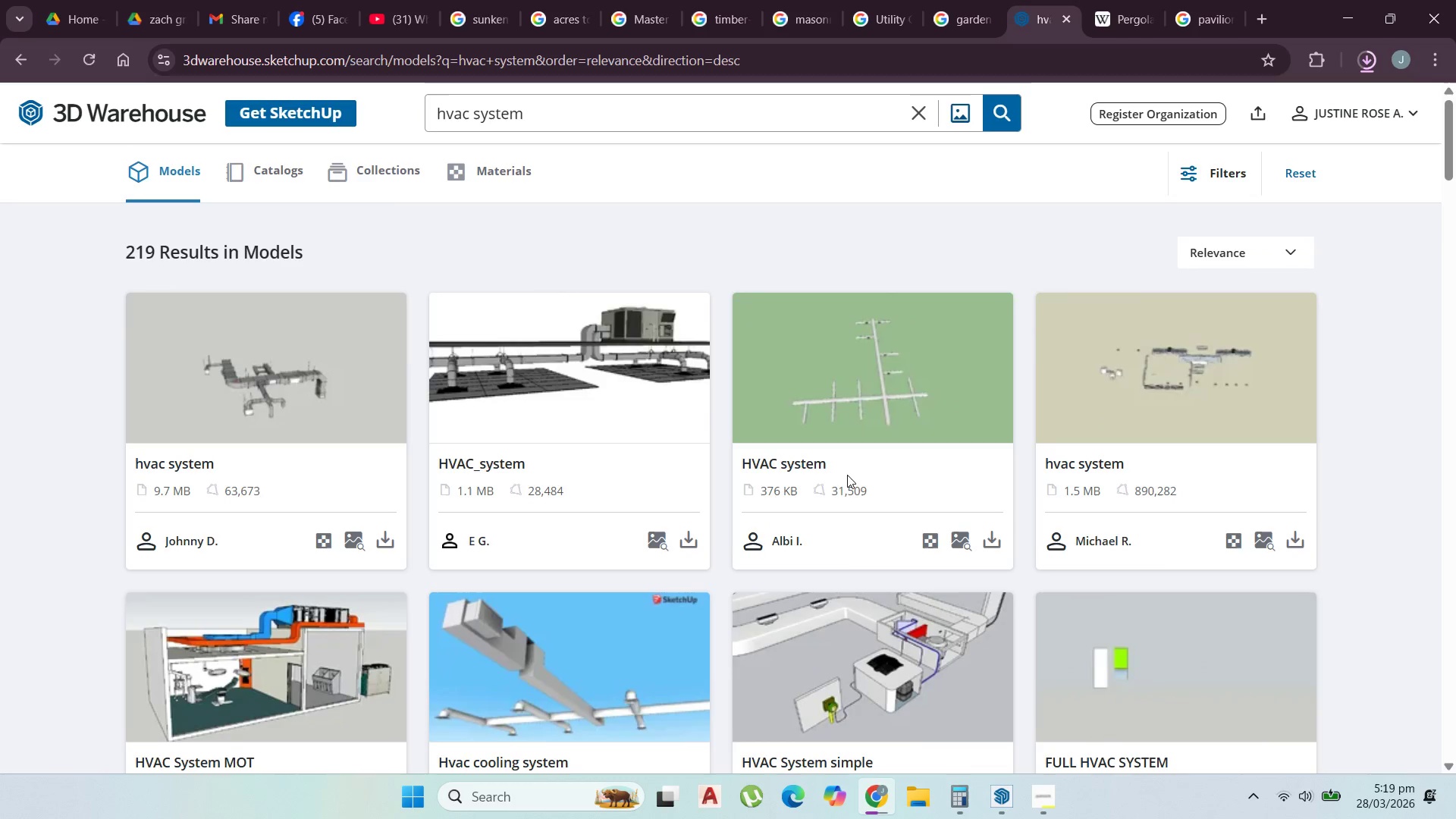 
scroll: coordinate [846, 476], scroll_direction: down, amount: 1.0
 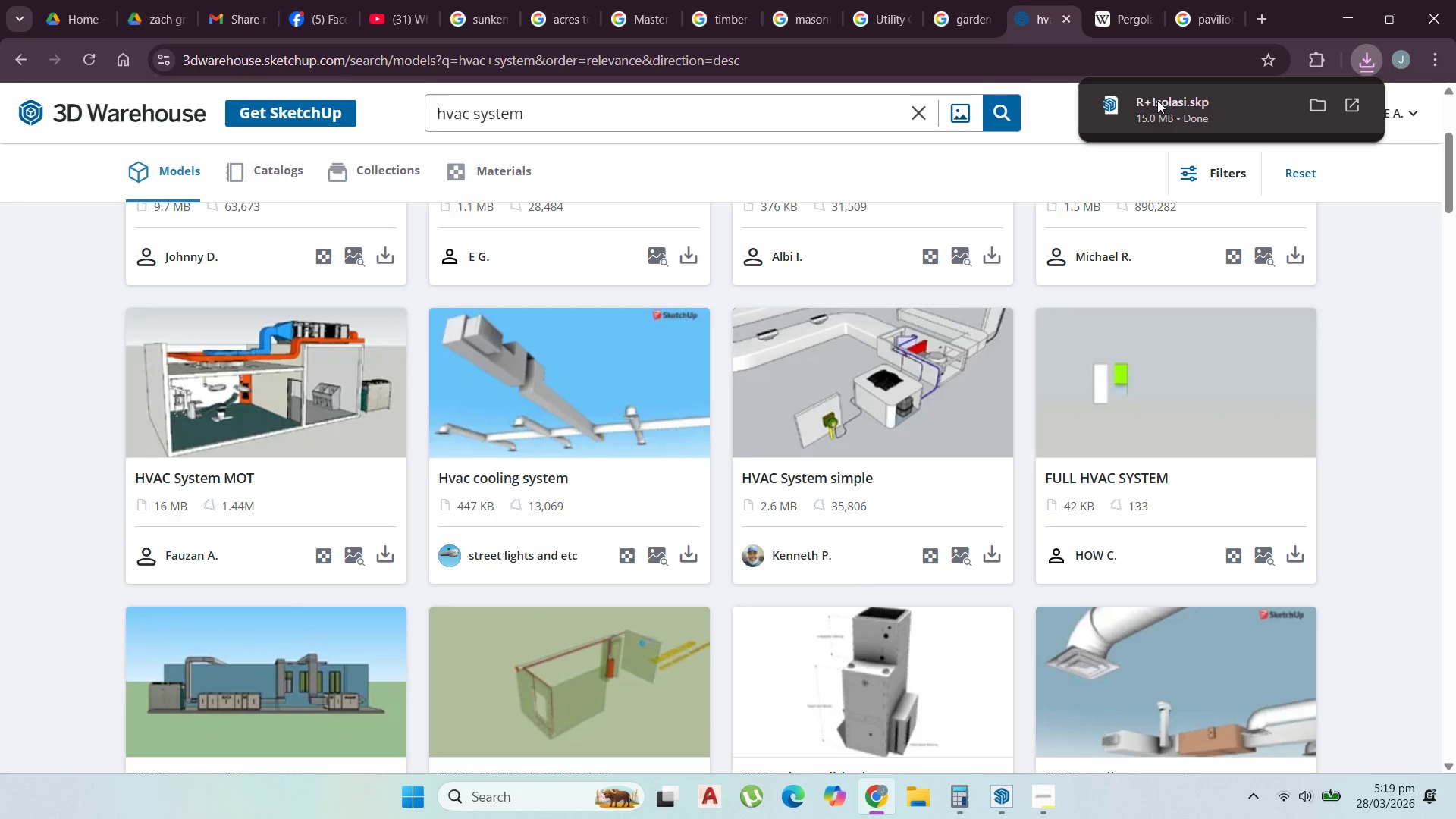 
left_click([1181, 99])
 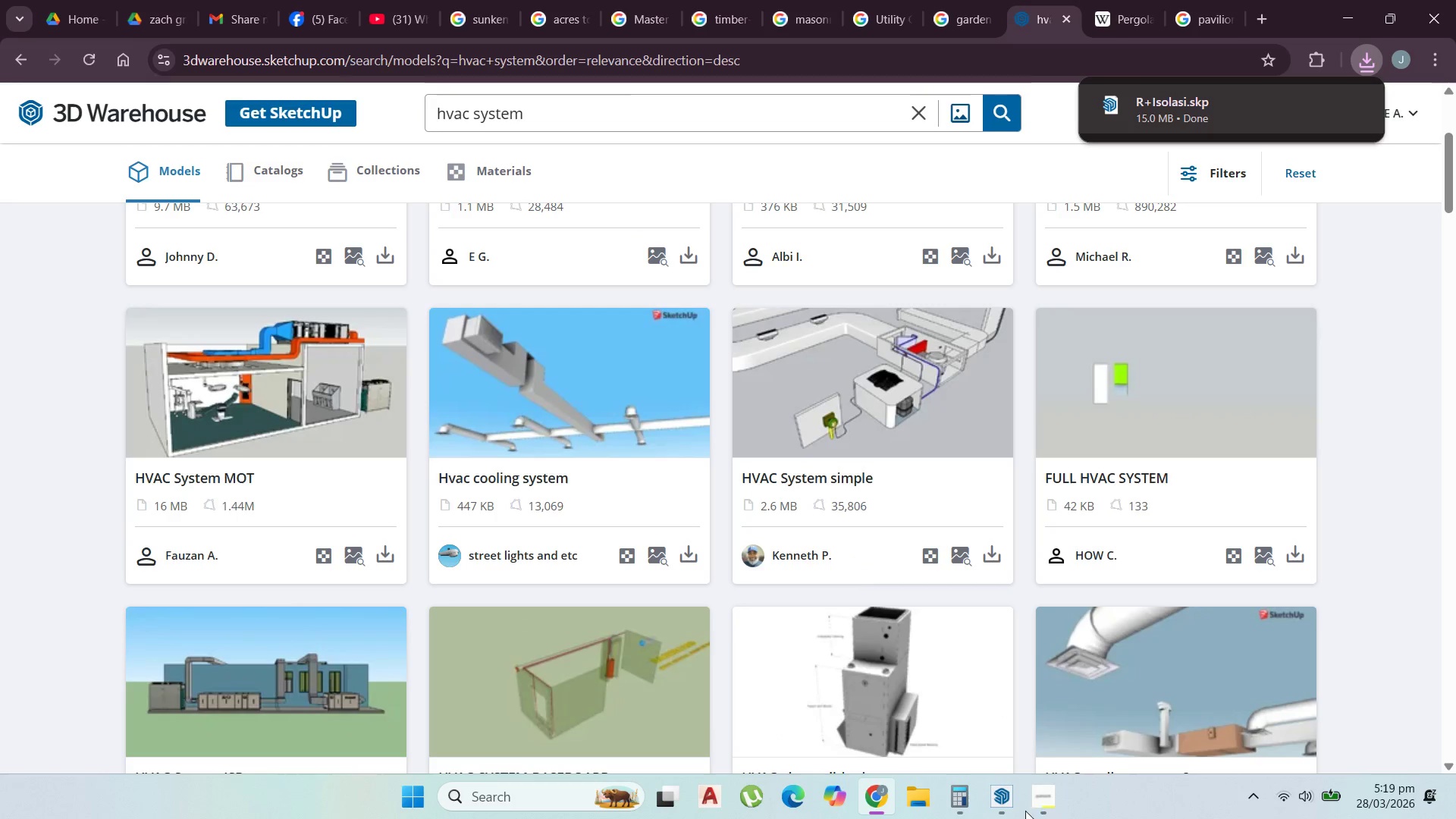 
mouse_move([996, 784])
 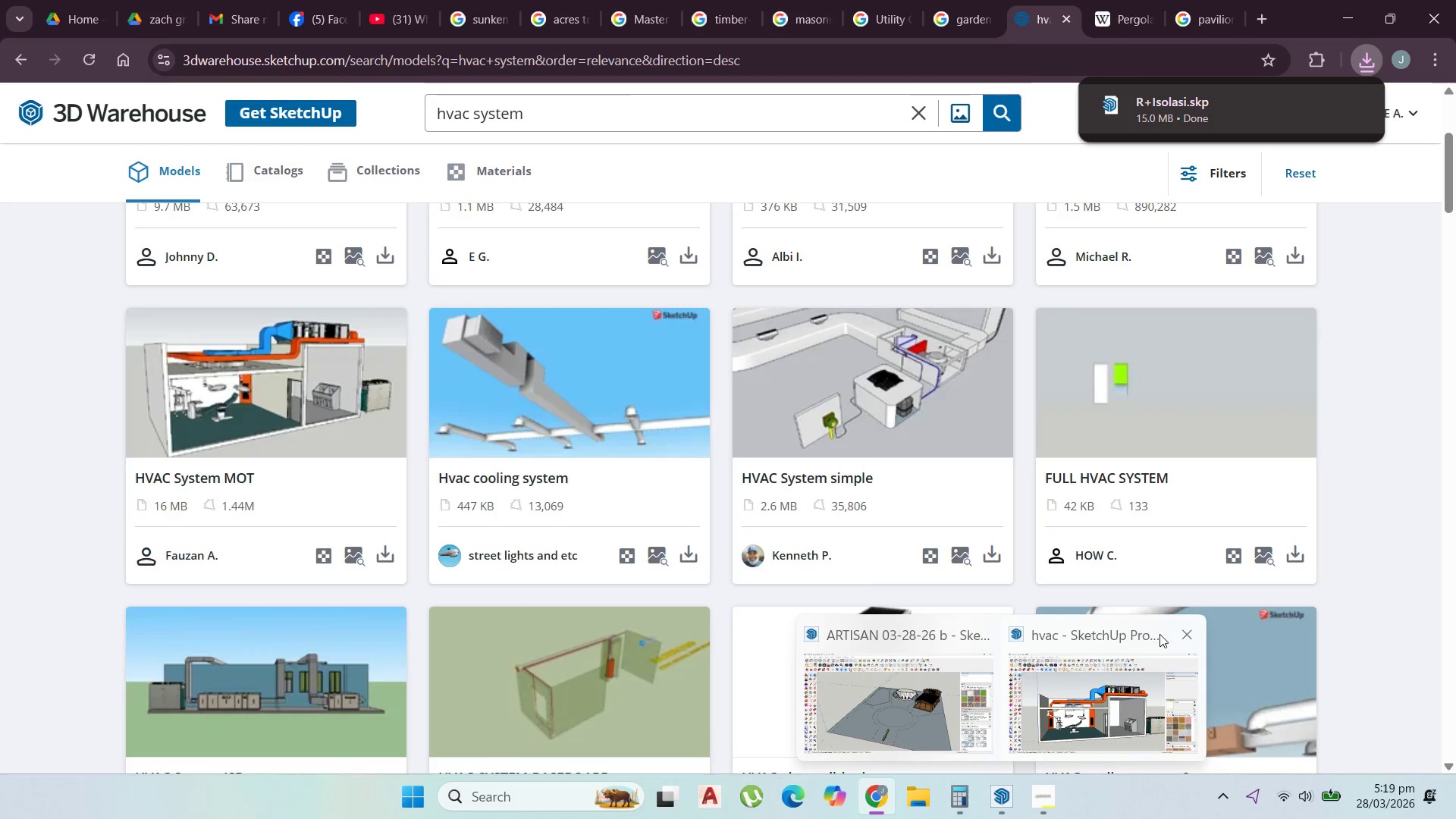 
left_click([1181, 632])
 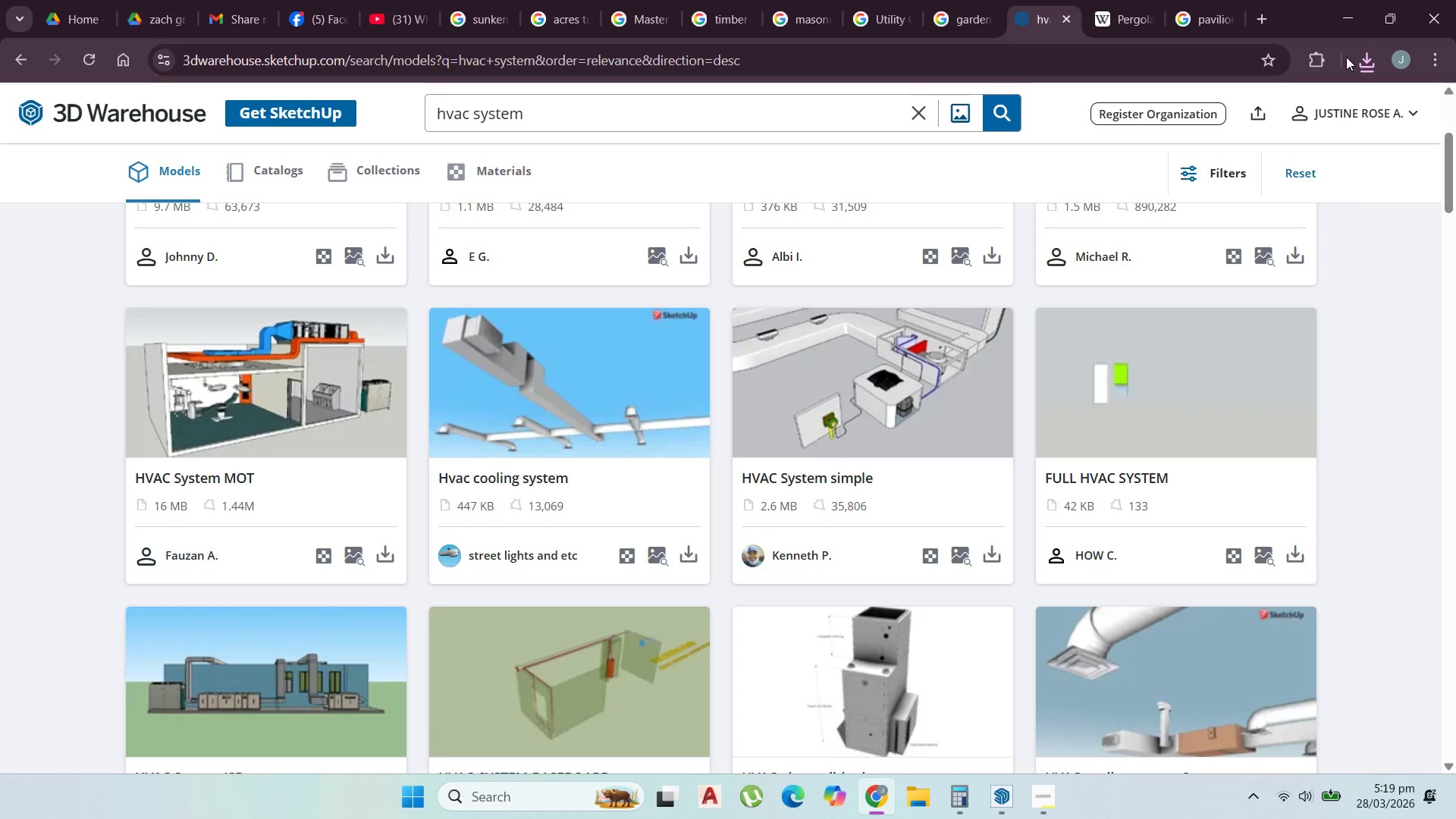 
mouse_move([1338, 59])
 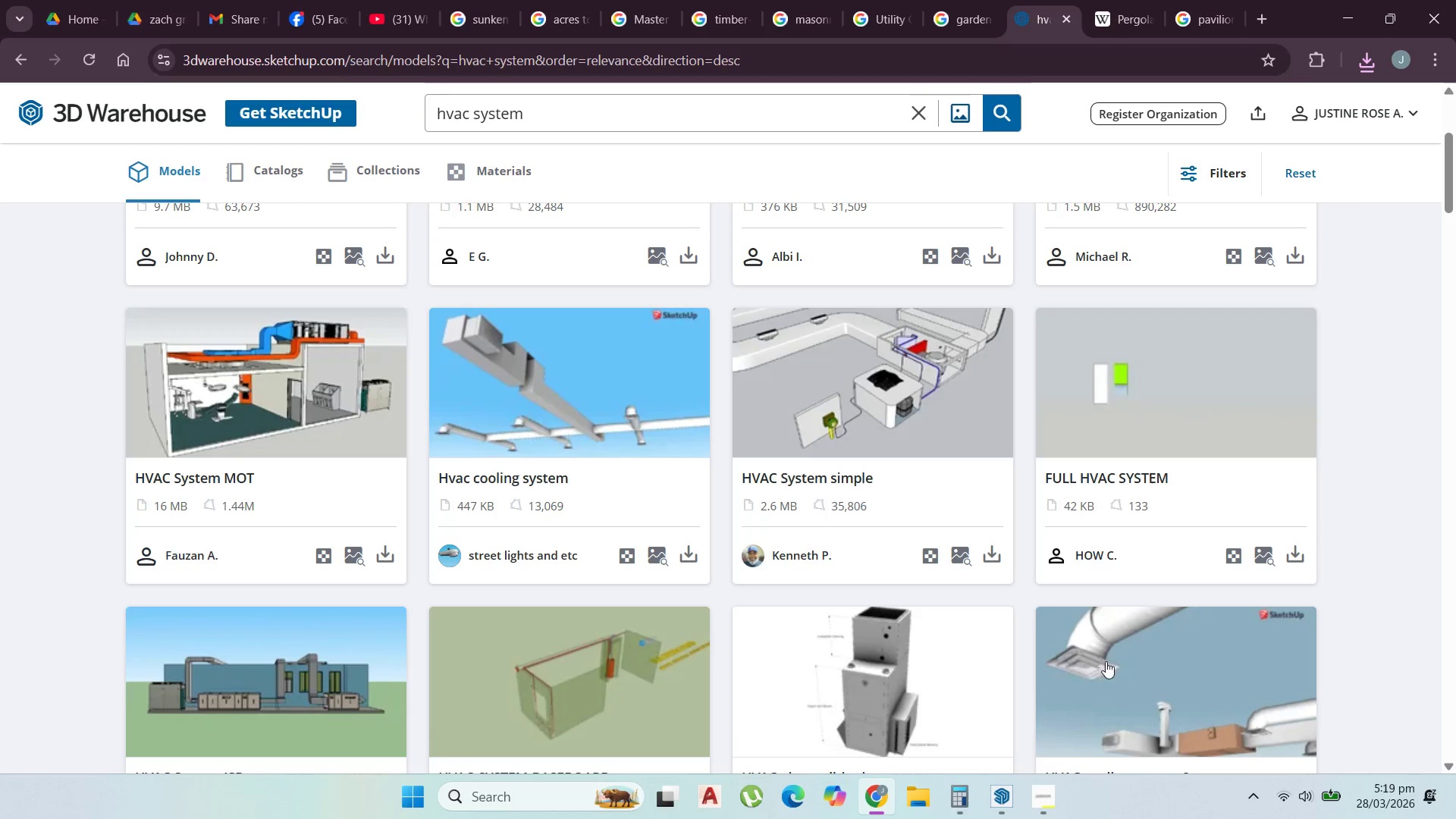 
wait(5.01)
 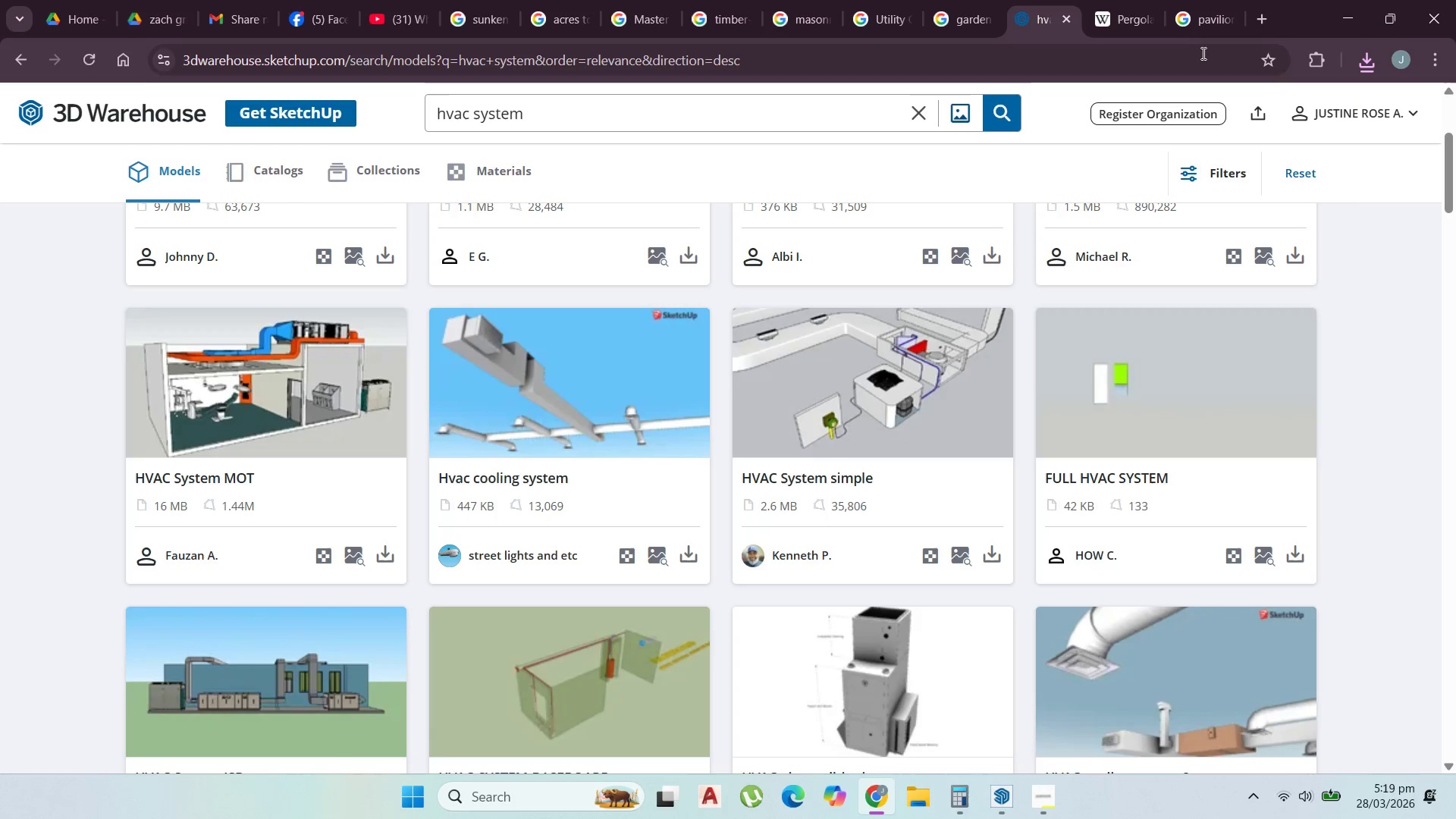 
scroll: coordinate [472, 471], scroll_direction: down, amount: 13.0
 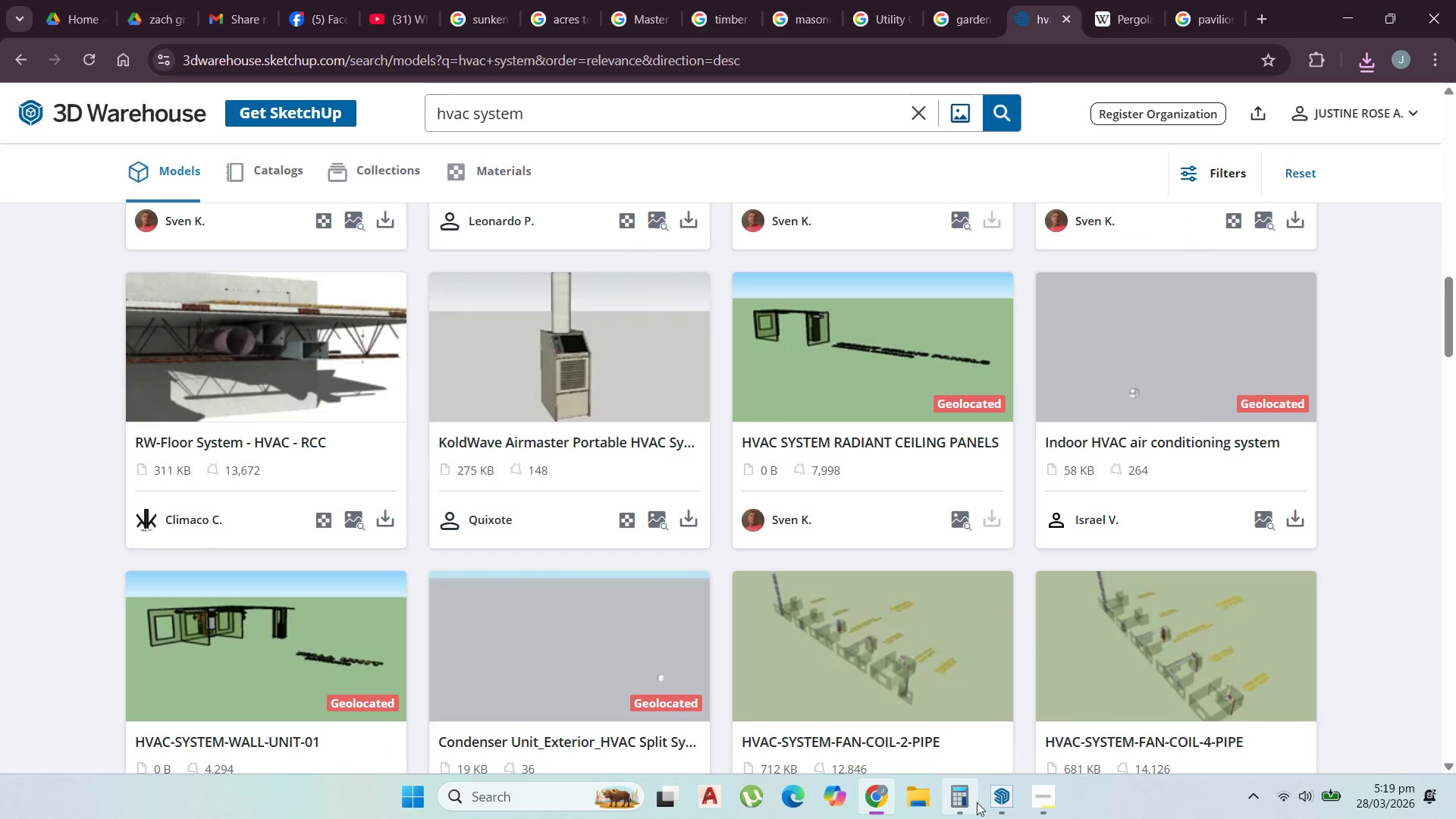 
left_click([985, 802])
 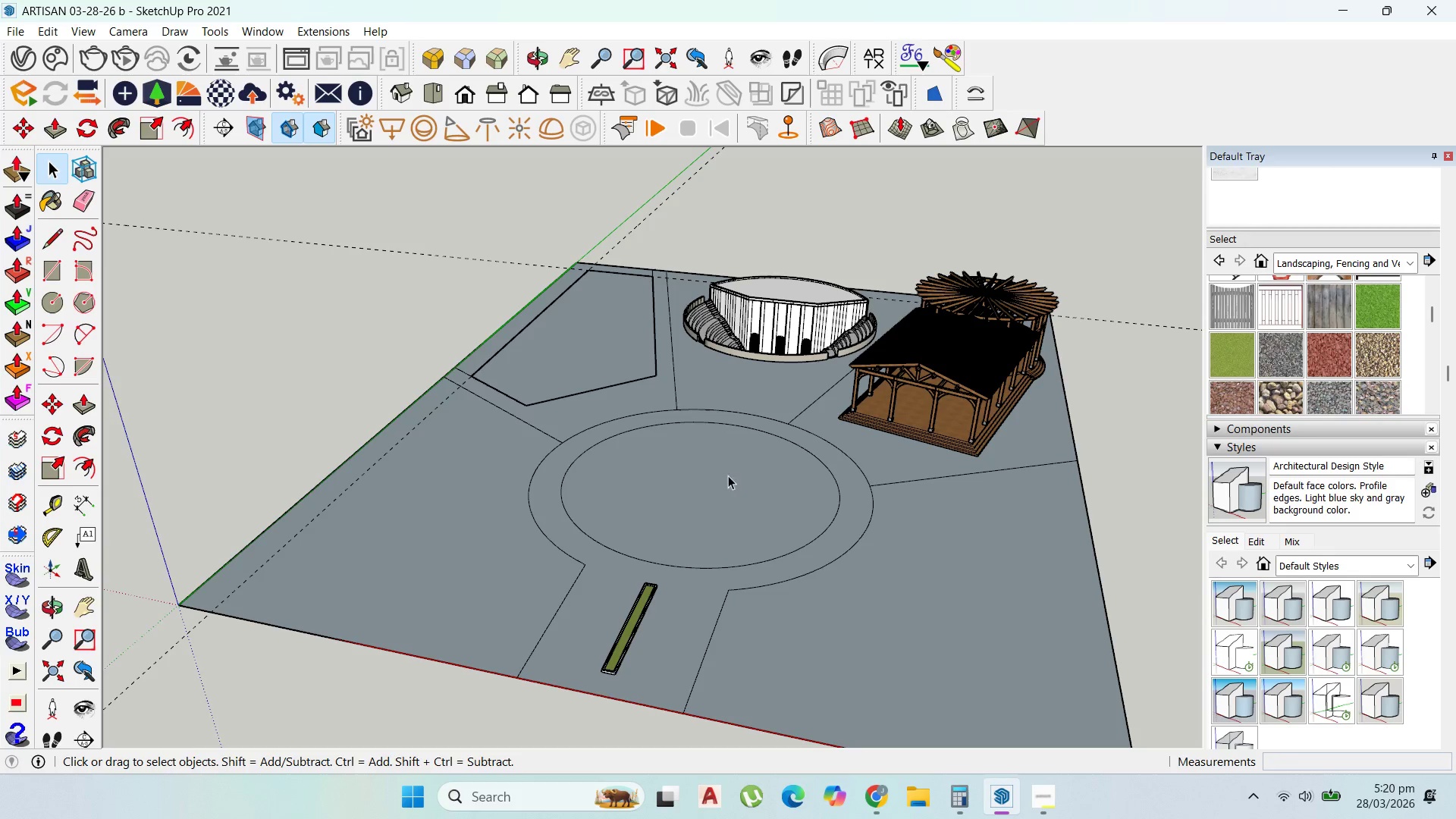 
scroll: coordinate [767, 377], scroll_direction: down, amount: 3.0
 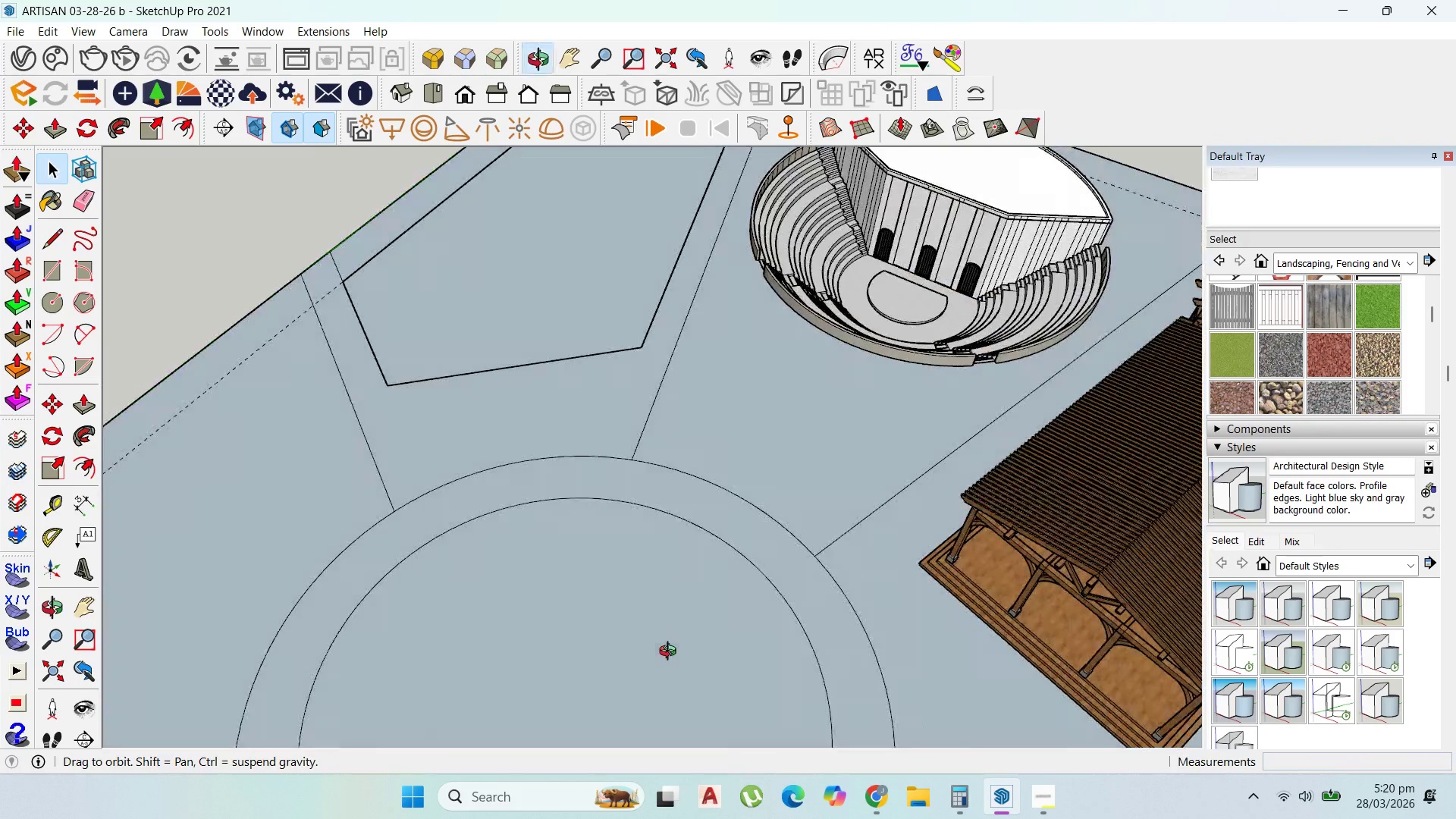 
left_click([596, 304])
 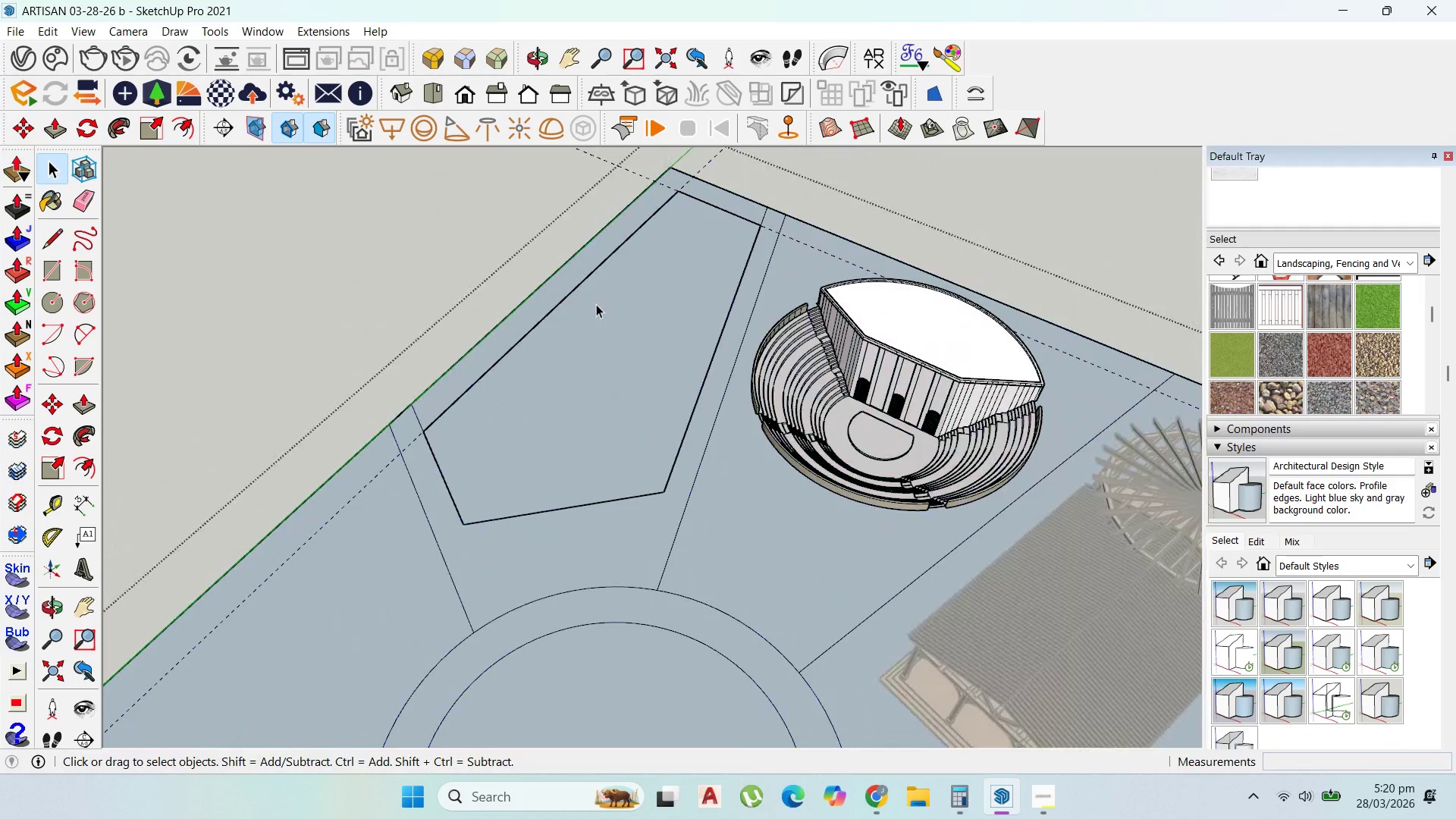 
scroll: coordinate [588, 333], scroll_direction: down, amount: 6.0
 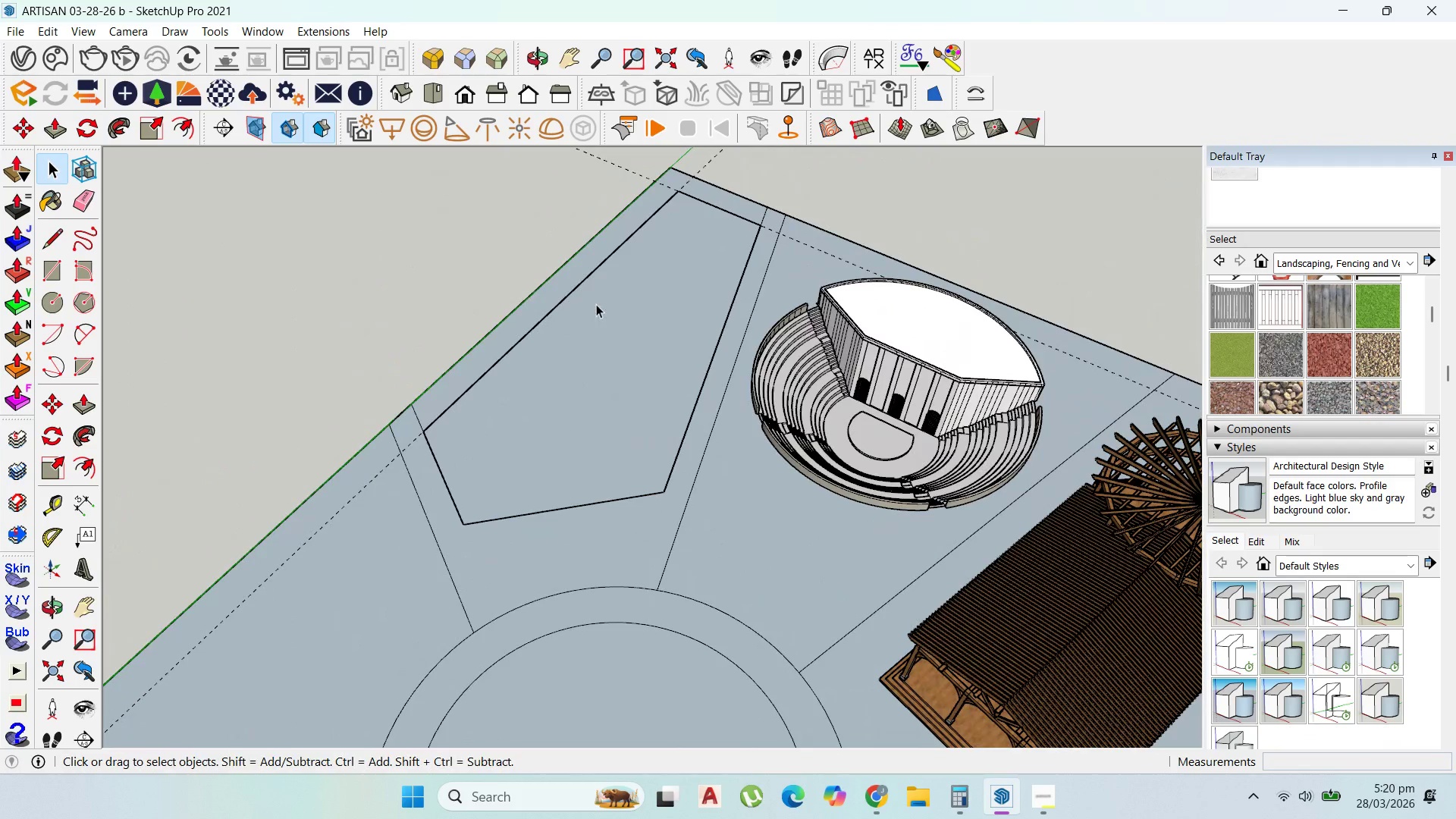 
double_click([596, 304])
 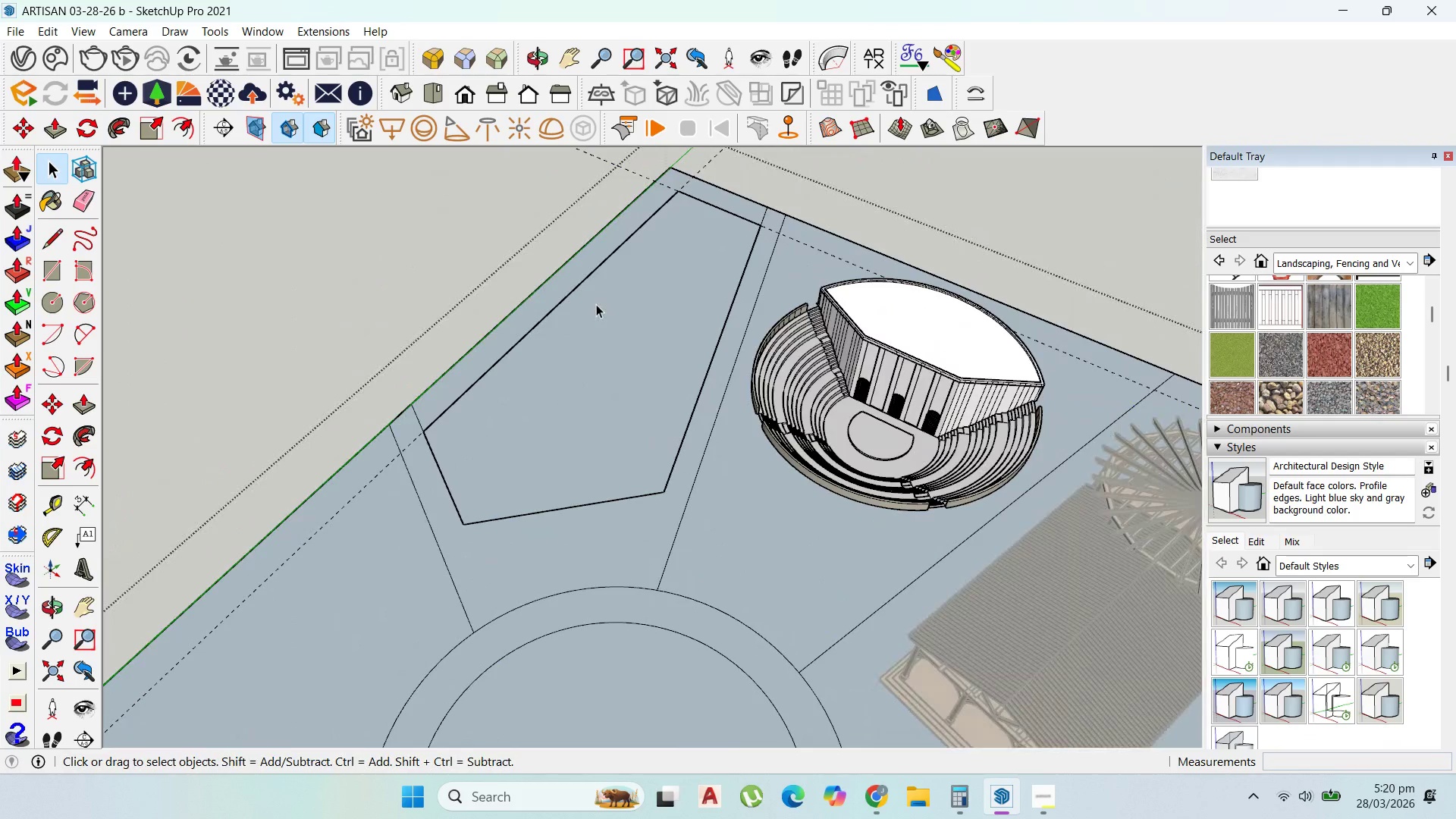 
triple_click([596, 304])
 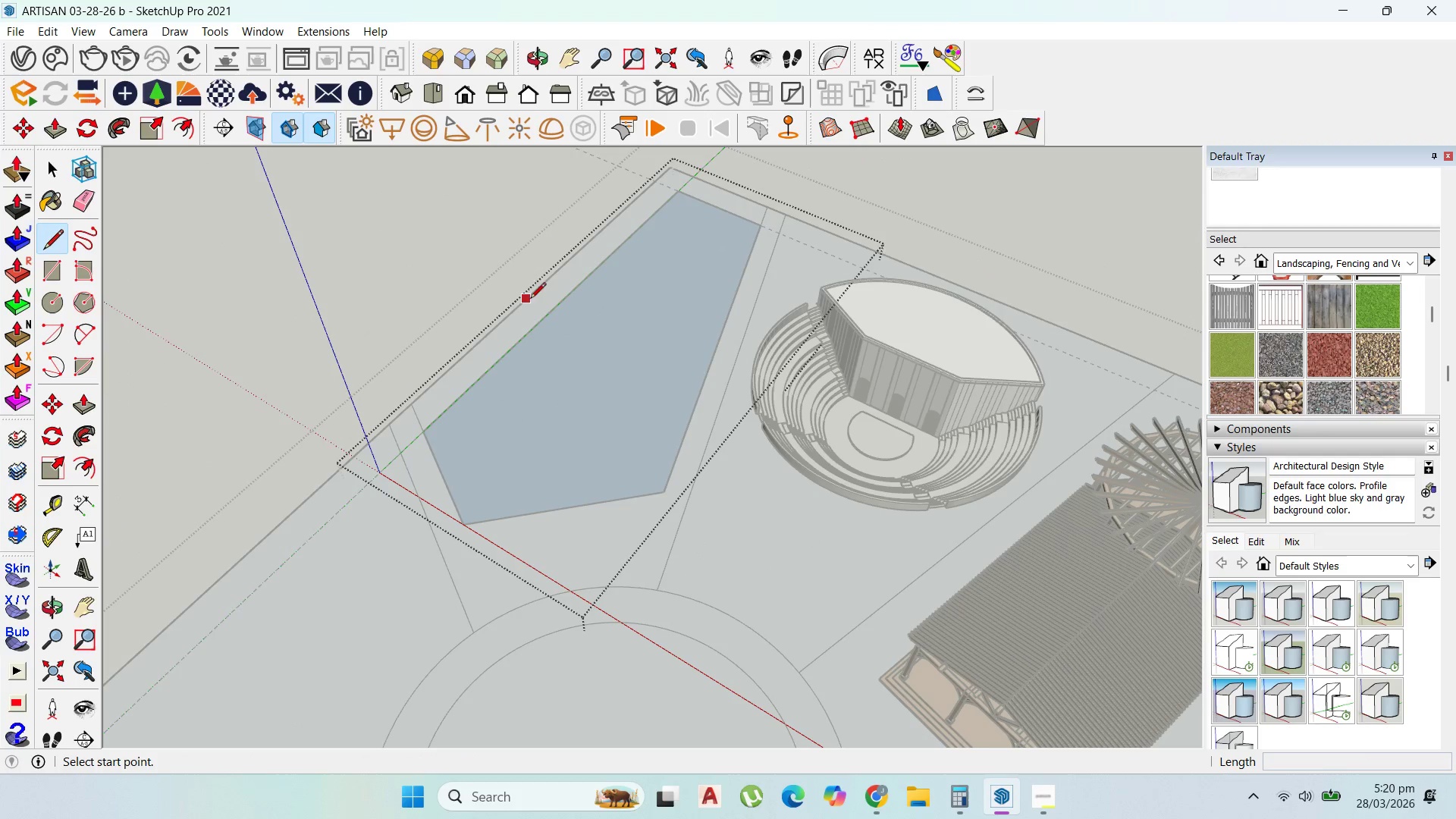 
left_click([572, 294])
 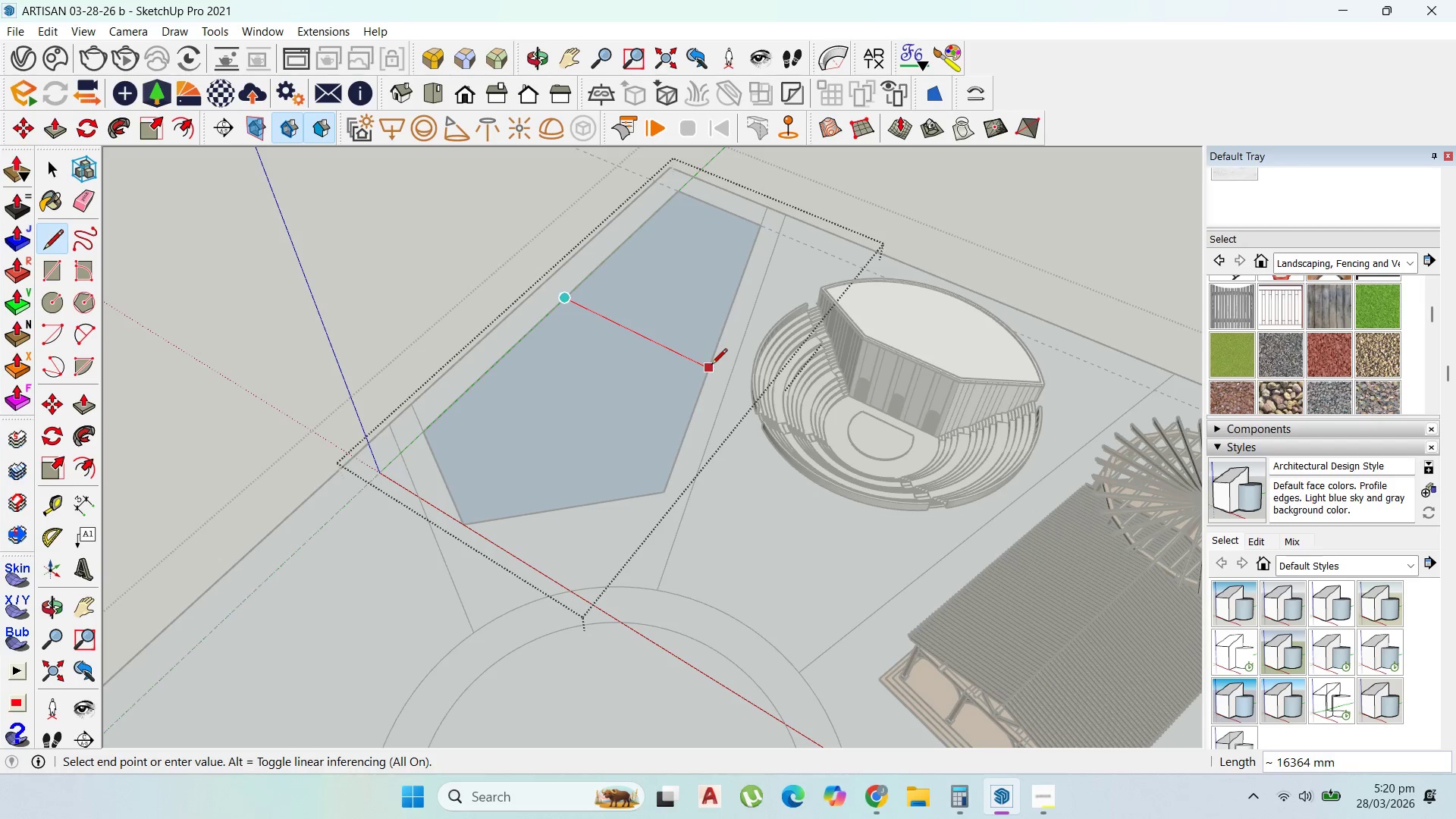 
left_click([711, 366])
 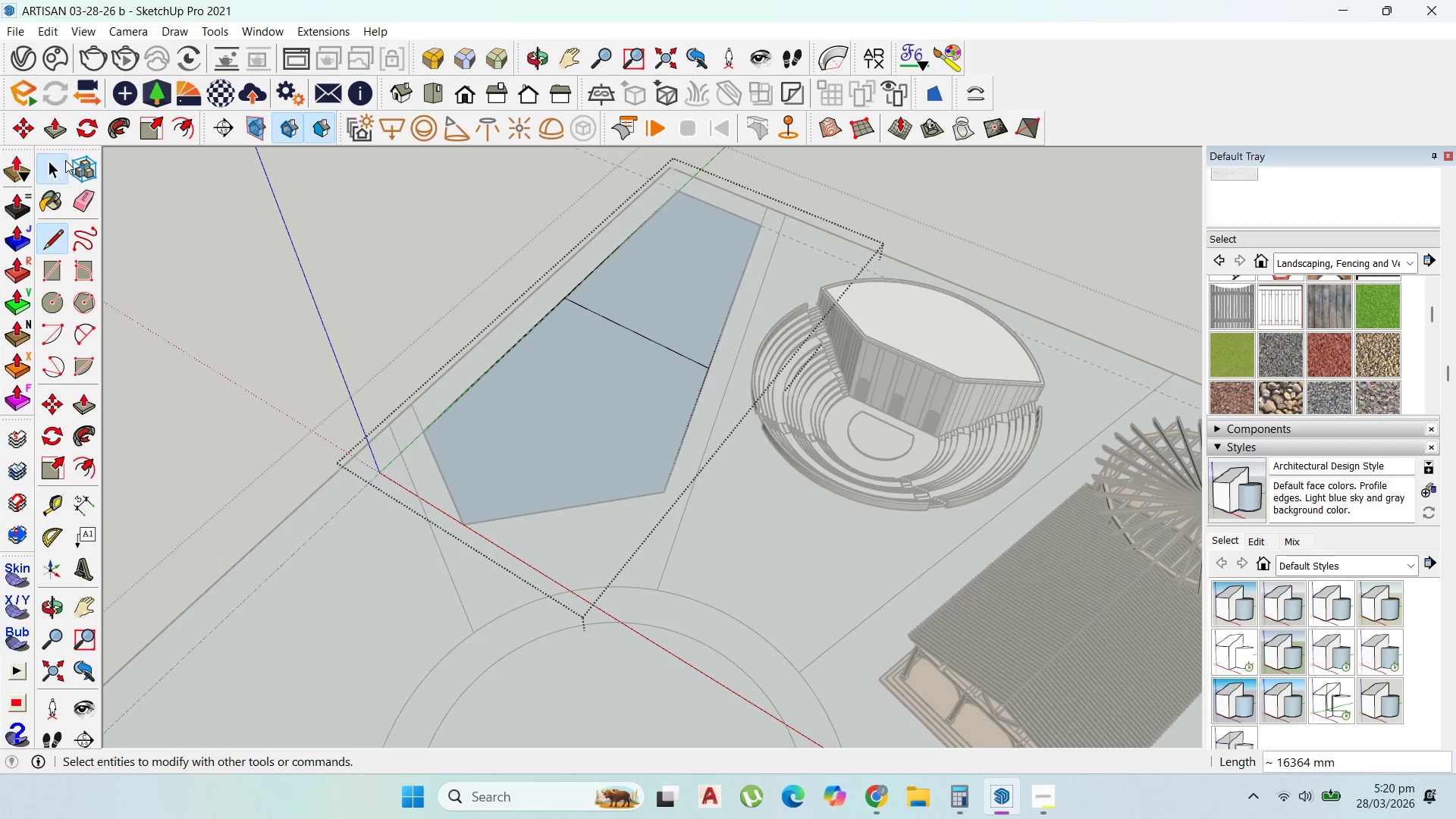 
double_click([58, 165])
 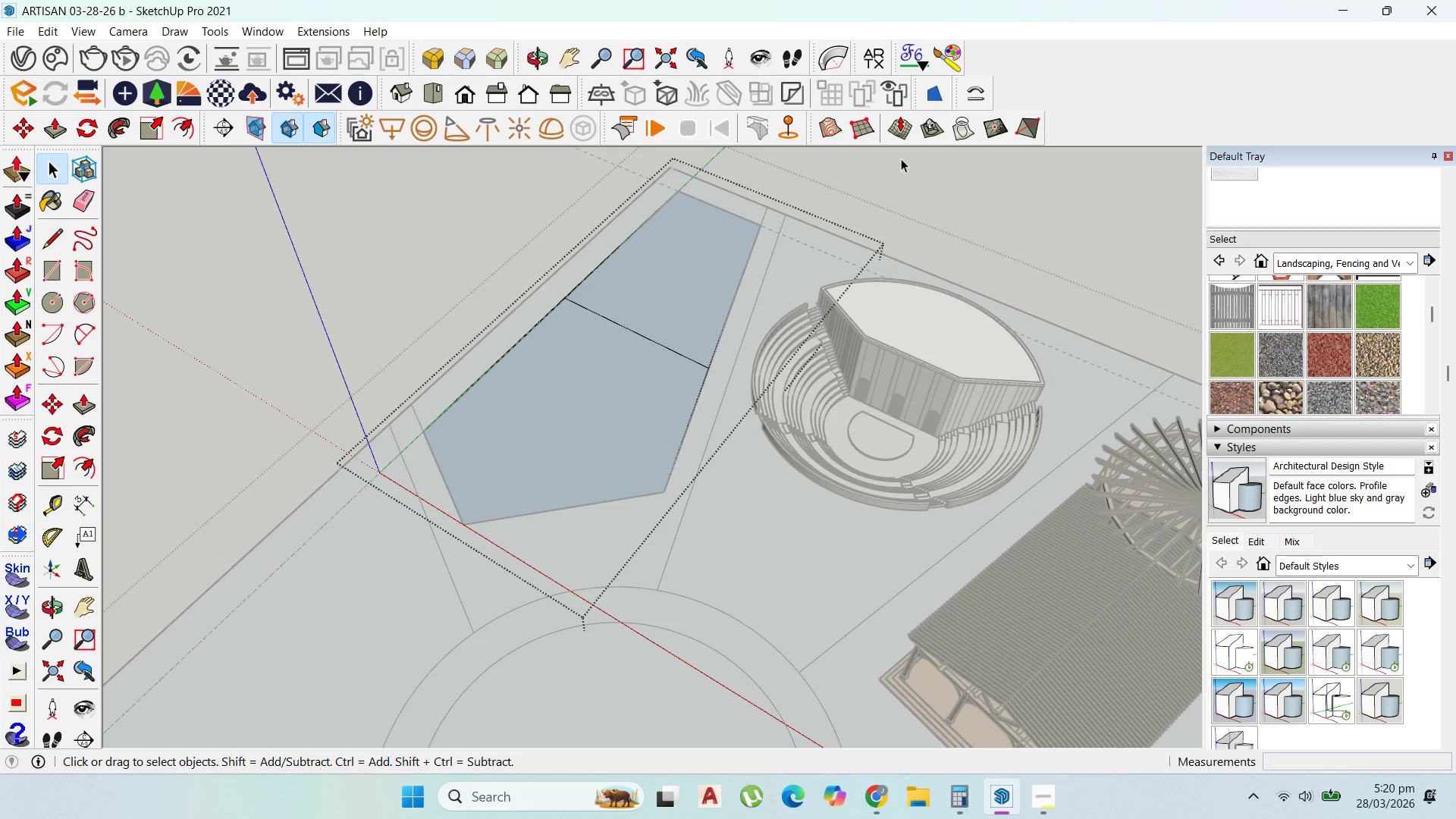 
left_click_drag(start_coordinate=[902, 158], to_coordinate=[692, 356])
 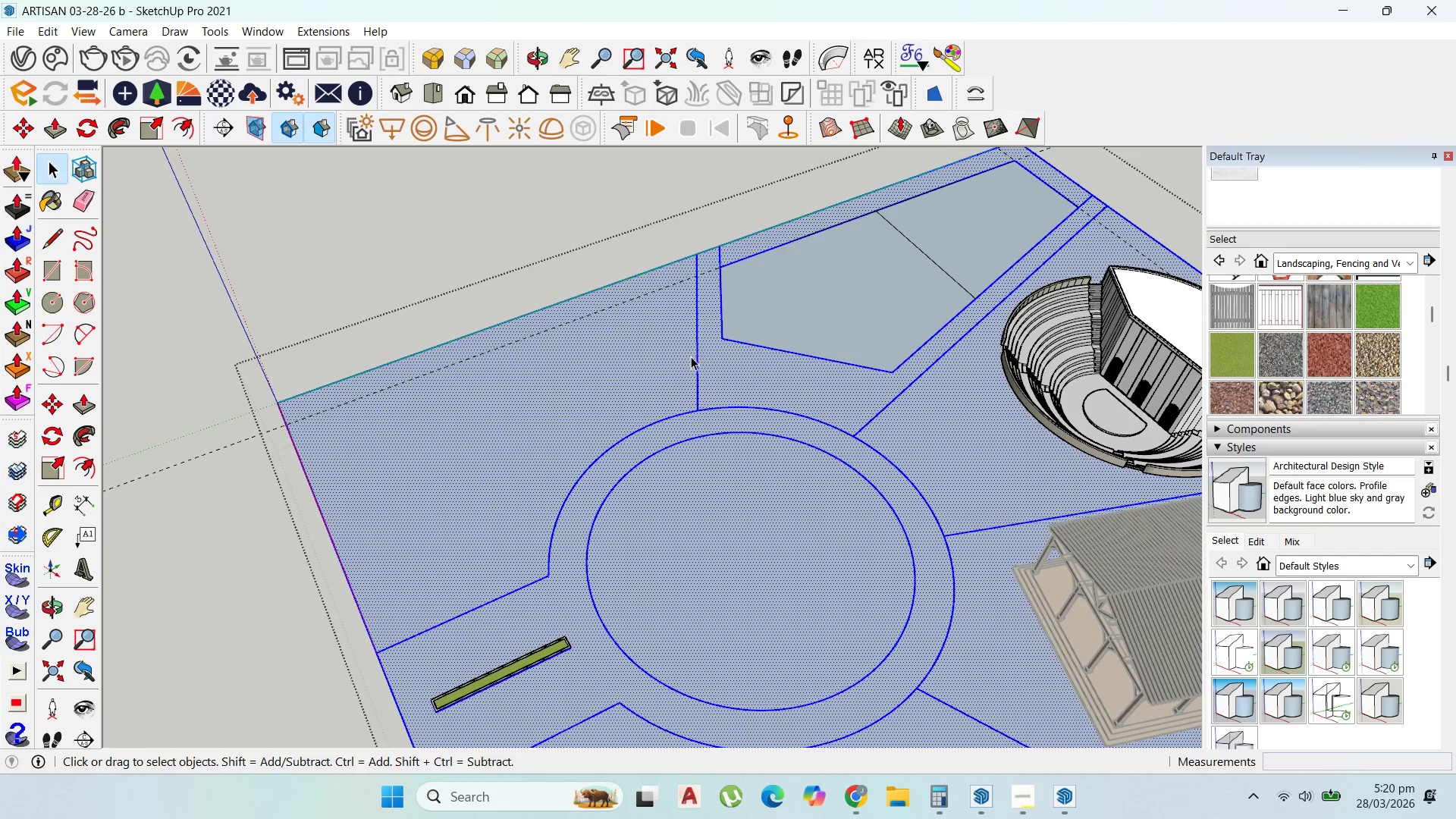 
scroll: coordinate [622, 347], scroll_direction: up, amount: 5.0
 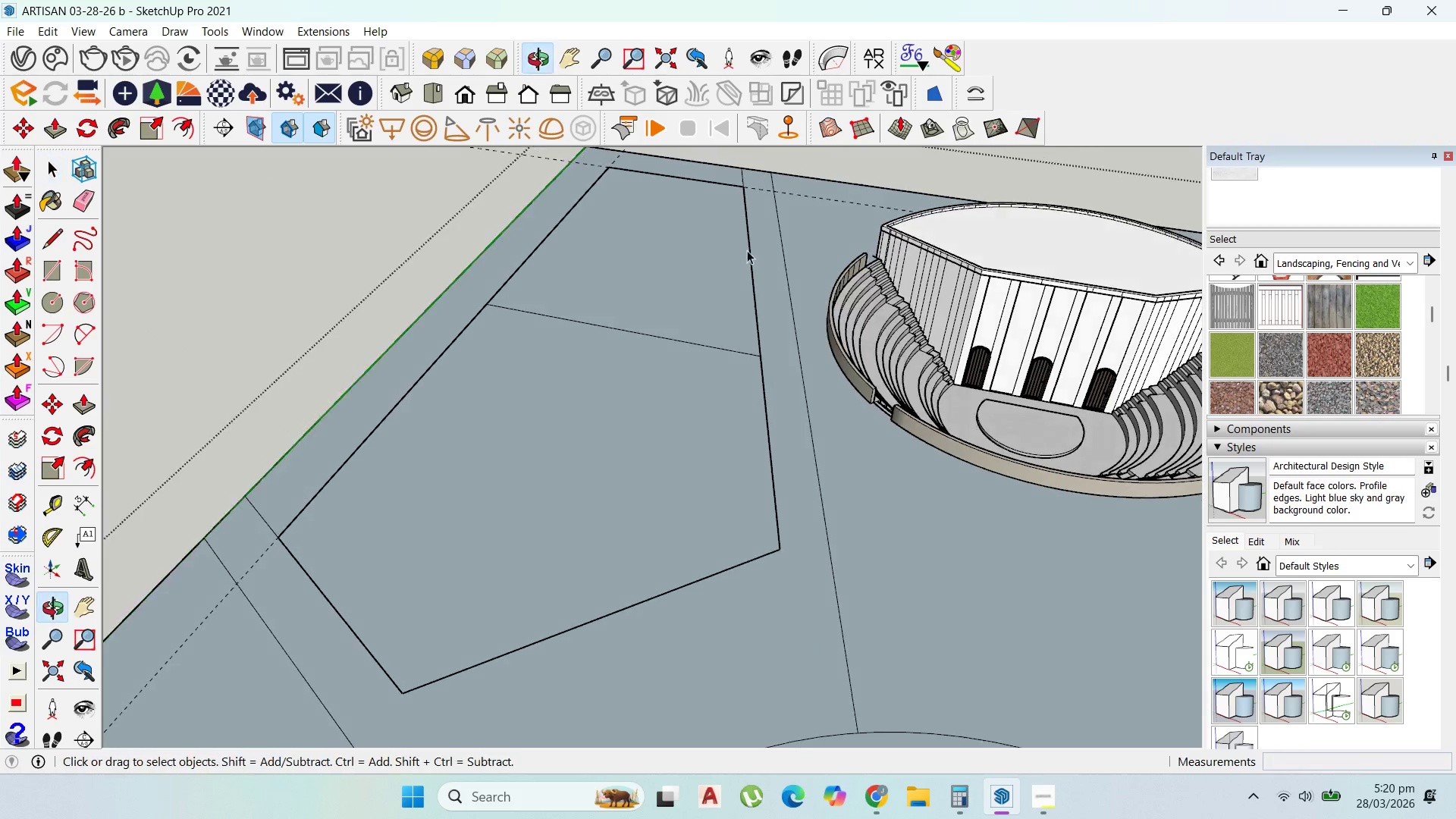 
scroll: coordinate [847, 362], scroll_direction: down, amount: 15.0
 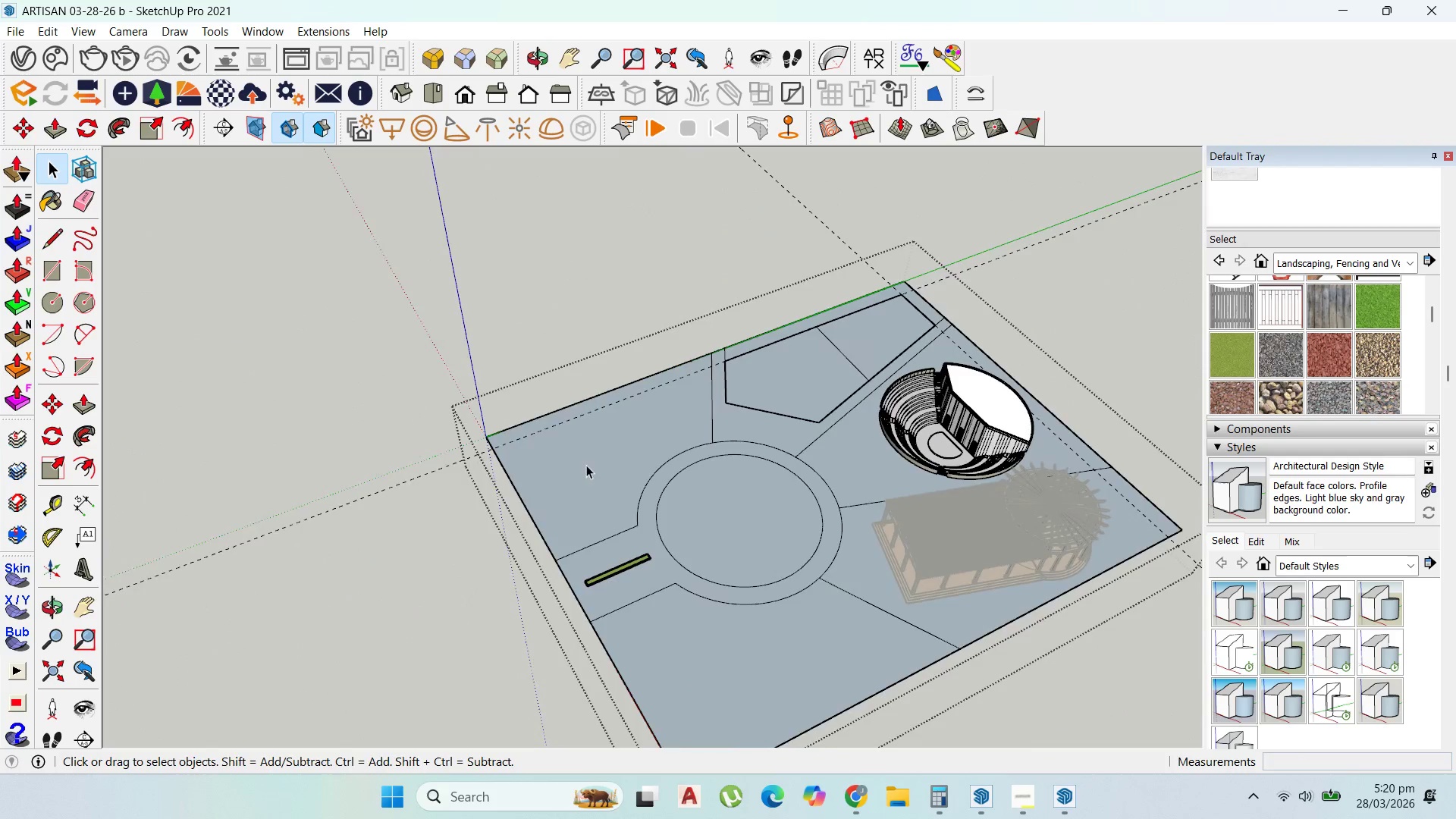 
scroll: coordinate [906, 604], scroll_direction: up, amount: 7.0
 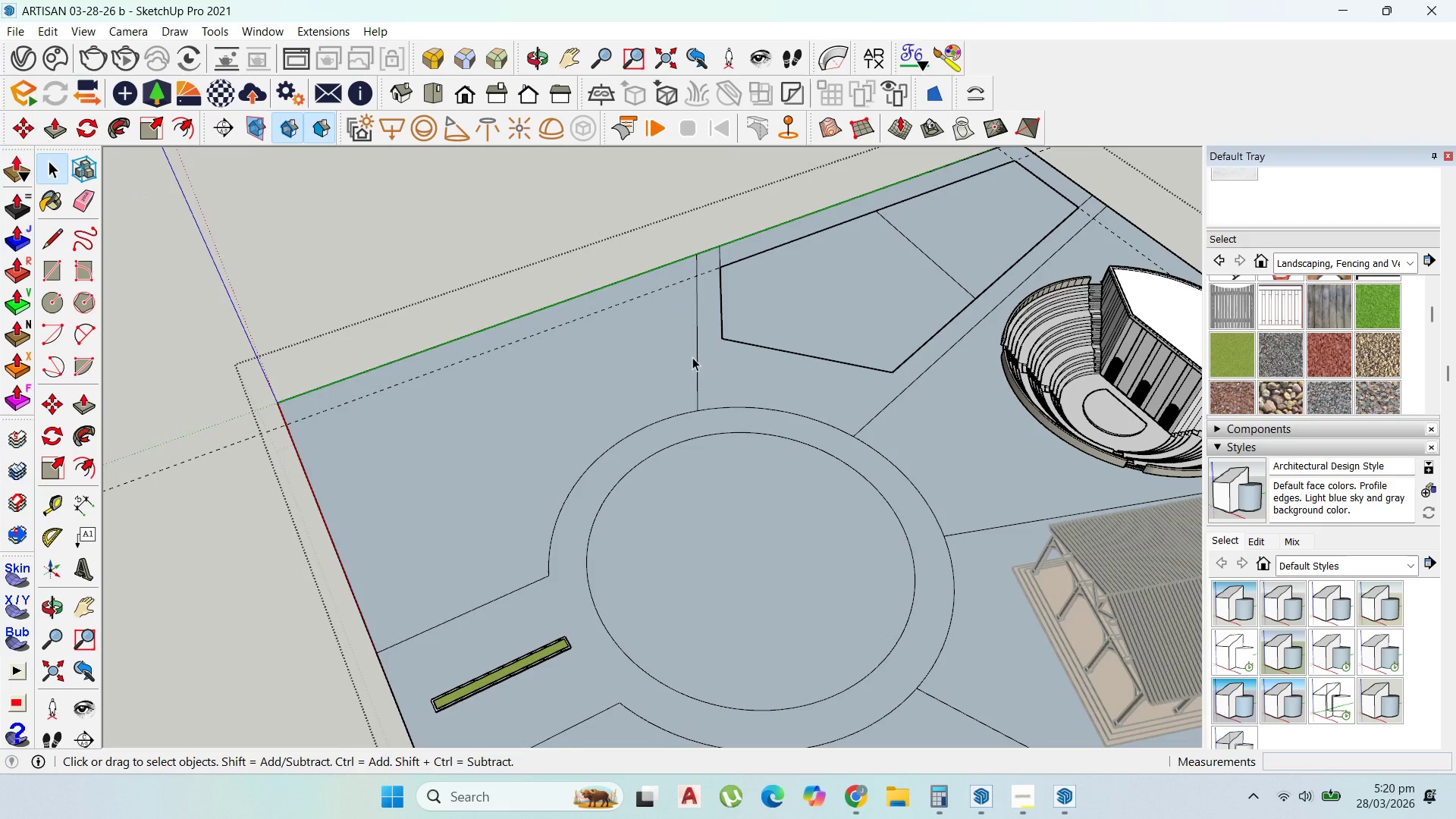 
double_click([691, 356])
 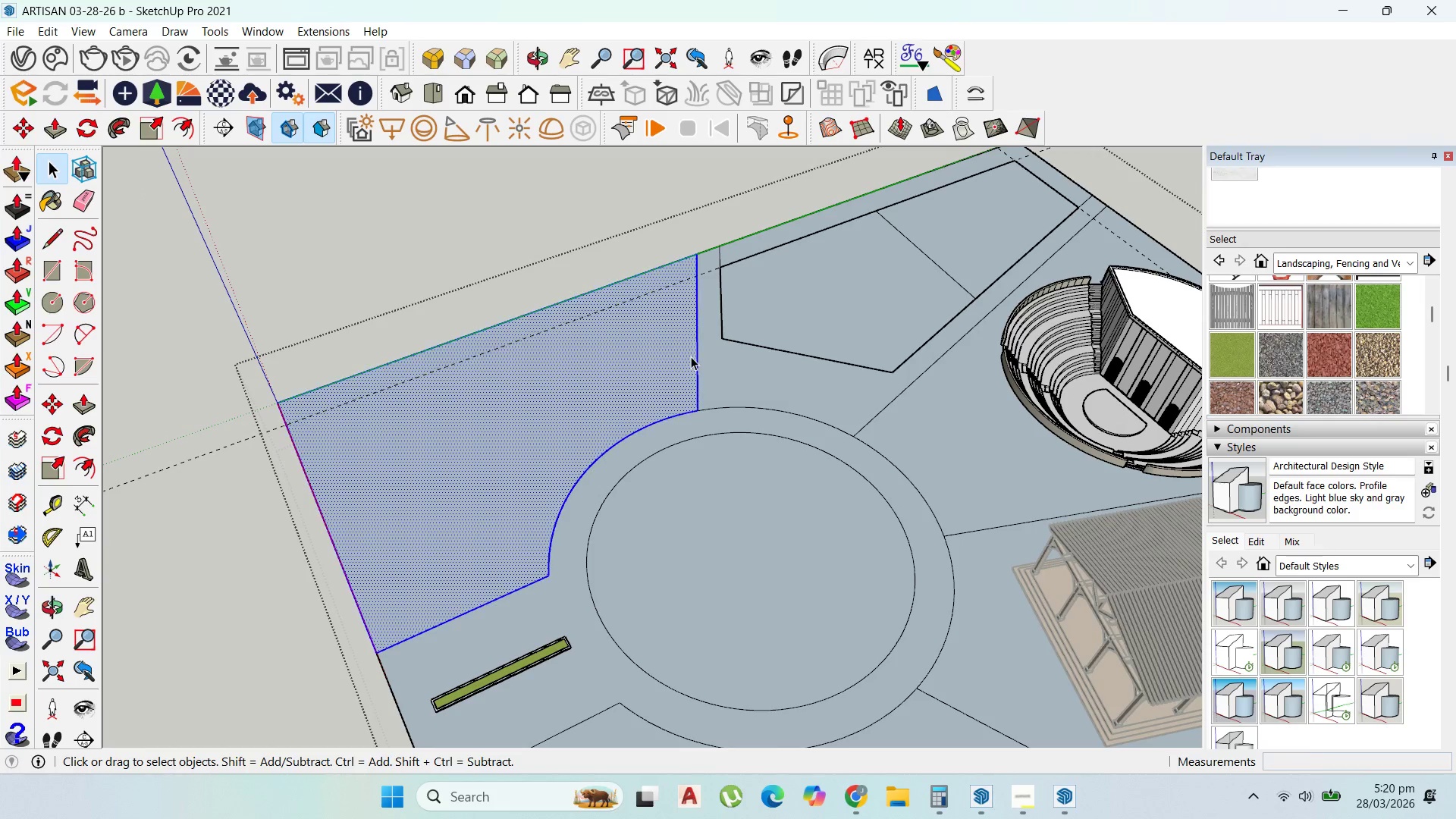 
triple_click([691, 356])
 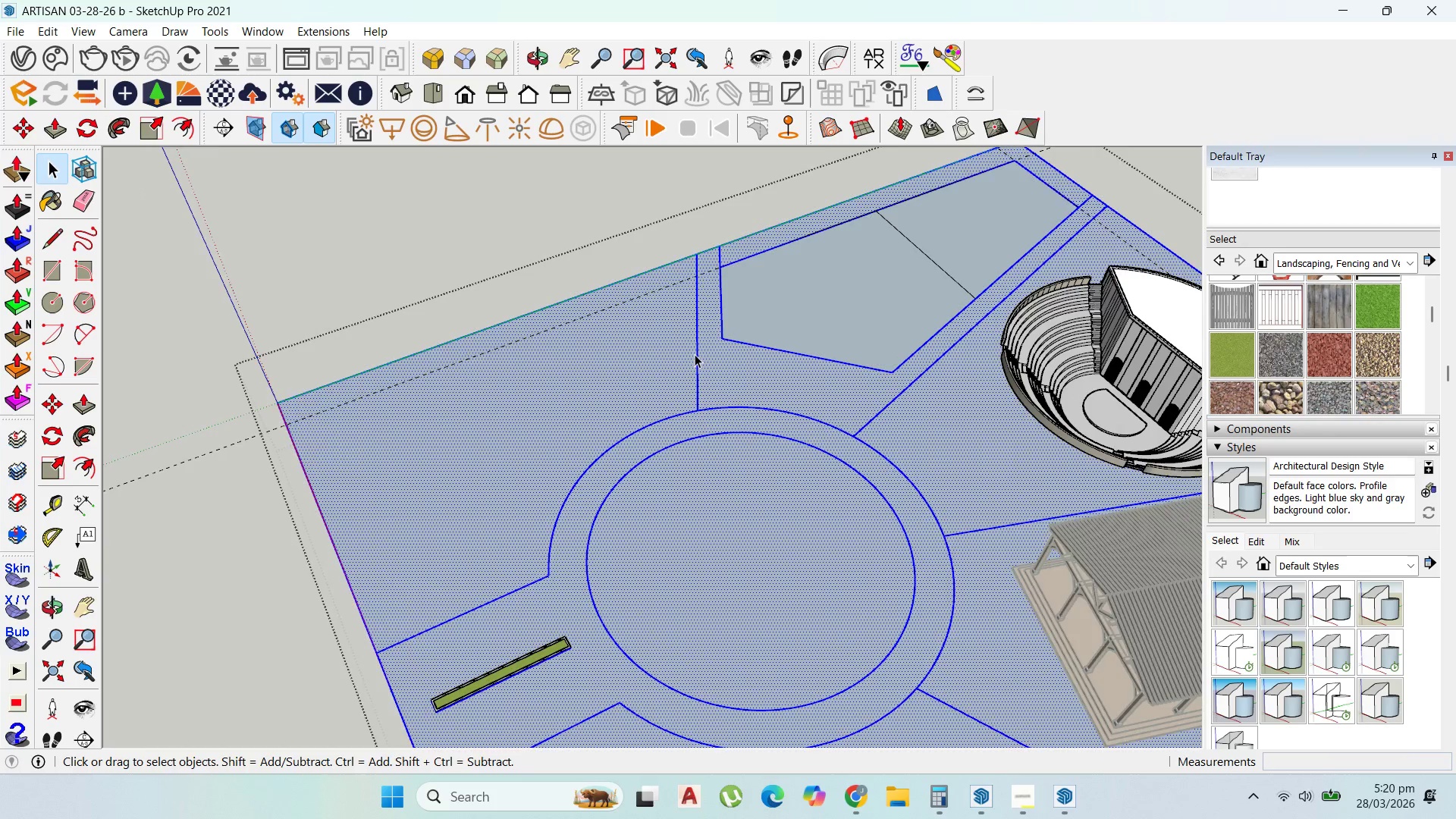 
scroll: coordinate [670, 381], scroll_direction: down, amount: 9.0
 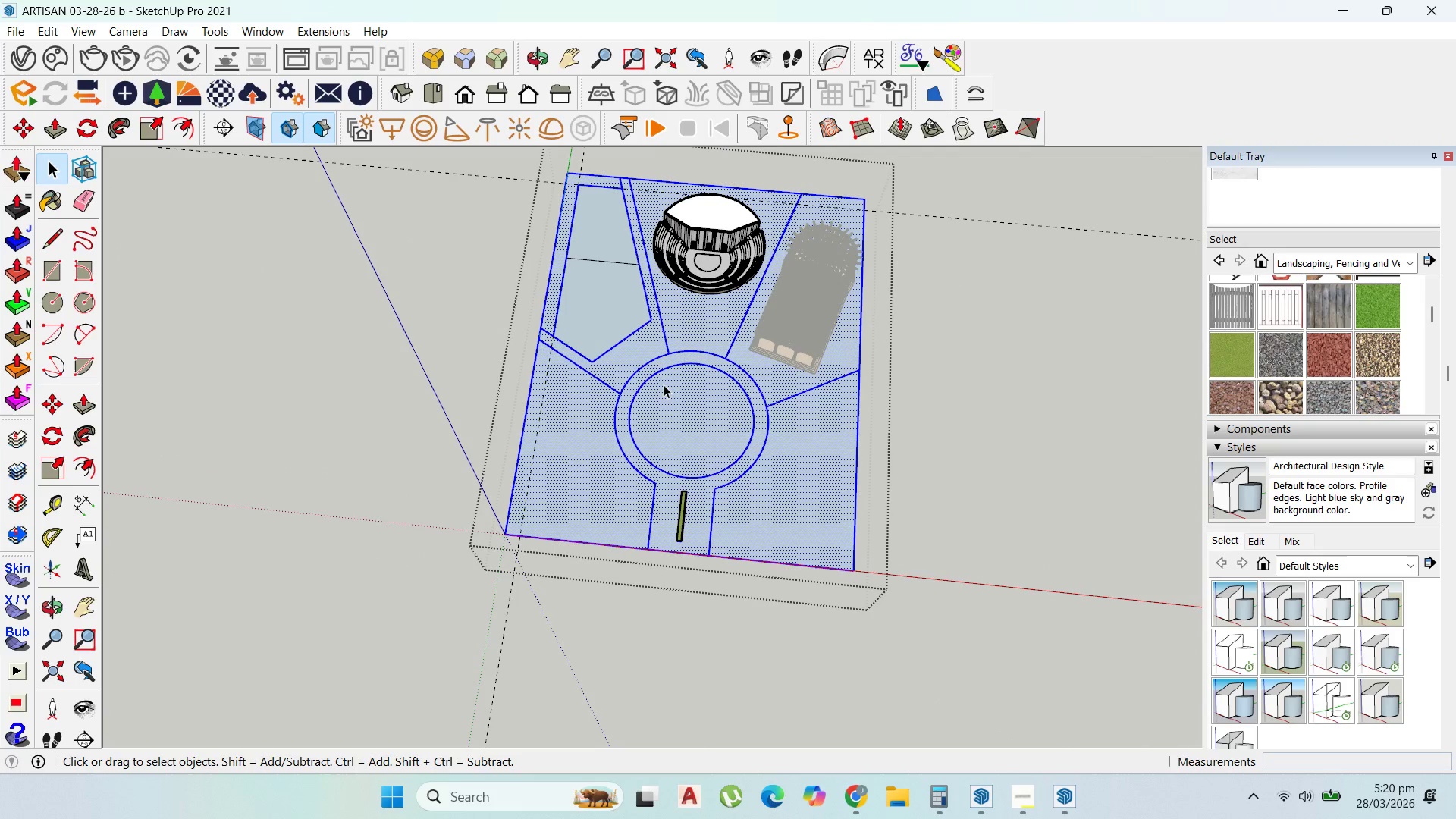 
left_click([629, 353])
 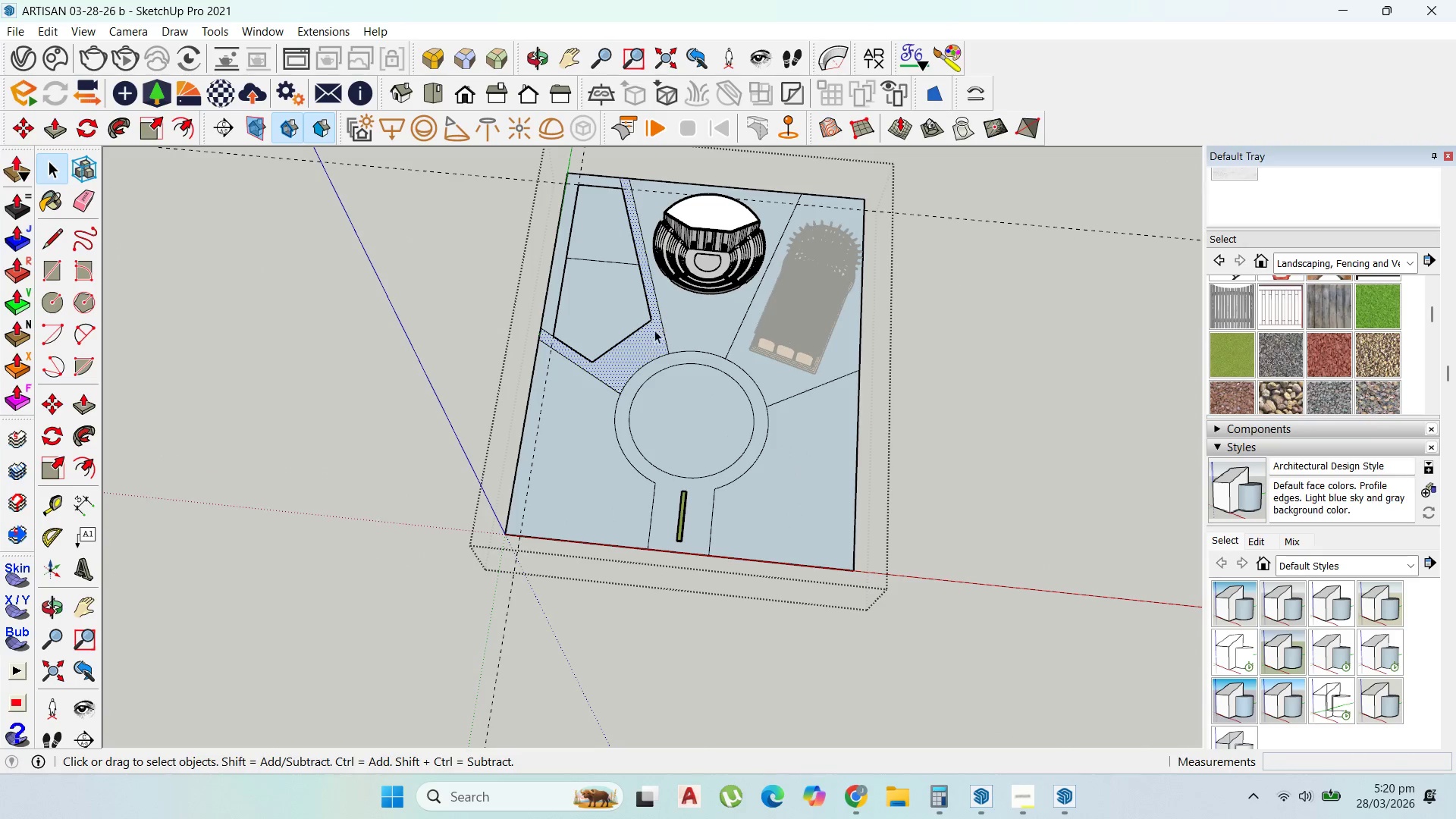 
left_click([697, 329])
 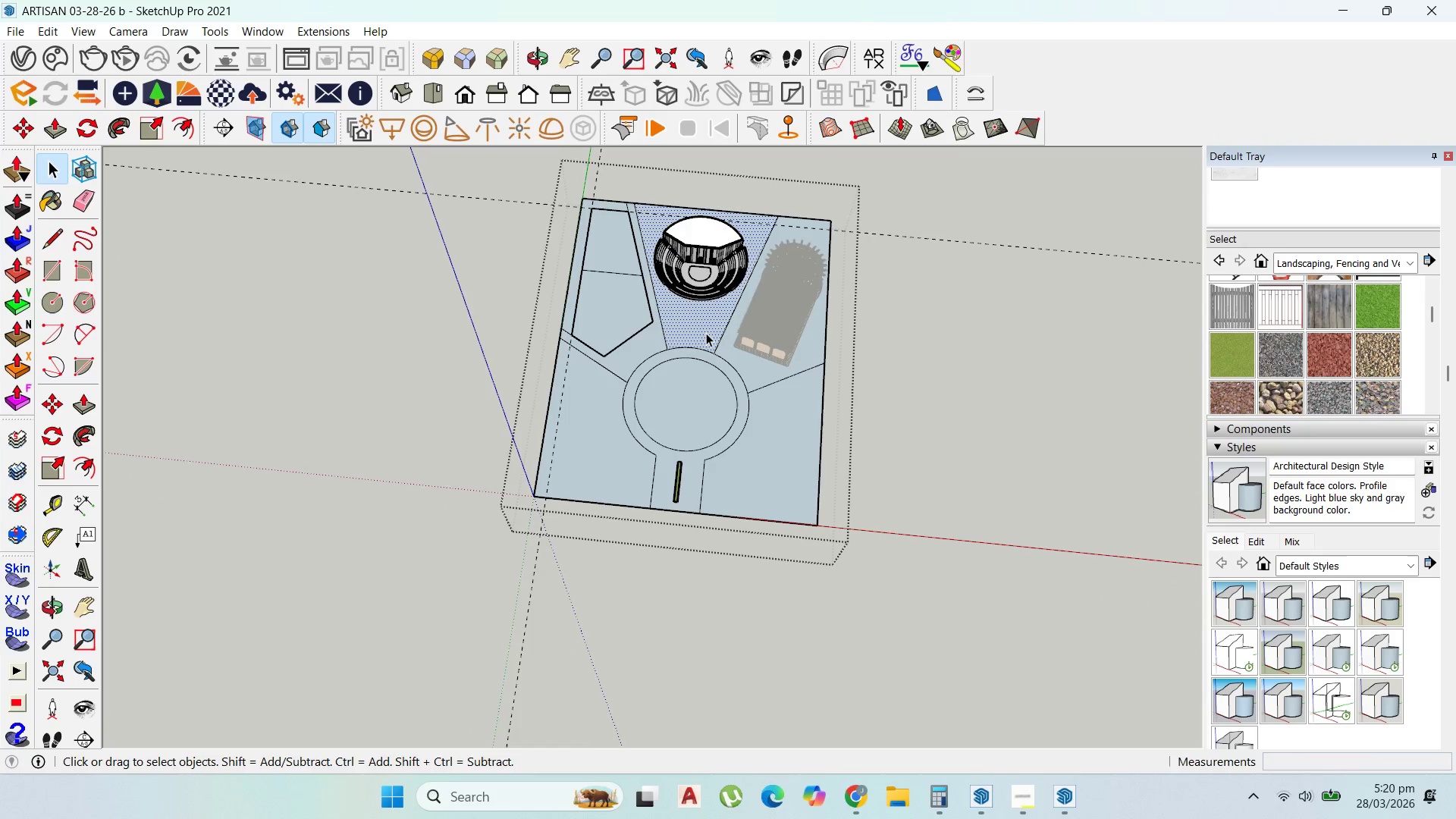 
scroll: coordinate [664, 331], scroll_direction: down, amount: 2.0
 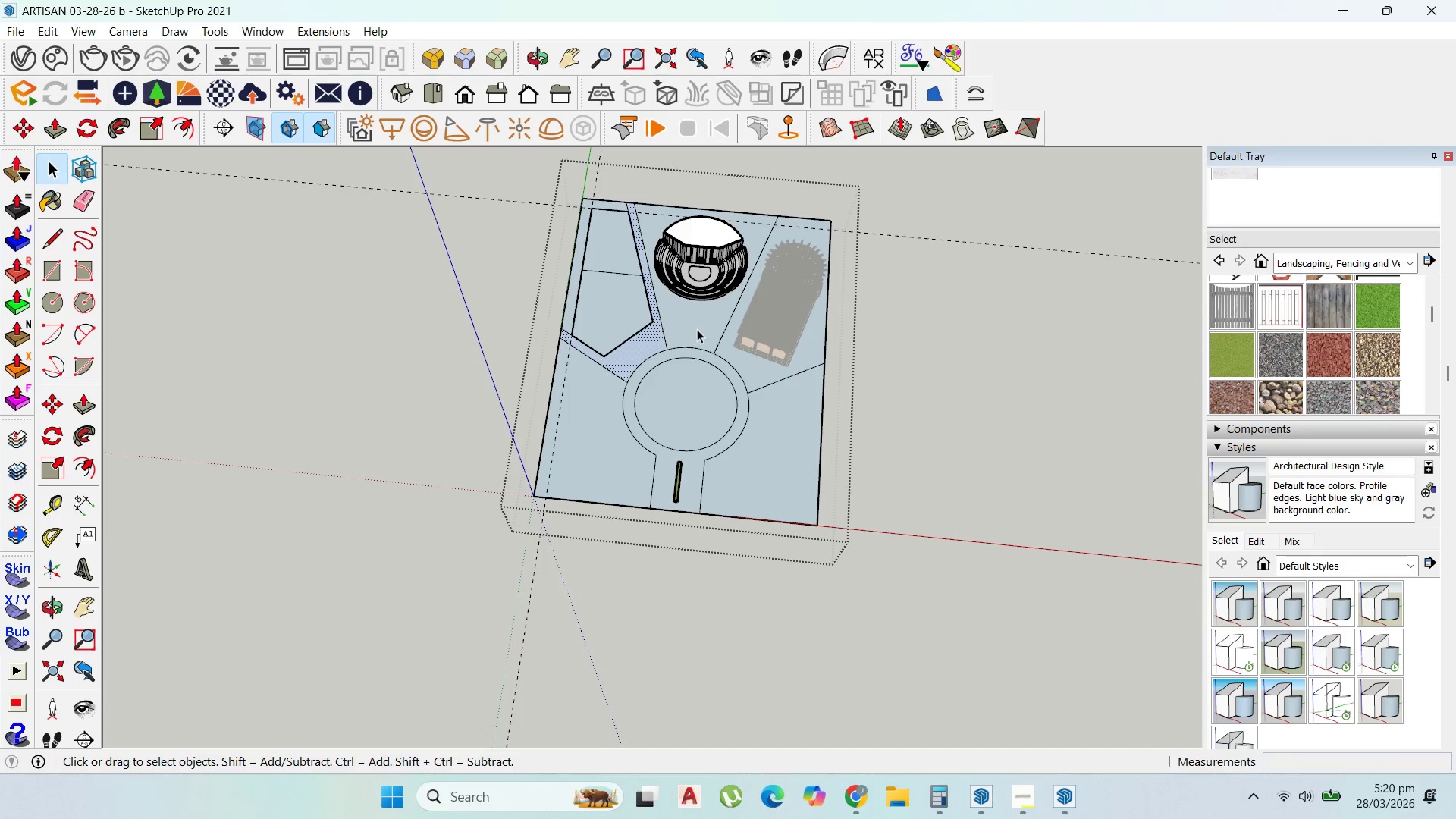 
scroll: coordinate [606, 322], scroll_direction: up, amount: 6.0
 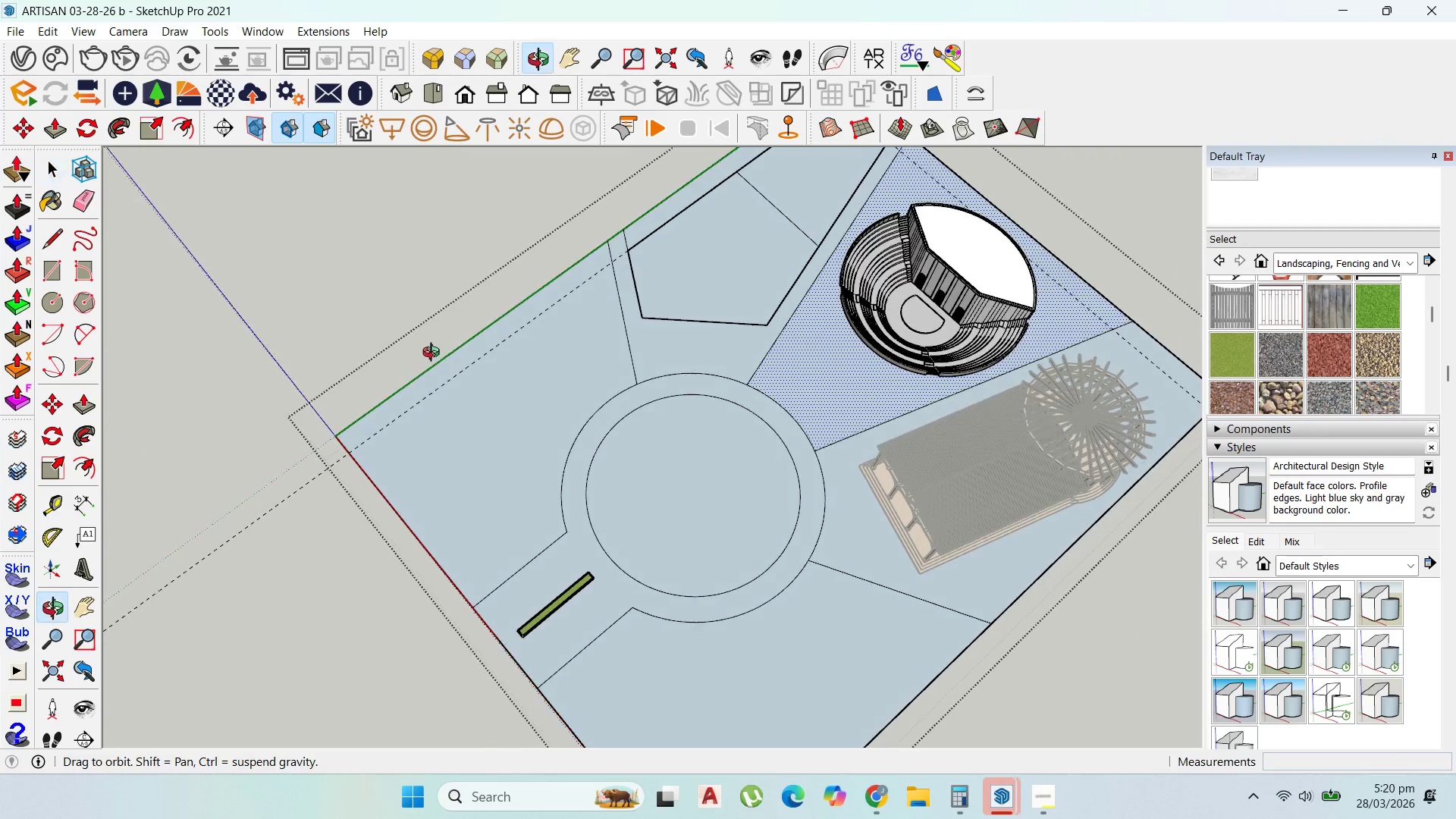 
left_click([596, 342])
 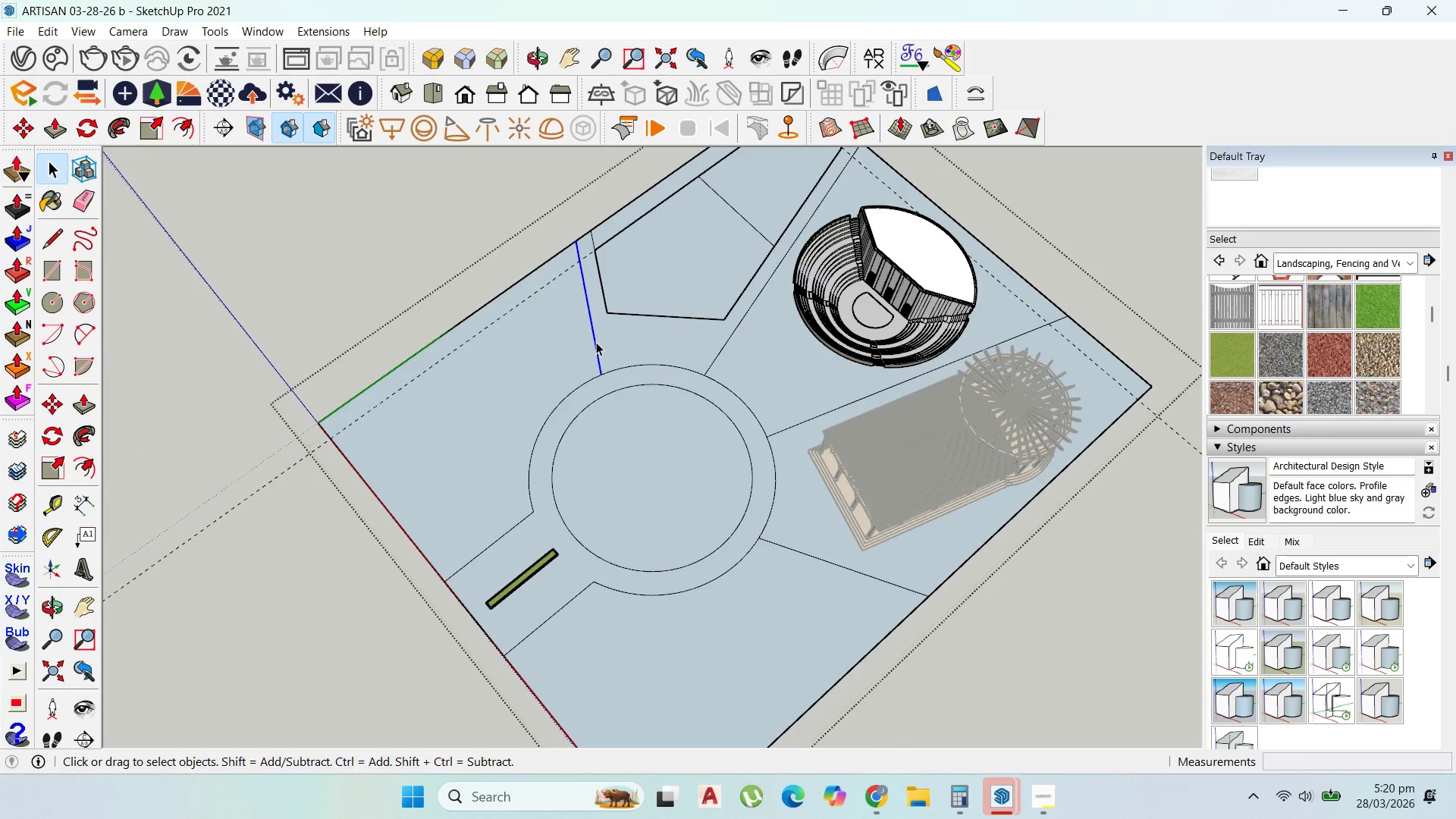 
scroll: coordinate [607, 345], scroll_direction: down, amount: 1.0
 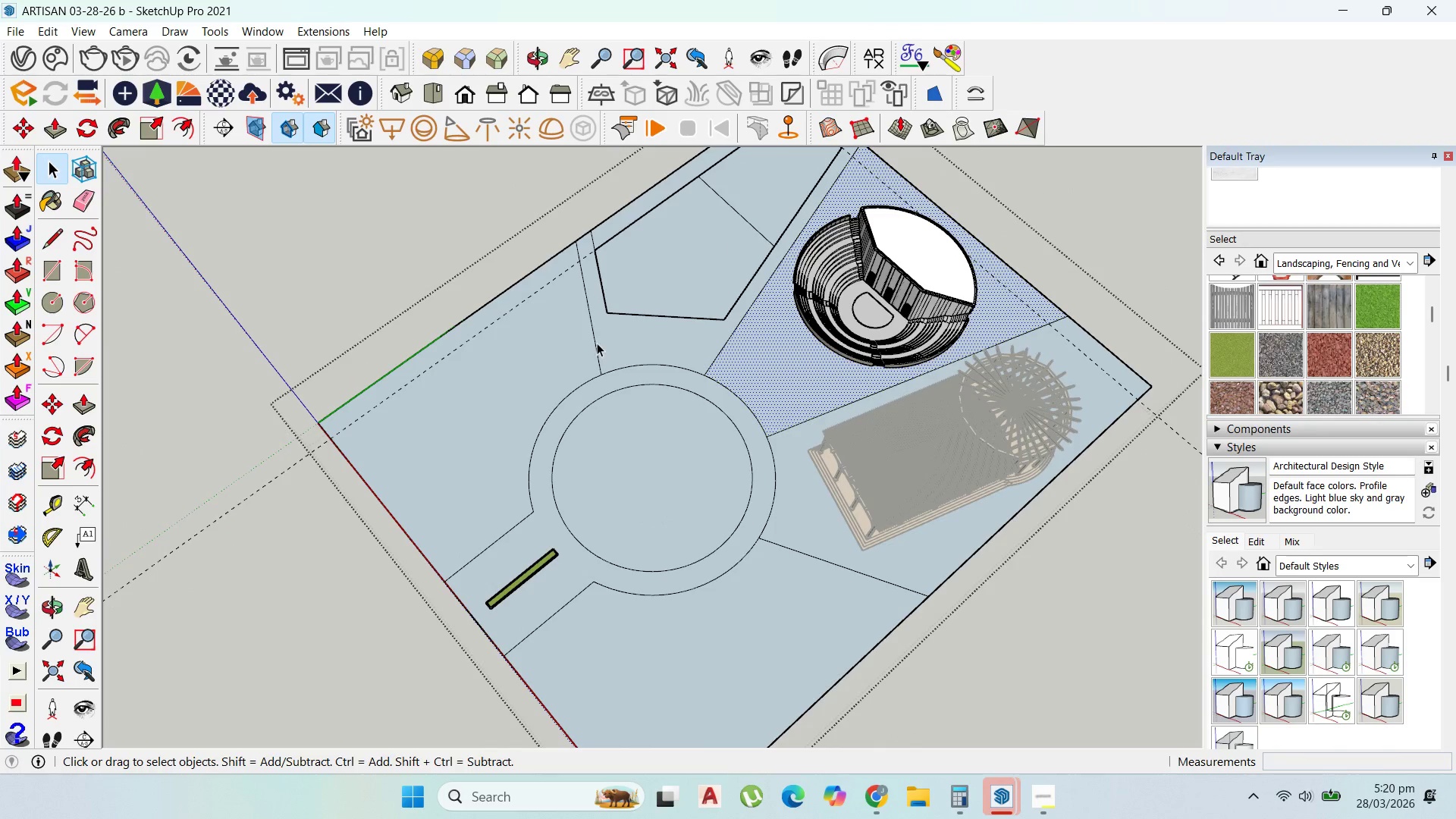 
scroll: coordinate [587, 366], scroll_direction: up, amount: 2.0
 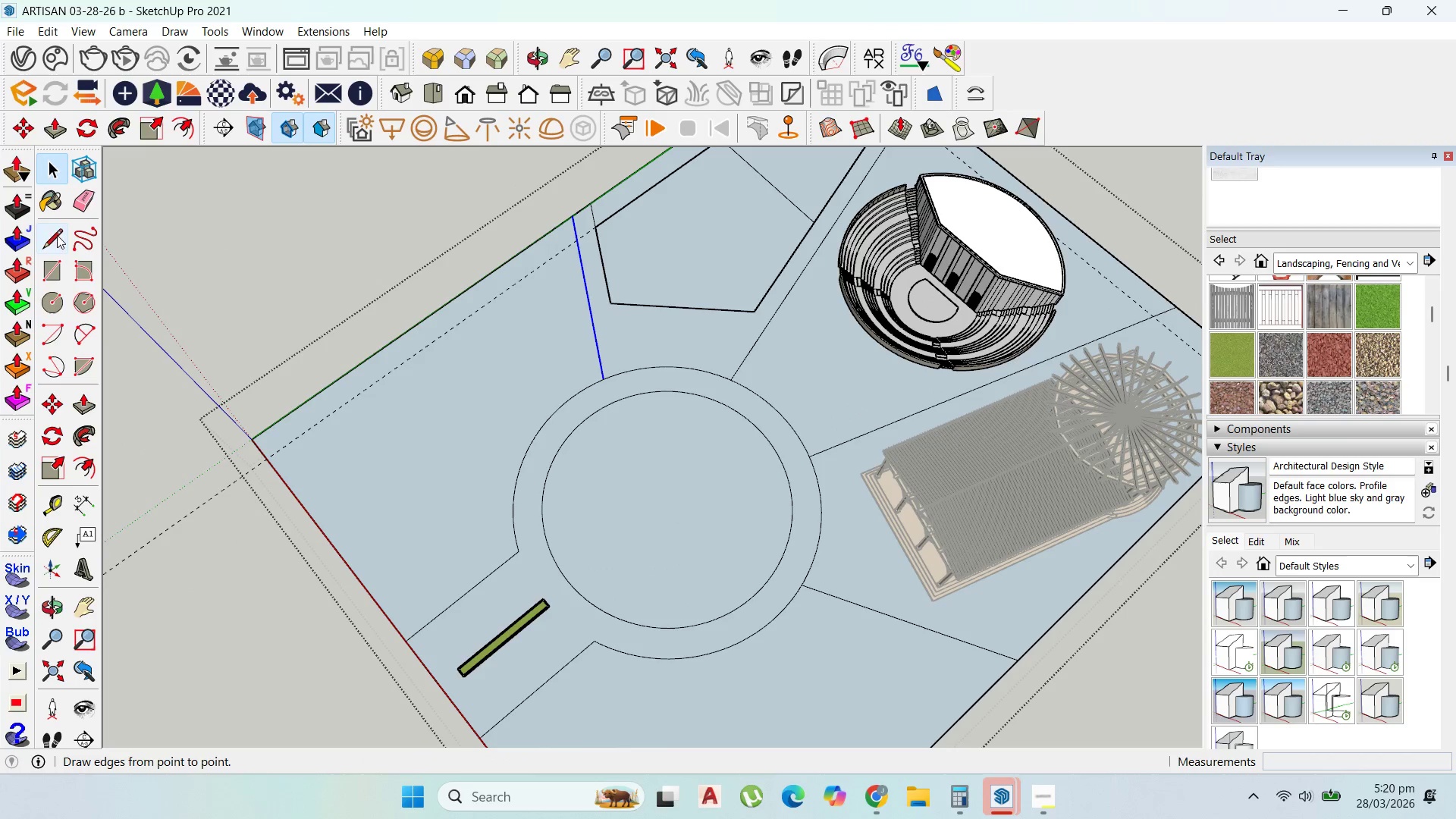 
left_click_drag(start_coordinate=[58, 228], to_coordinate=[72, 228])
 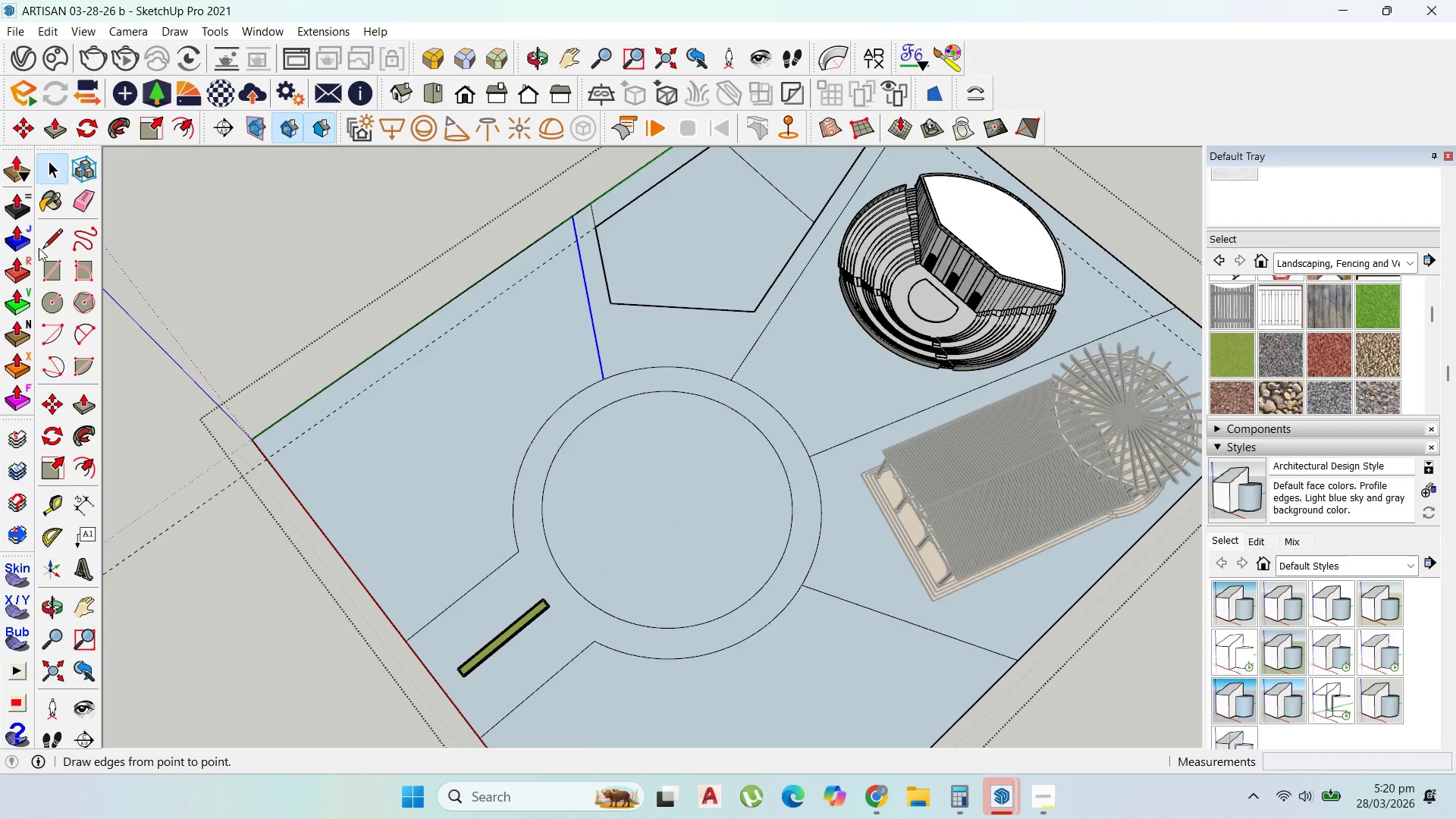 
left_click([50, 232])
 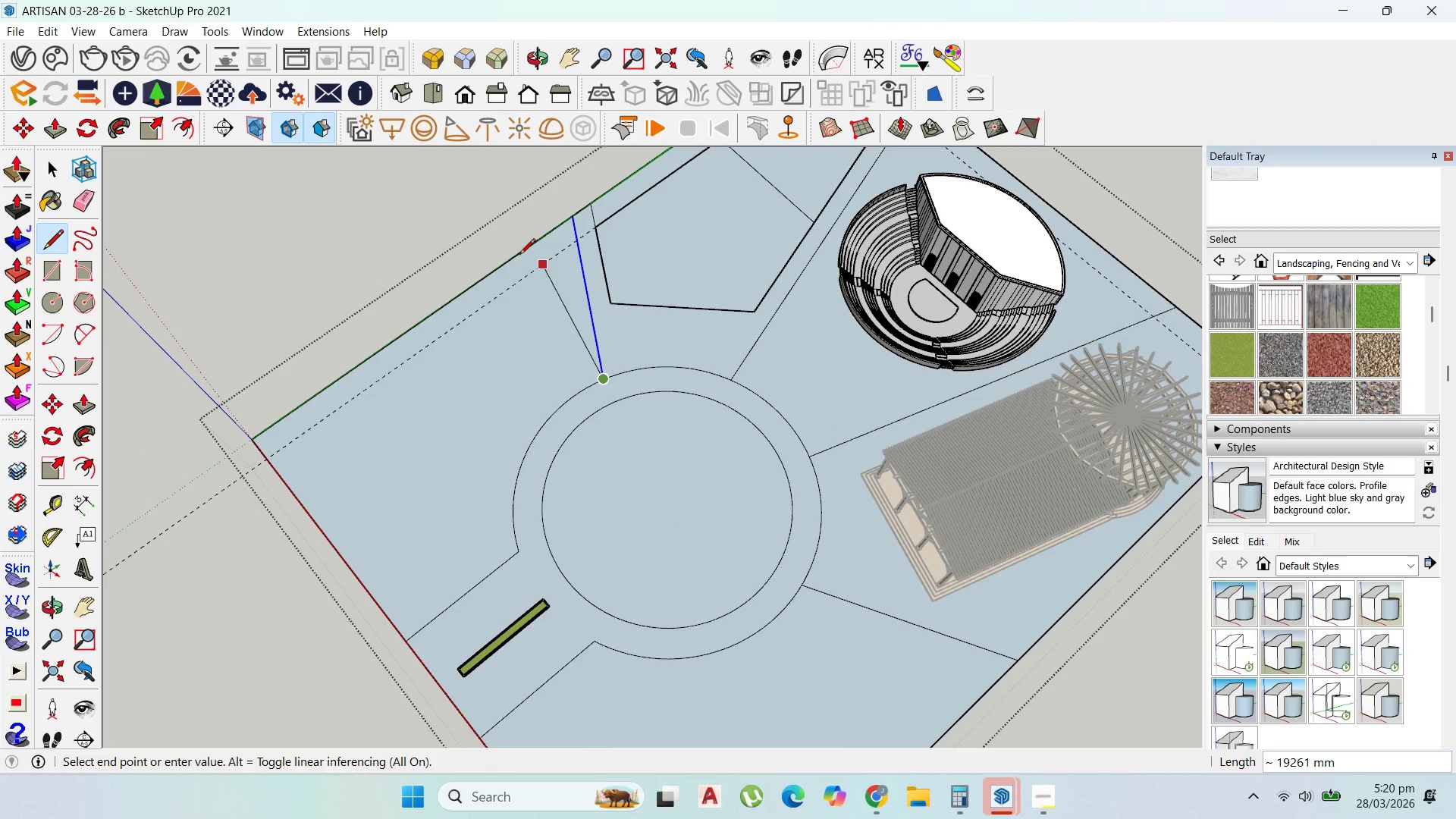 
key(Escape)
 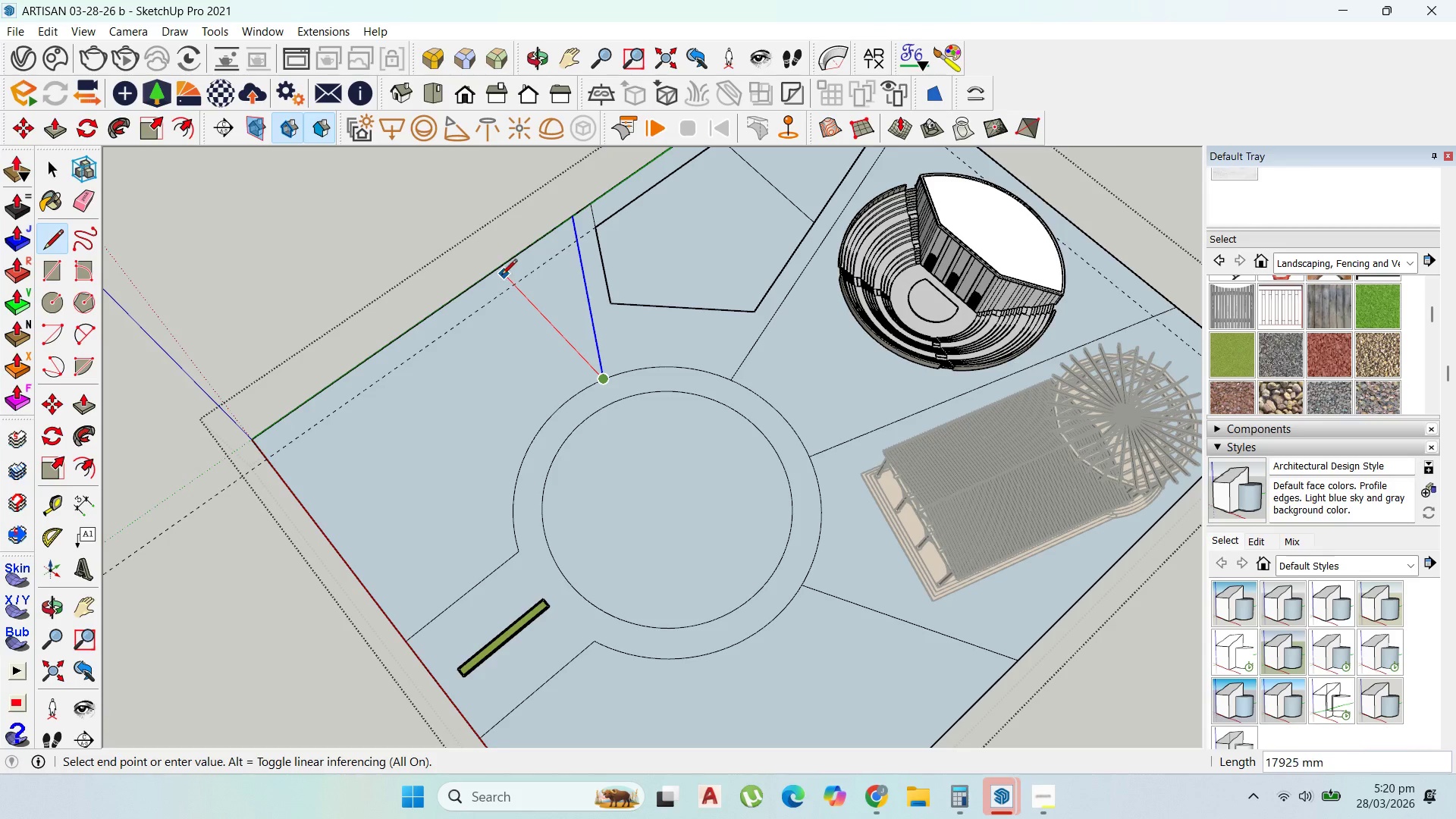 
left_click([500, 273])
 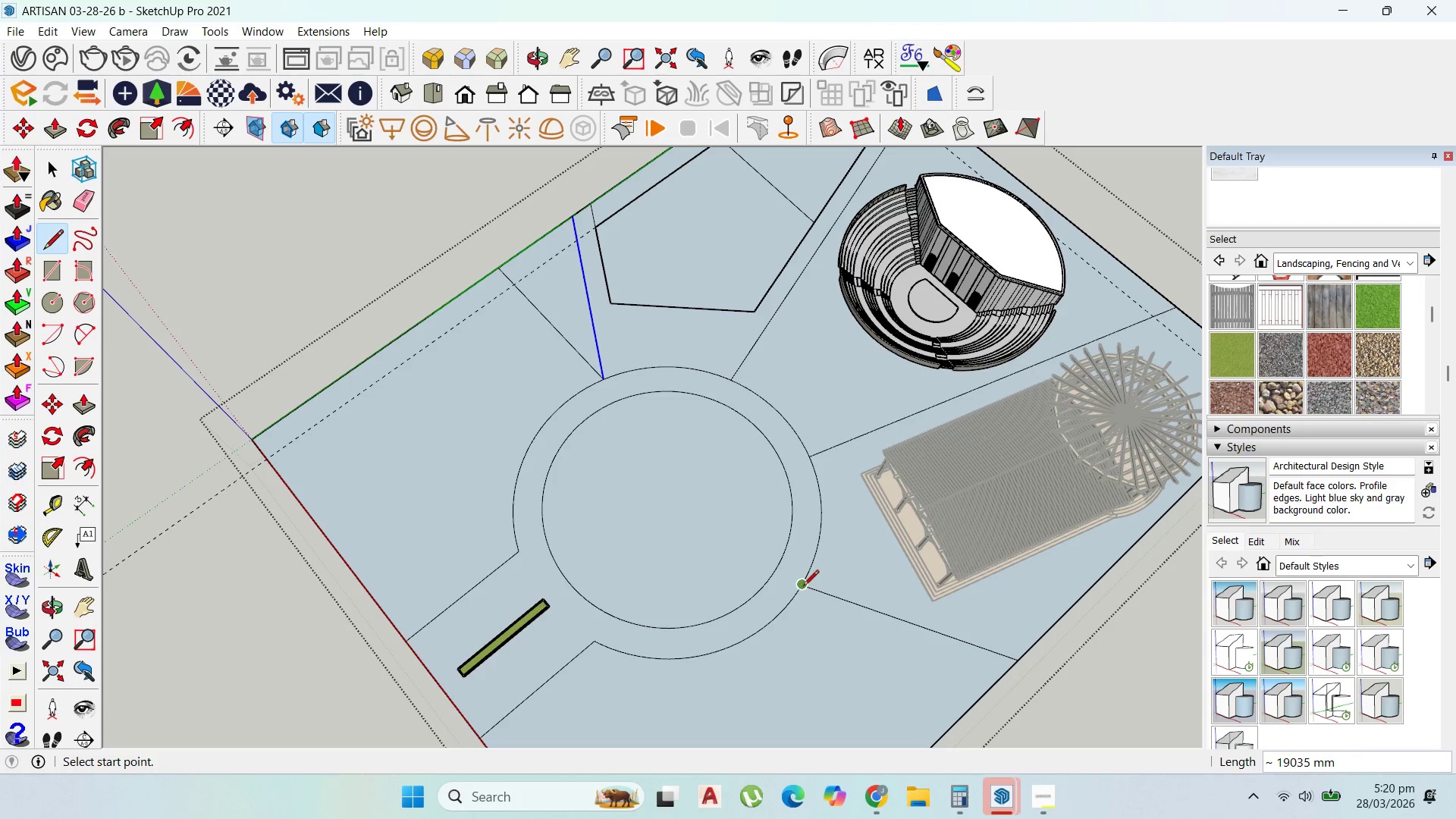 
left_click([803, 585])
 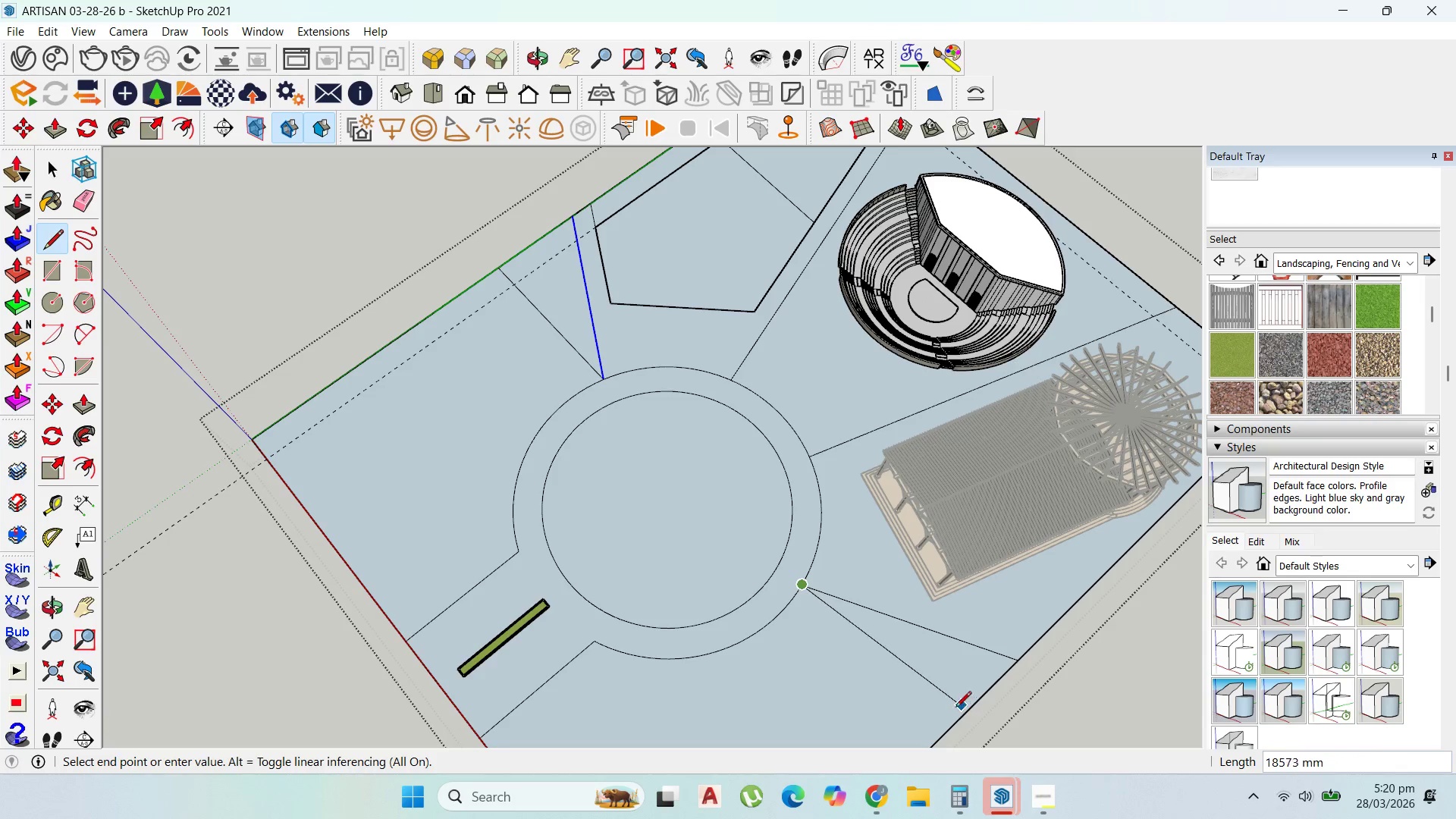 
hold_key(key=ShiftLeft, duration=1.09)
left_click([951, 725])
 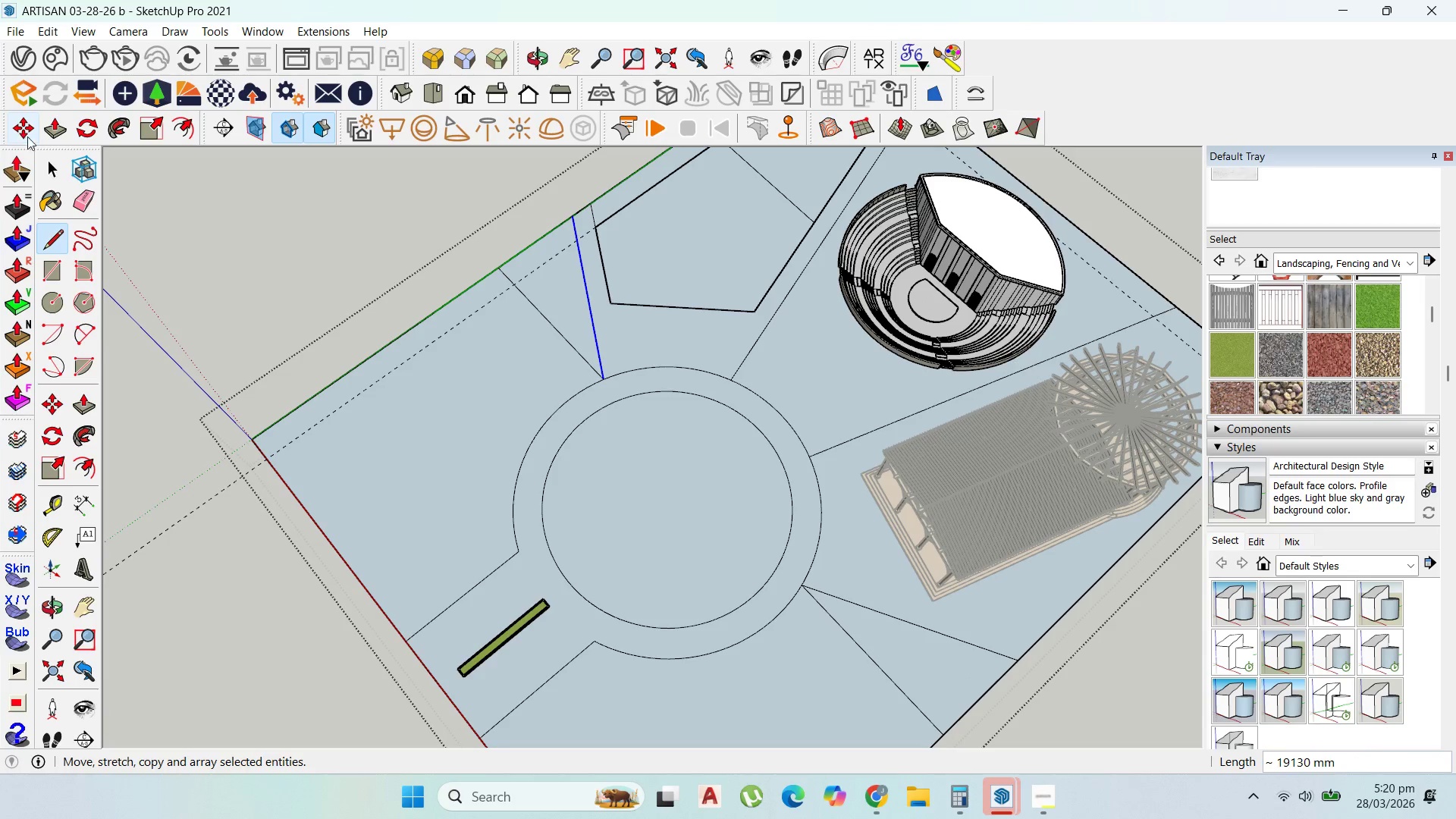 
left_click([52, 159])
 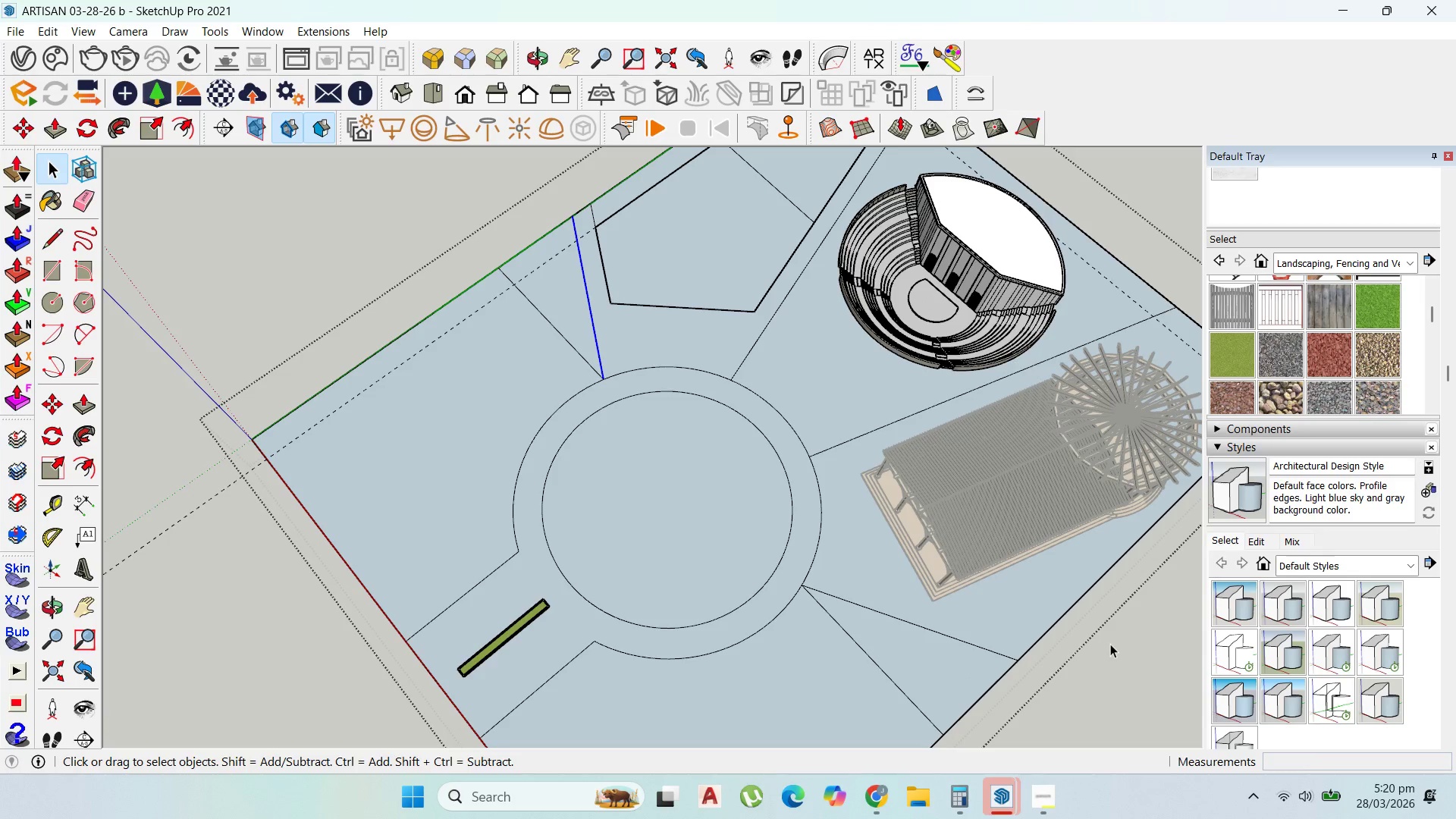 
hold_key(key=ControlLeft, duration=1.52)
left_click([982, 647])
 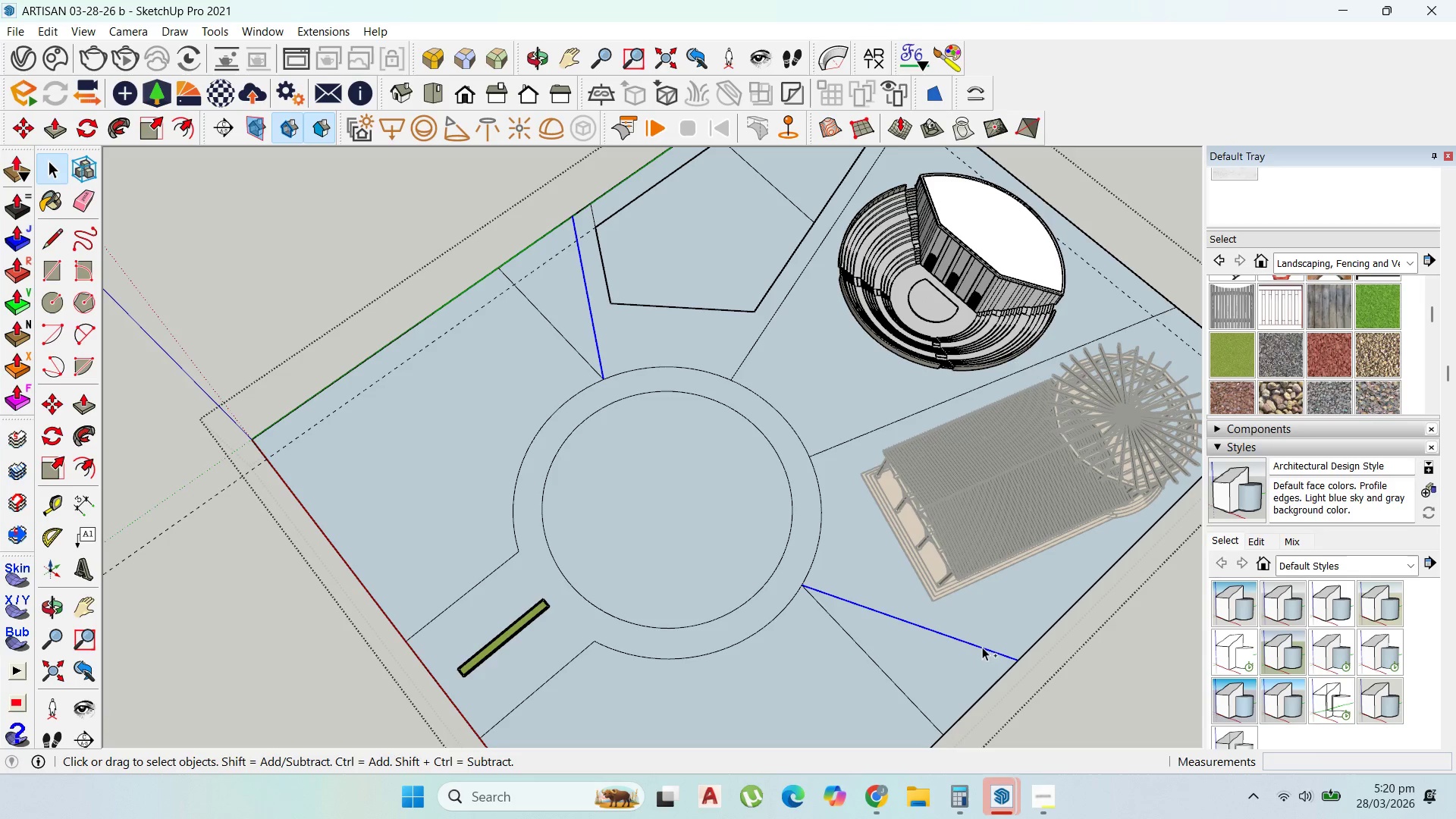 
key(Control+ControlLeft)
 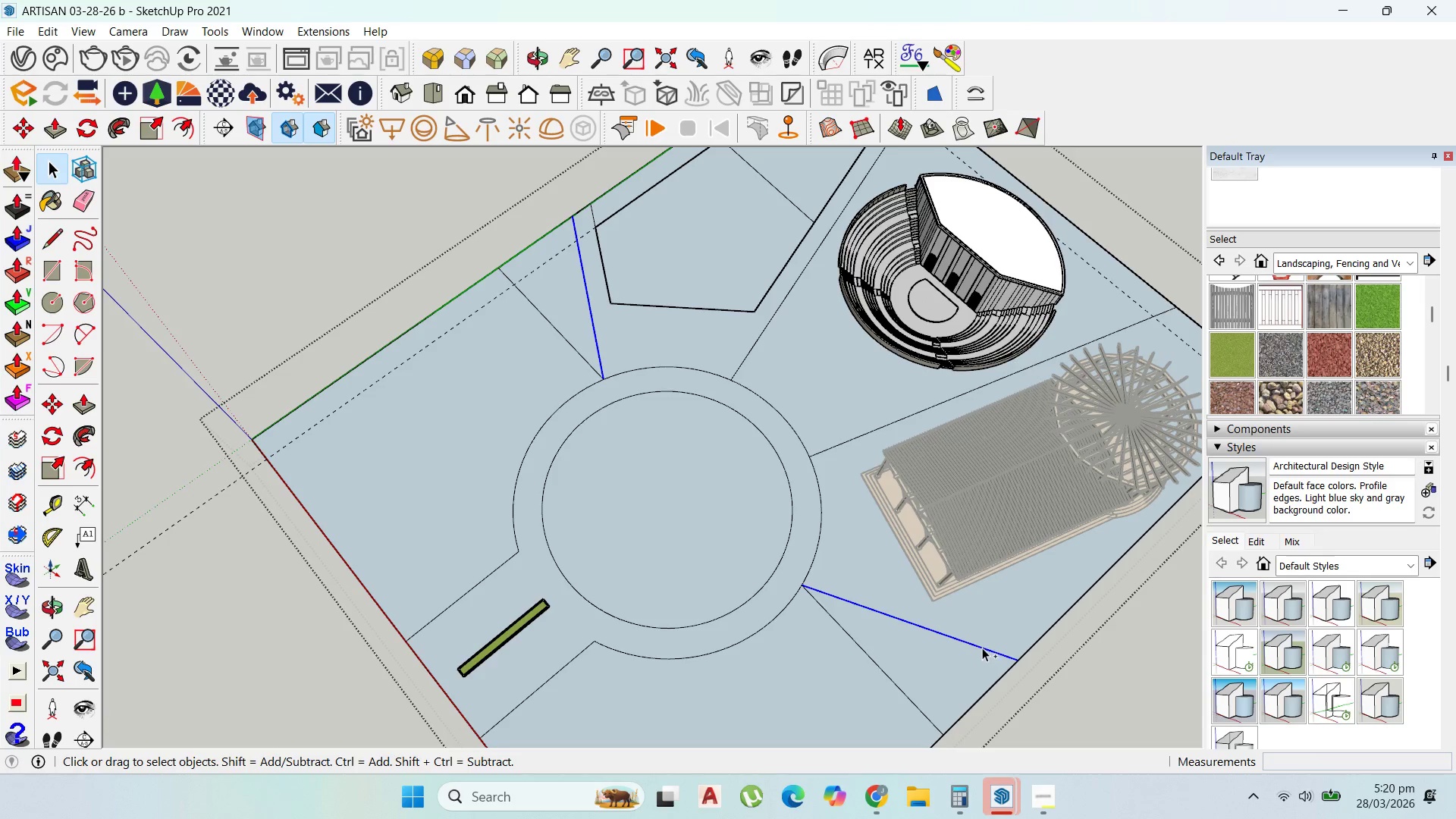 
key(Control+ControlLeft)
 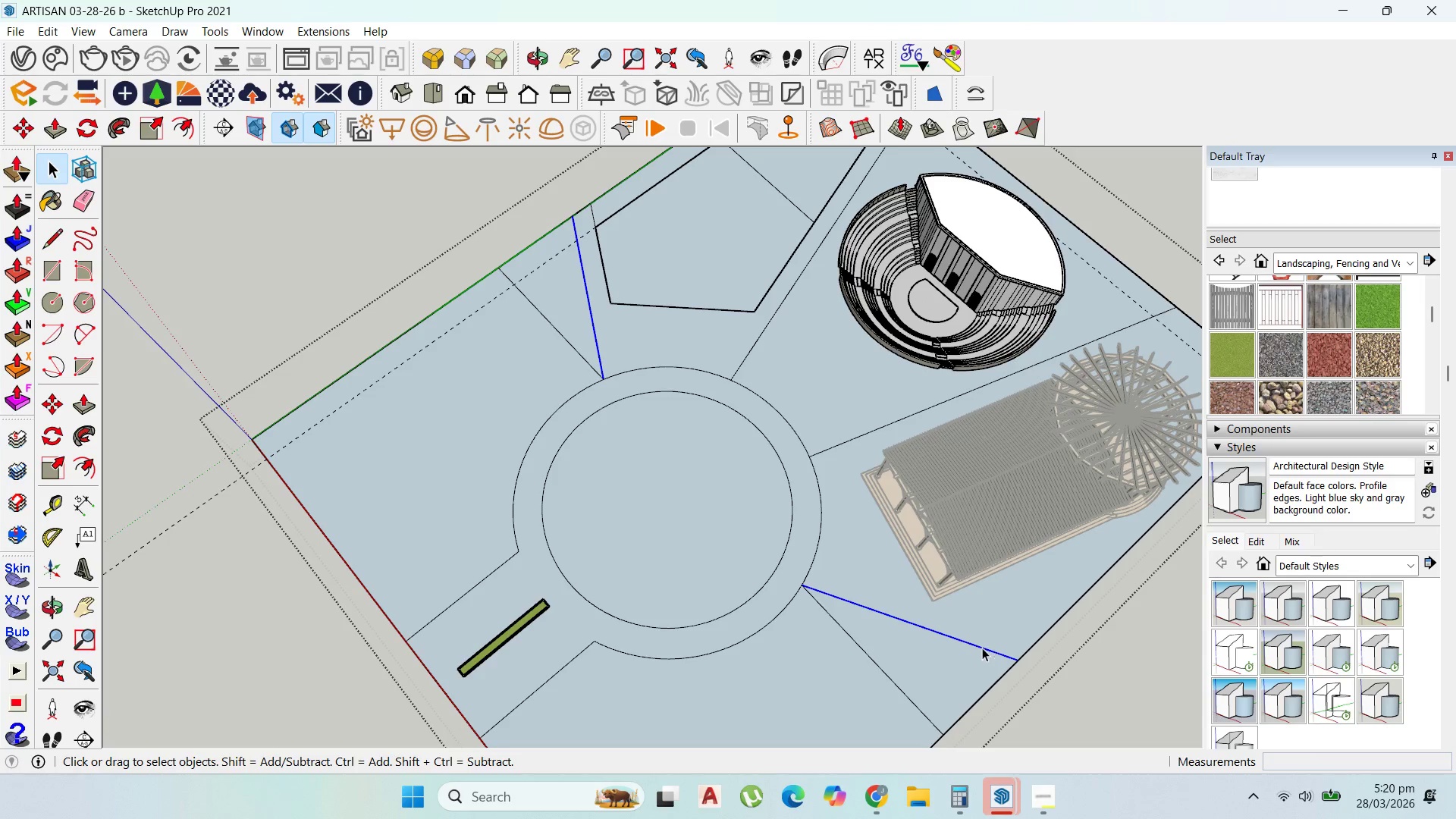 
key(Control+ControlLeft)
 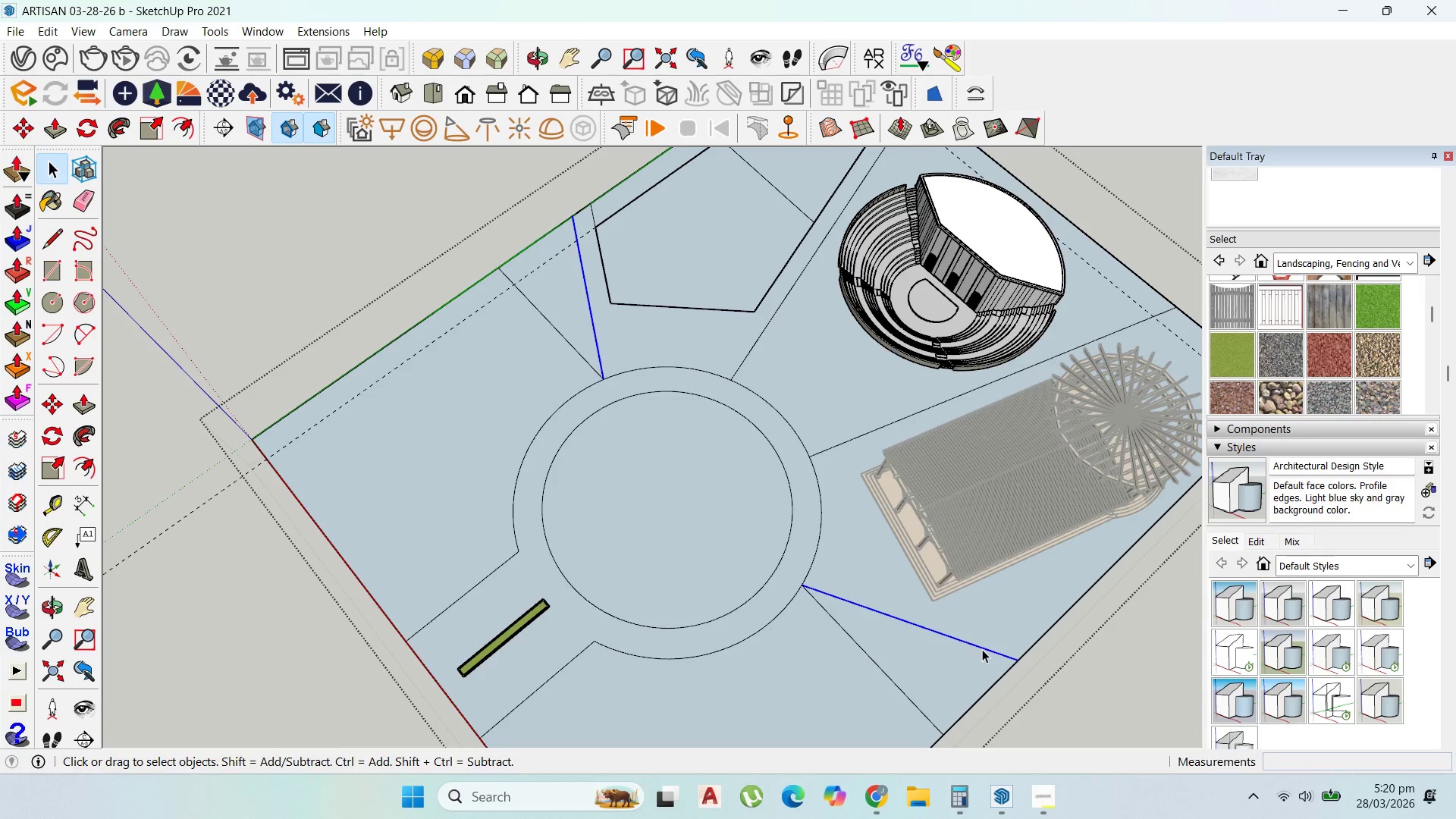 
key(Delete)
 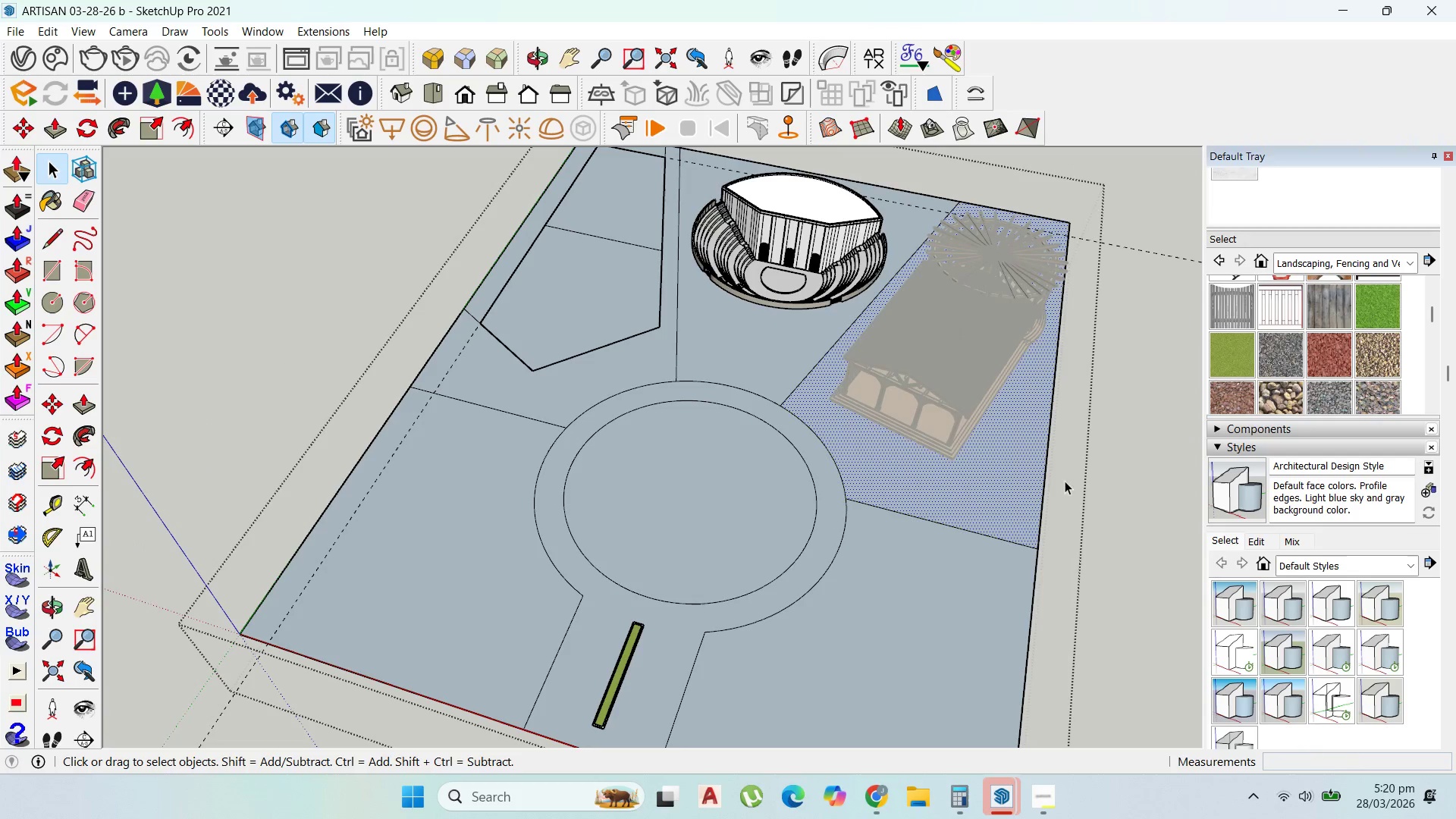 
scroll: coordinate [507, 361], scroll_direction: up, amount: 7.0
 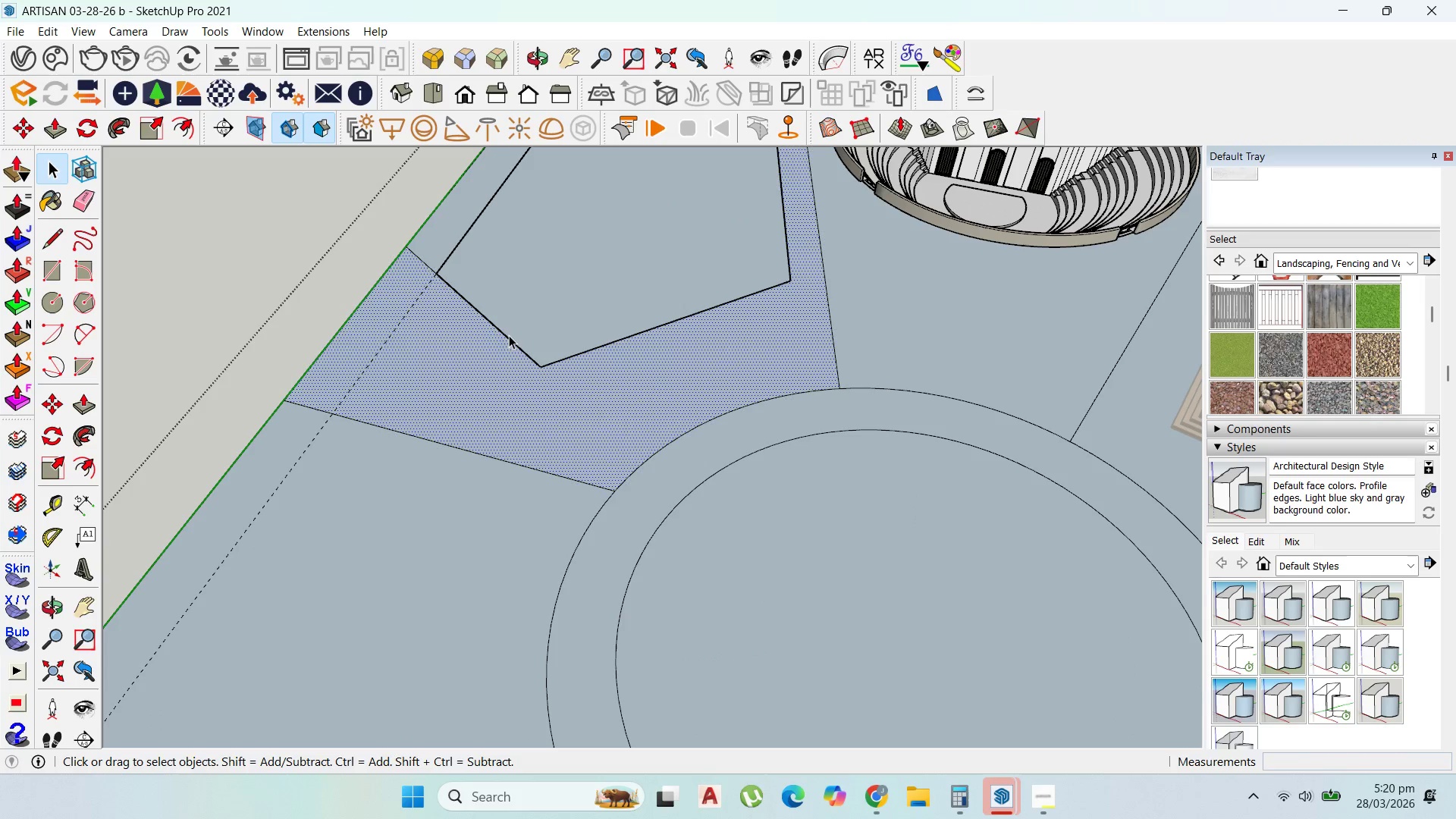 
double_click([509, 335])
 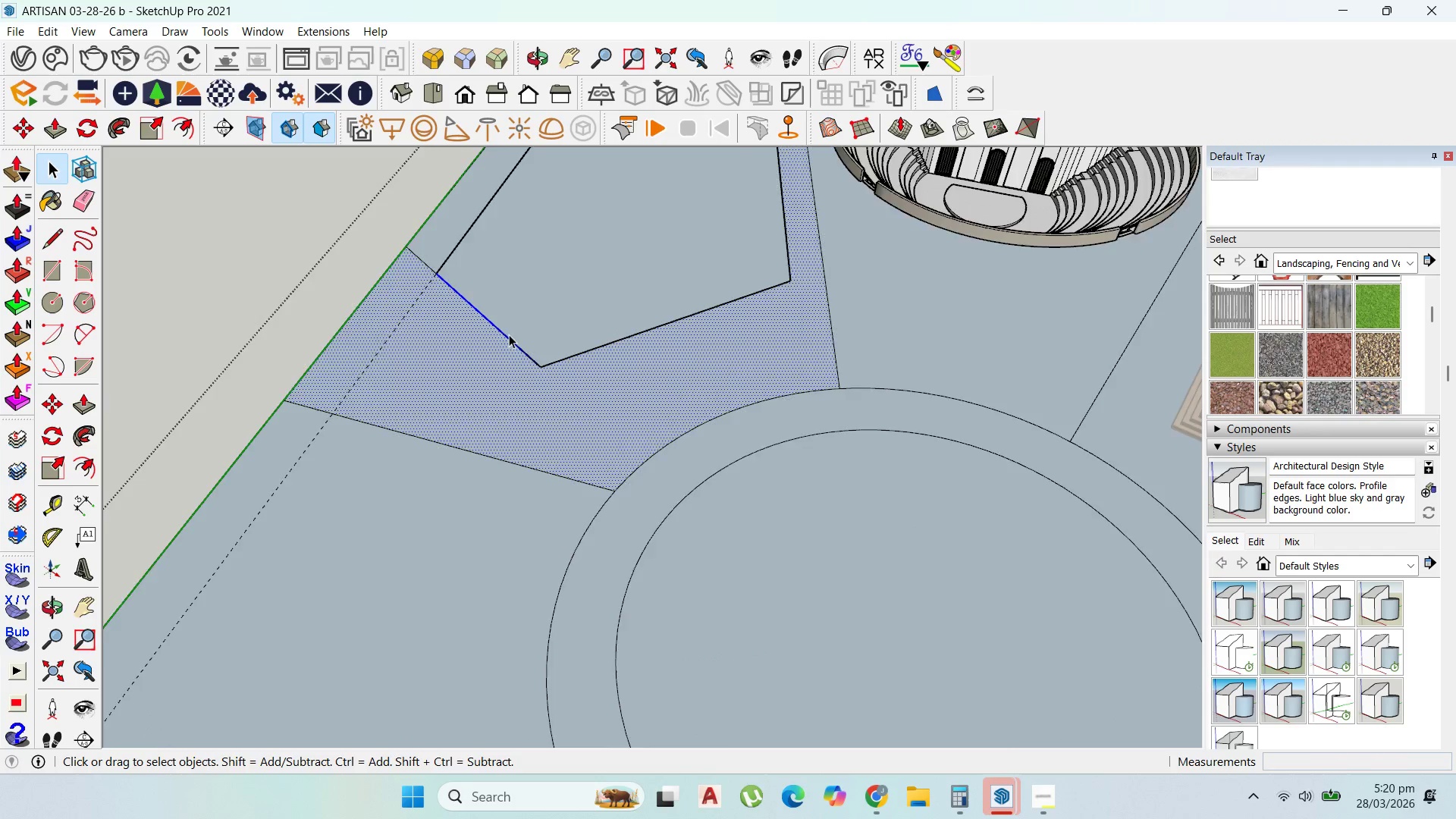 
key(Escape)
 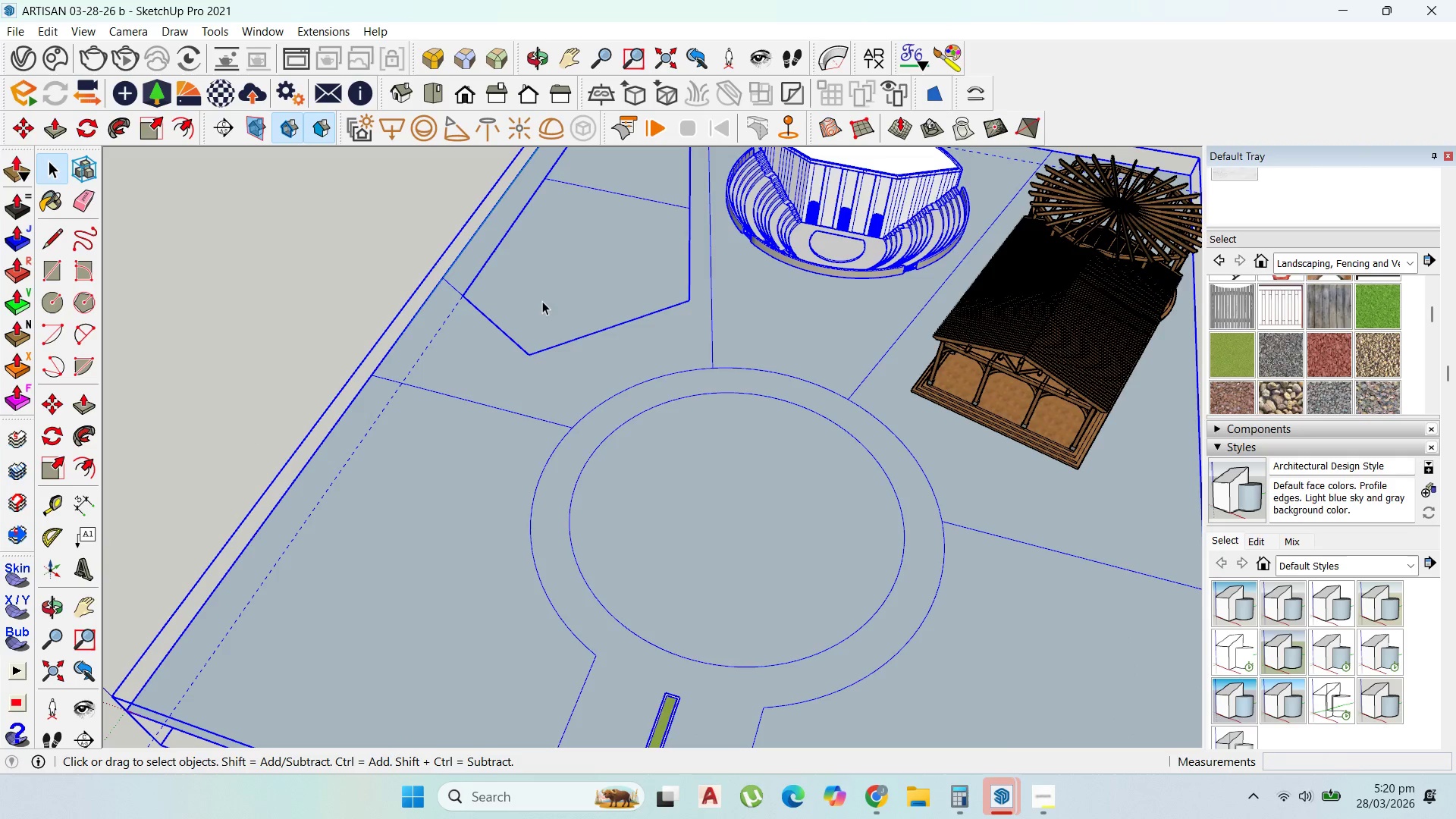 
scroll: coordinate [513, 339], scroll_direction: down, amount: 5.0
 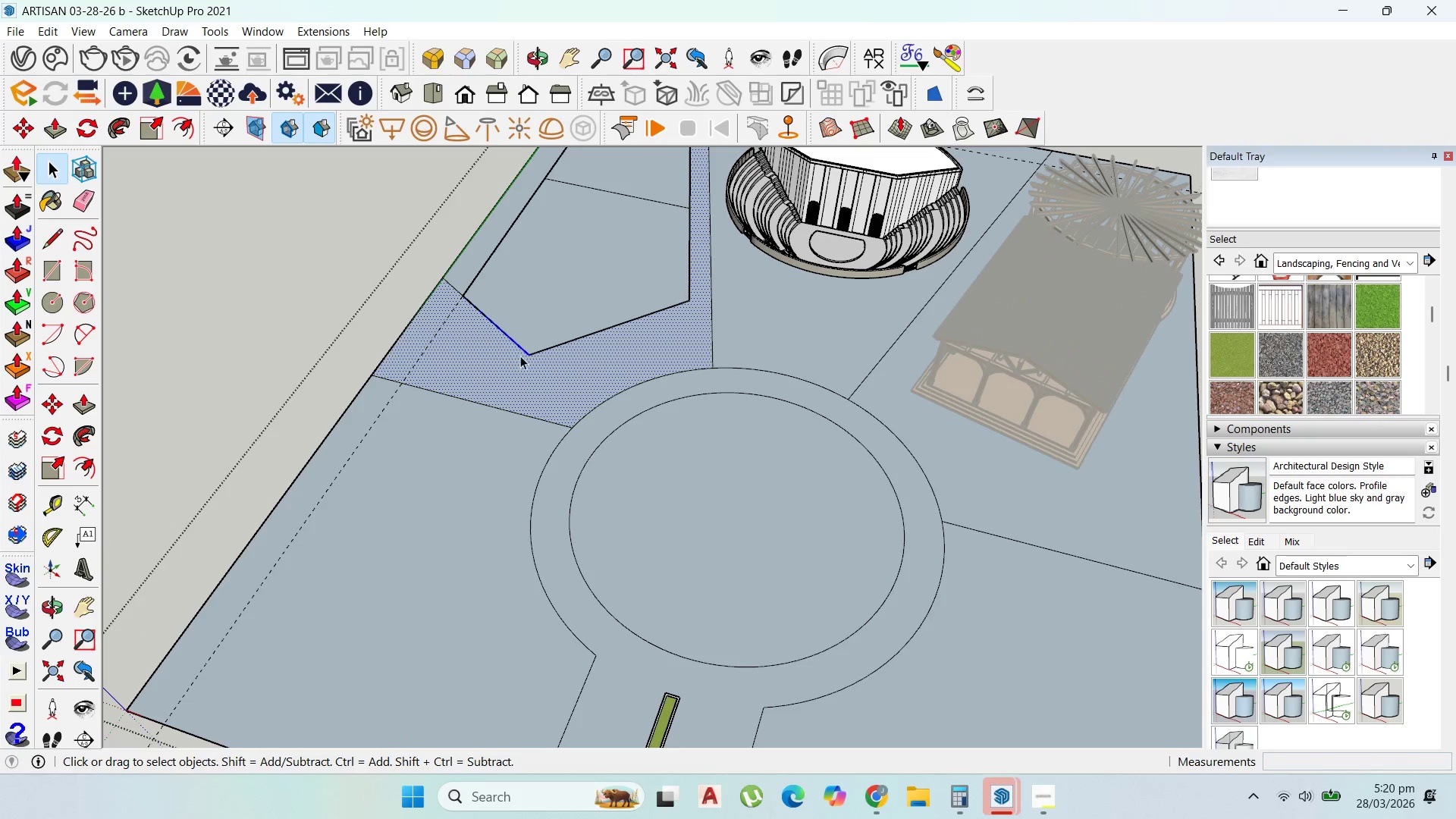 
right_click([542, 301])
 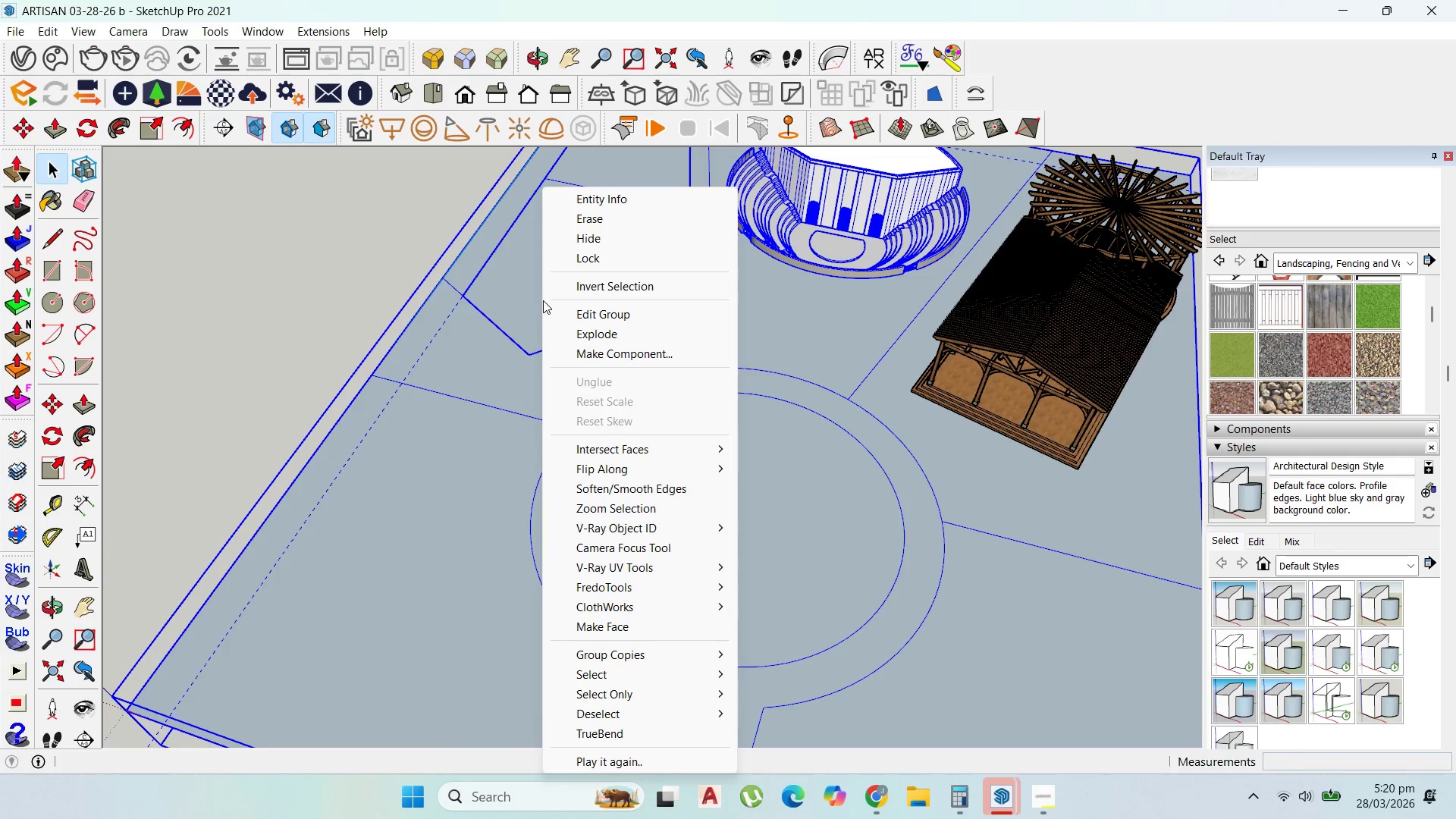 
double_click([543, 300])
 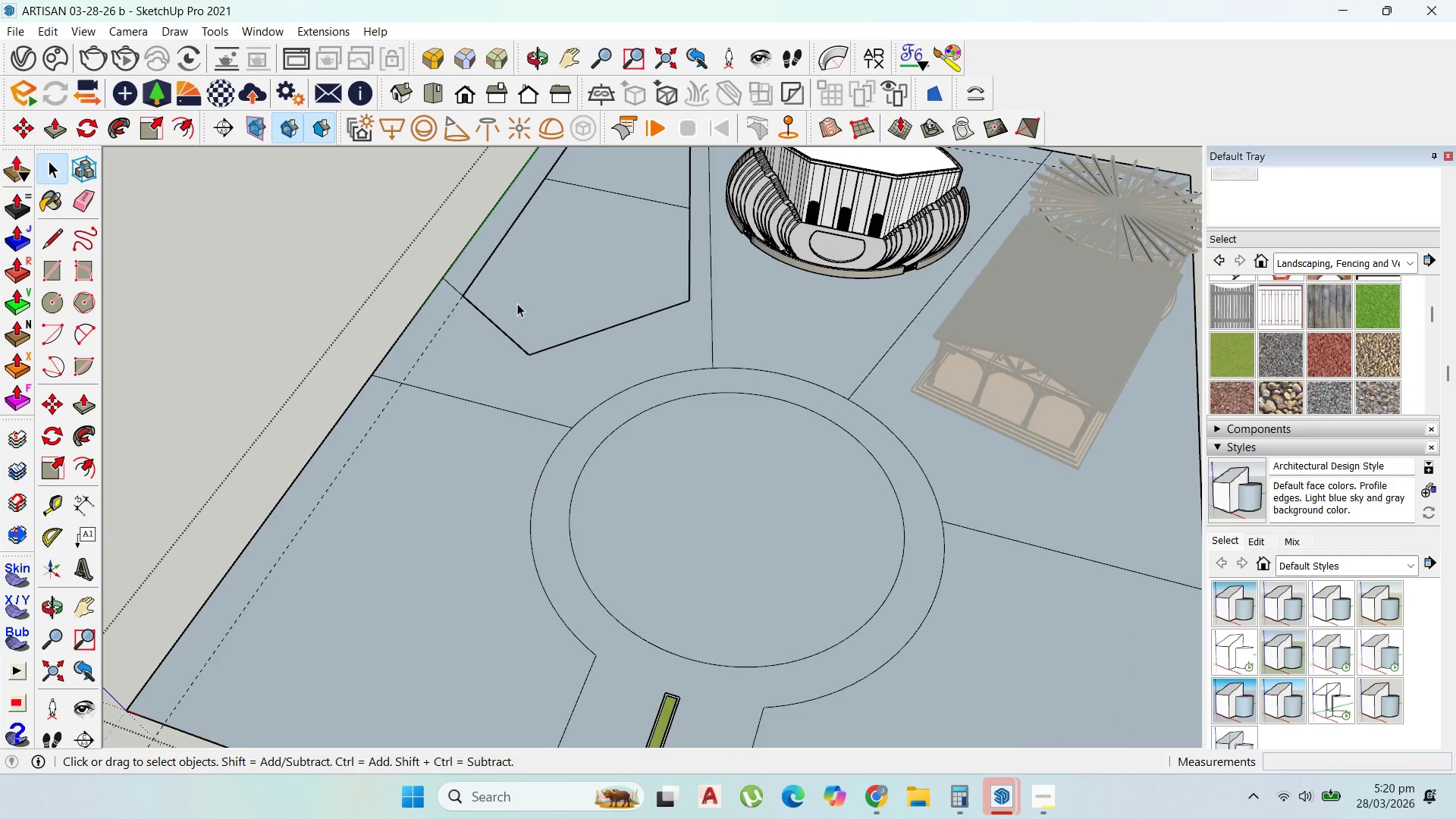 
triple_click([526, 302])
 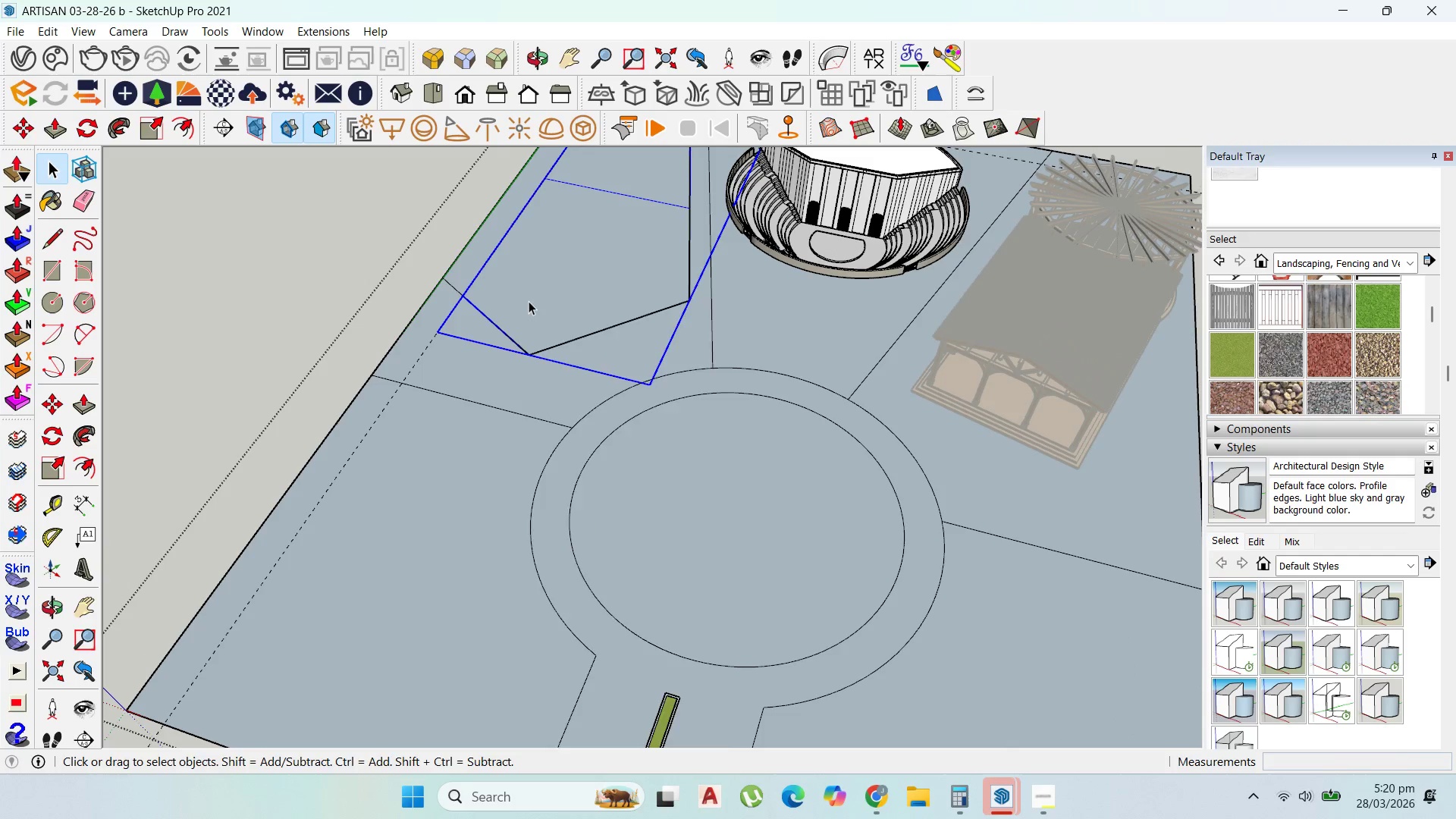 
right_click([529, 301])
 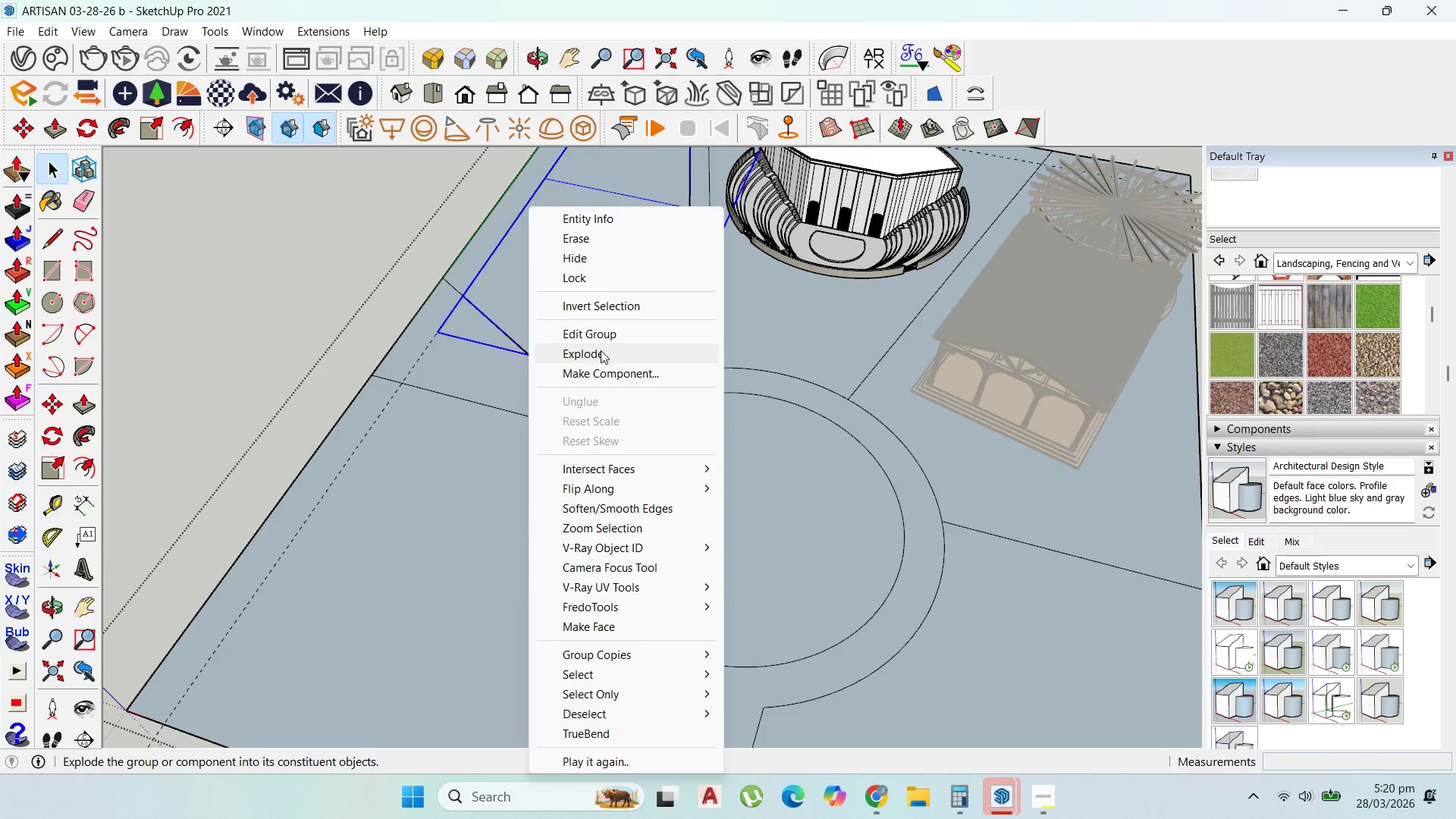 
left_click([601, 350])
 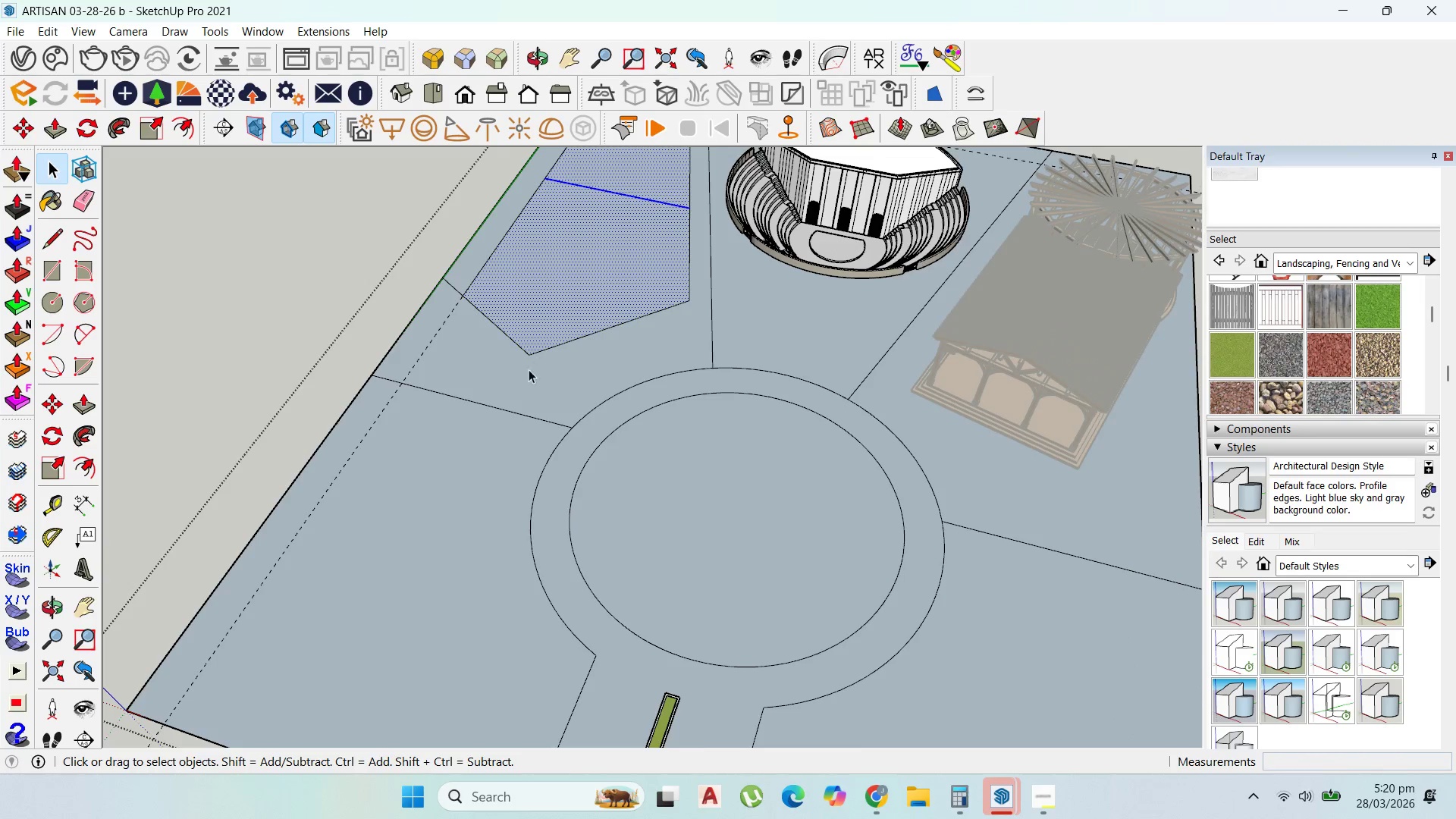 
scroll: coordinate [581, 351], scroll_direction: down, amount: 10.0
 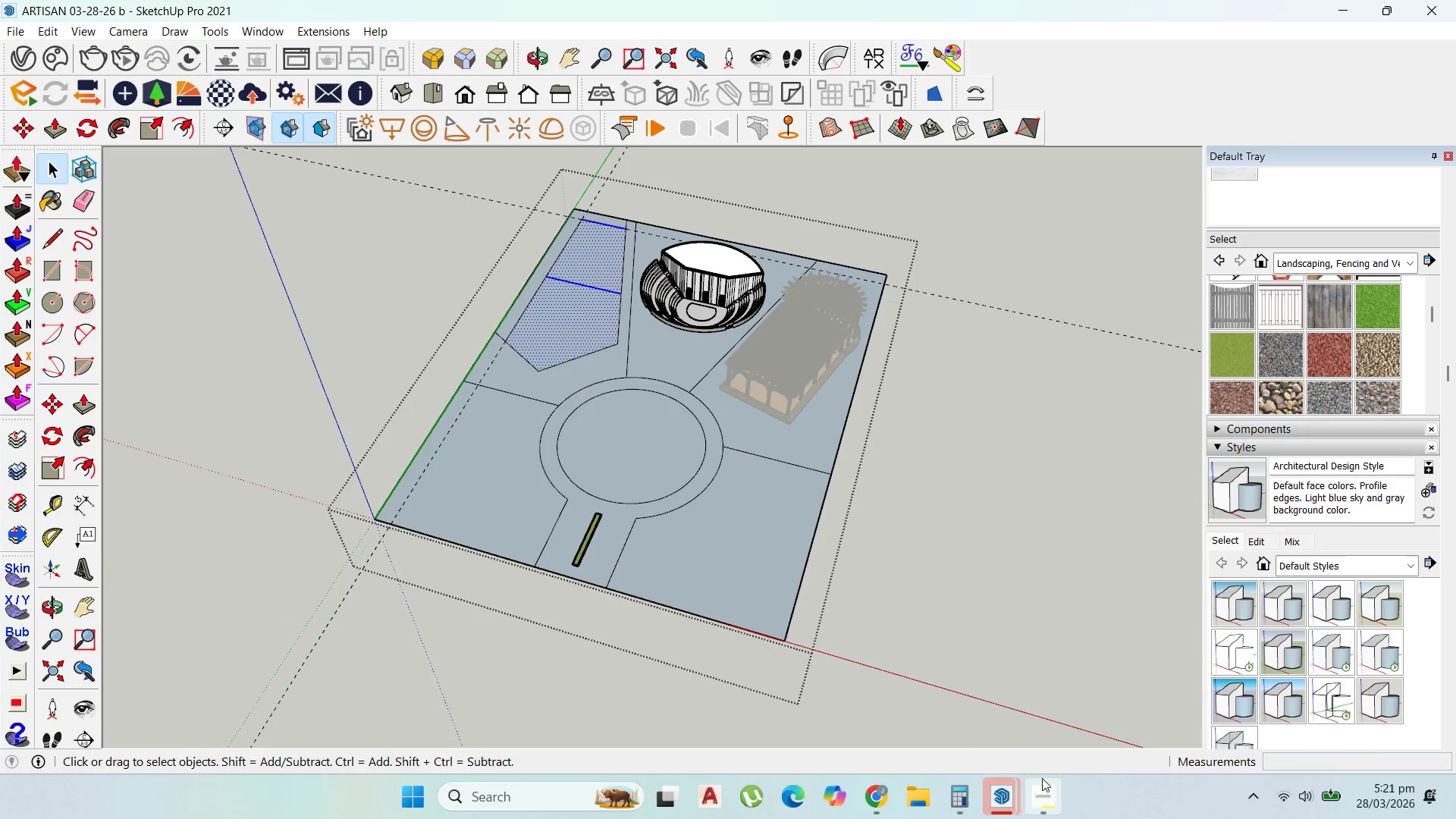 
left_click([1042, 780])